 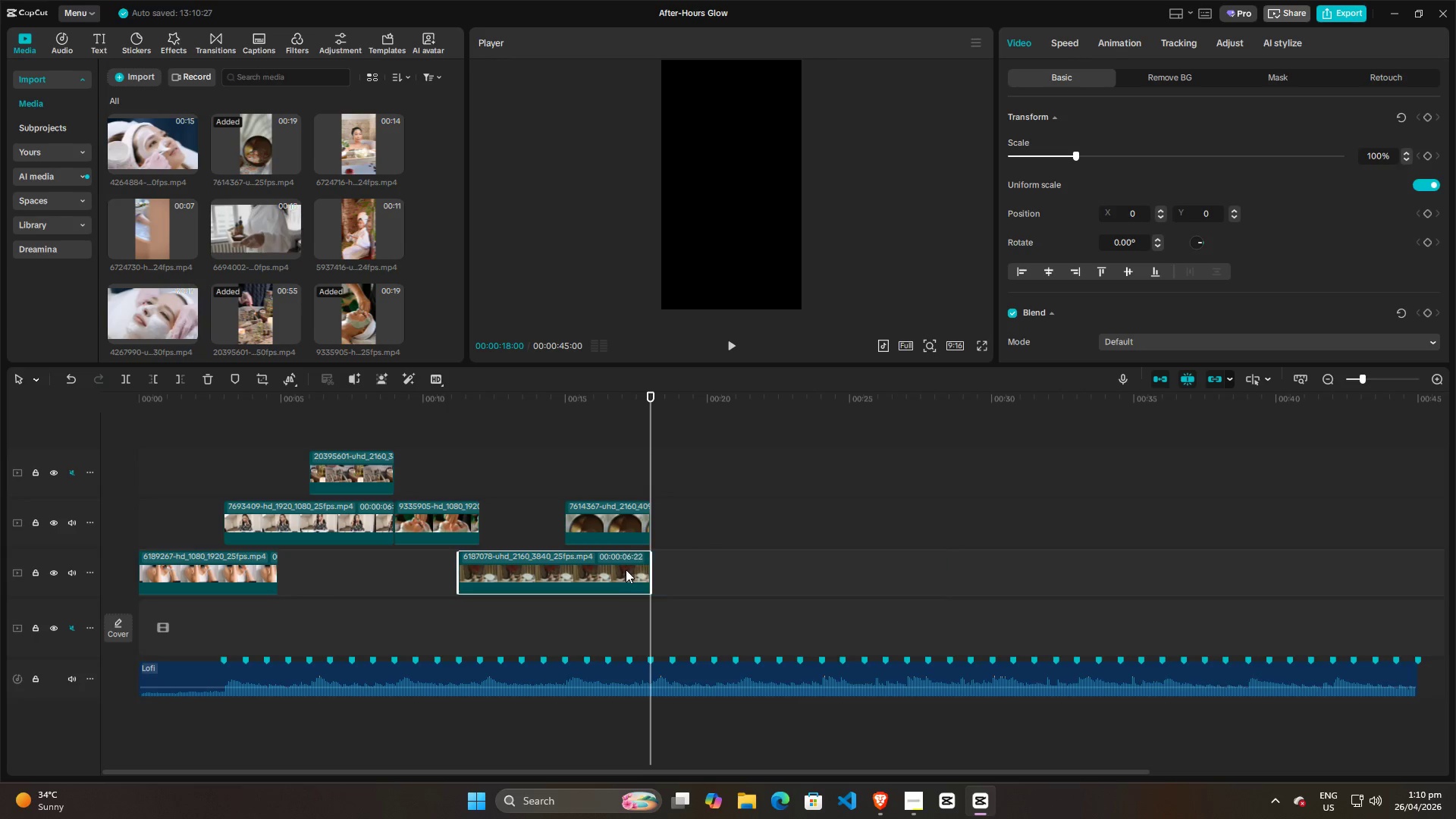 
scroll: coordinate [624, 571], scroll_direction: up, amount: 8.0
 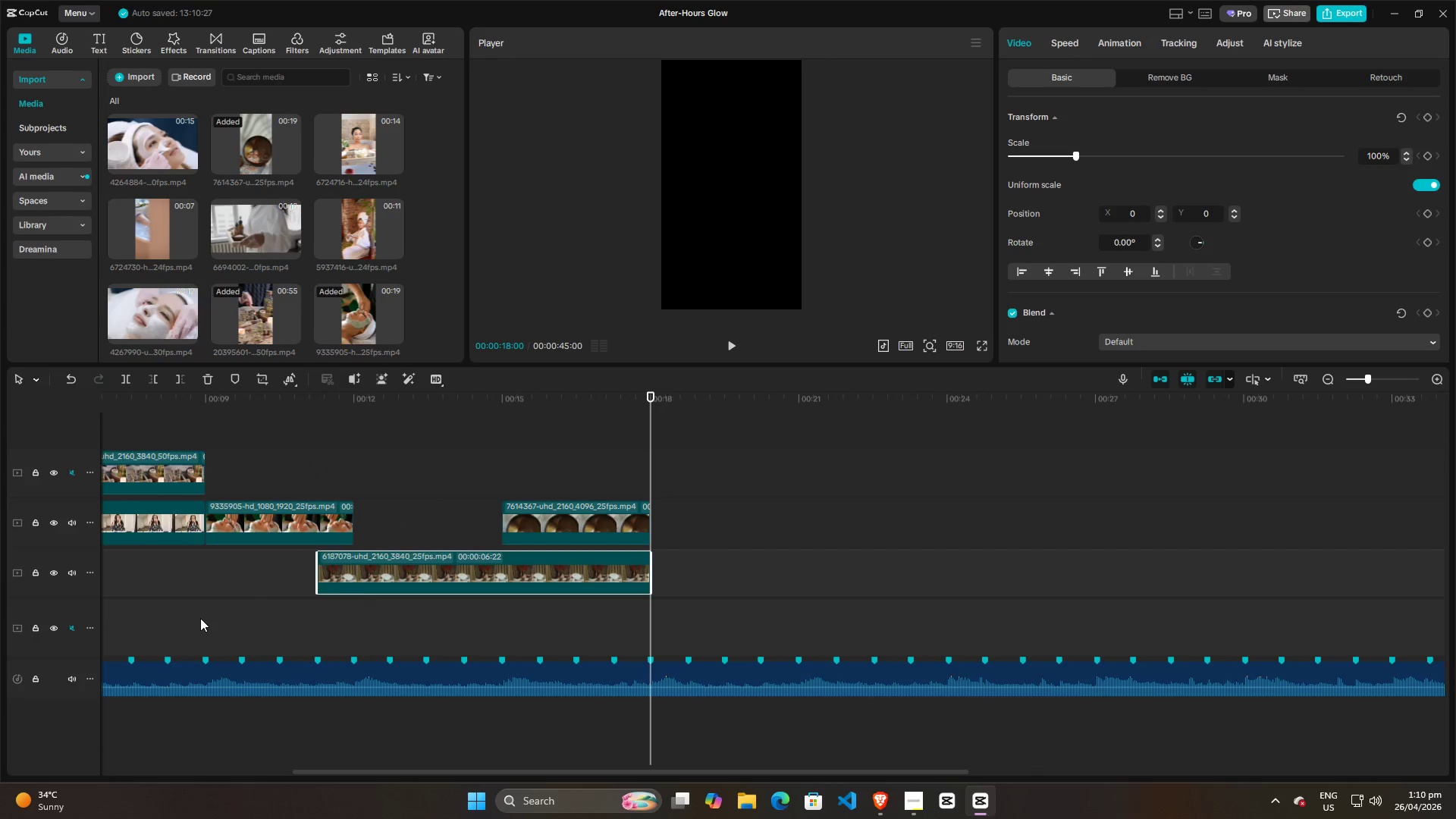 
left_click([198, 619])
 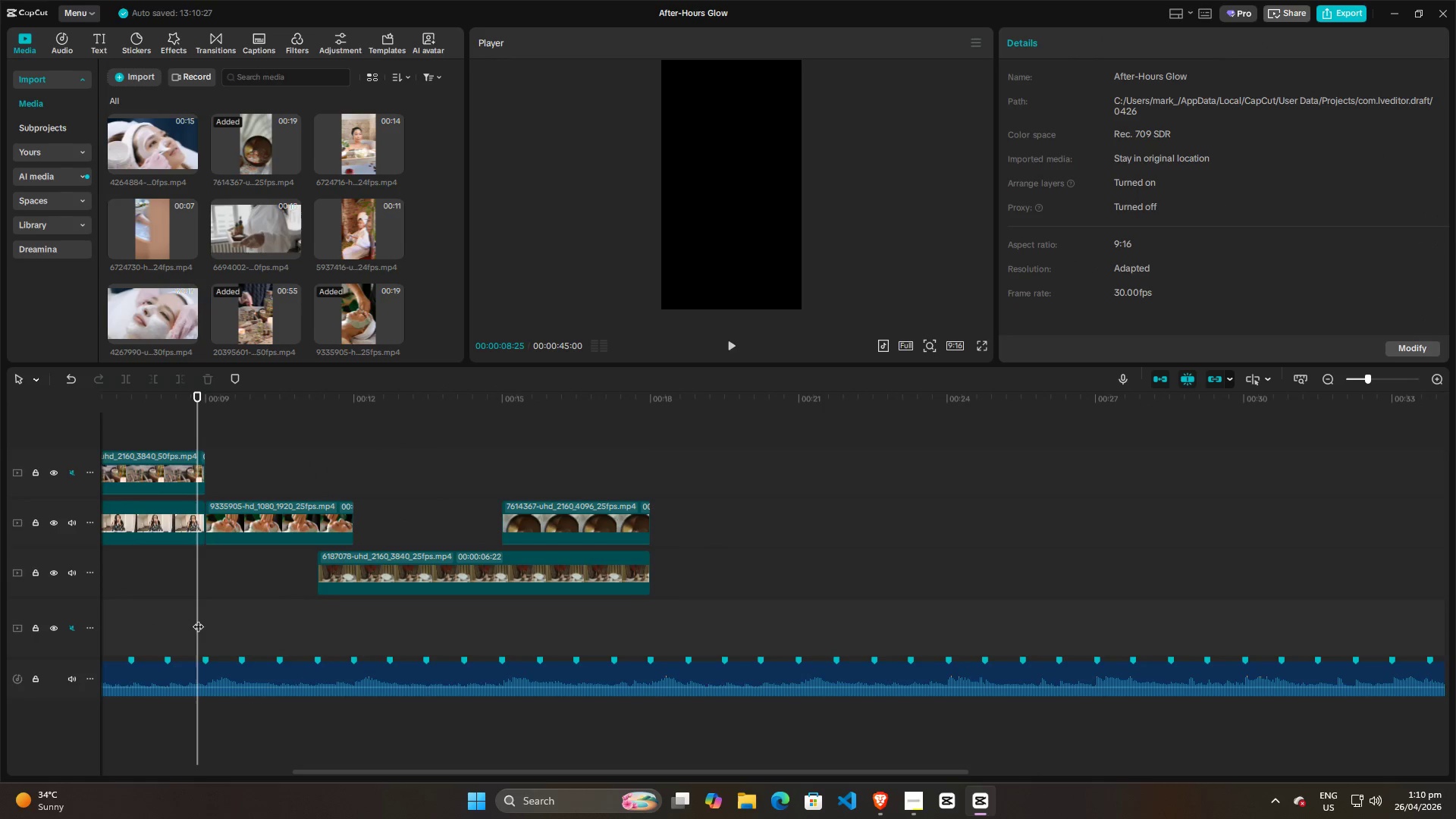 
key(Space)
 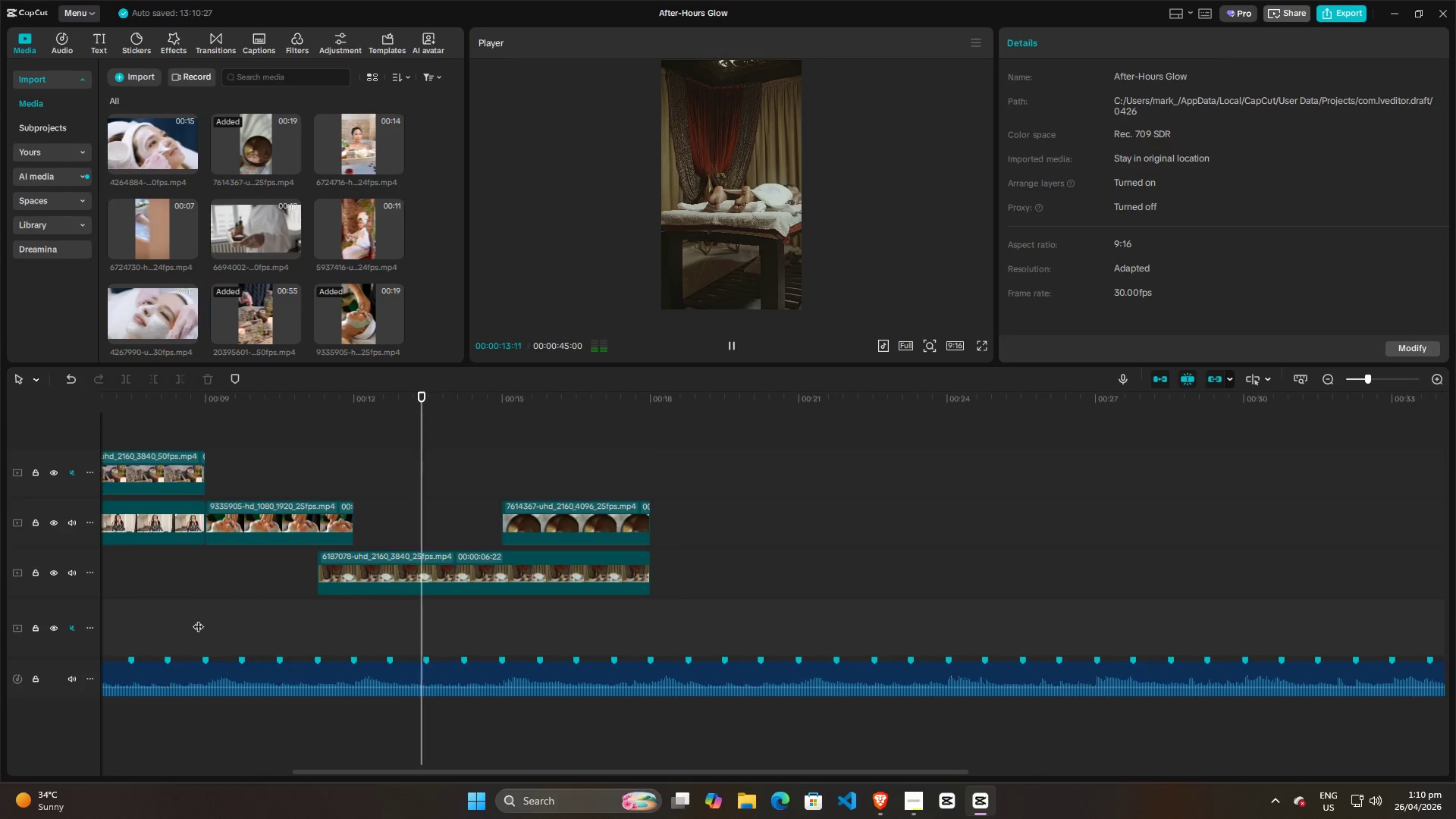 
wait(6.14)
 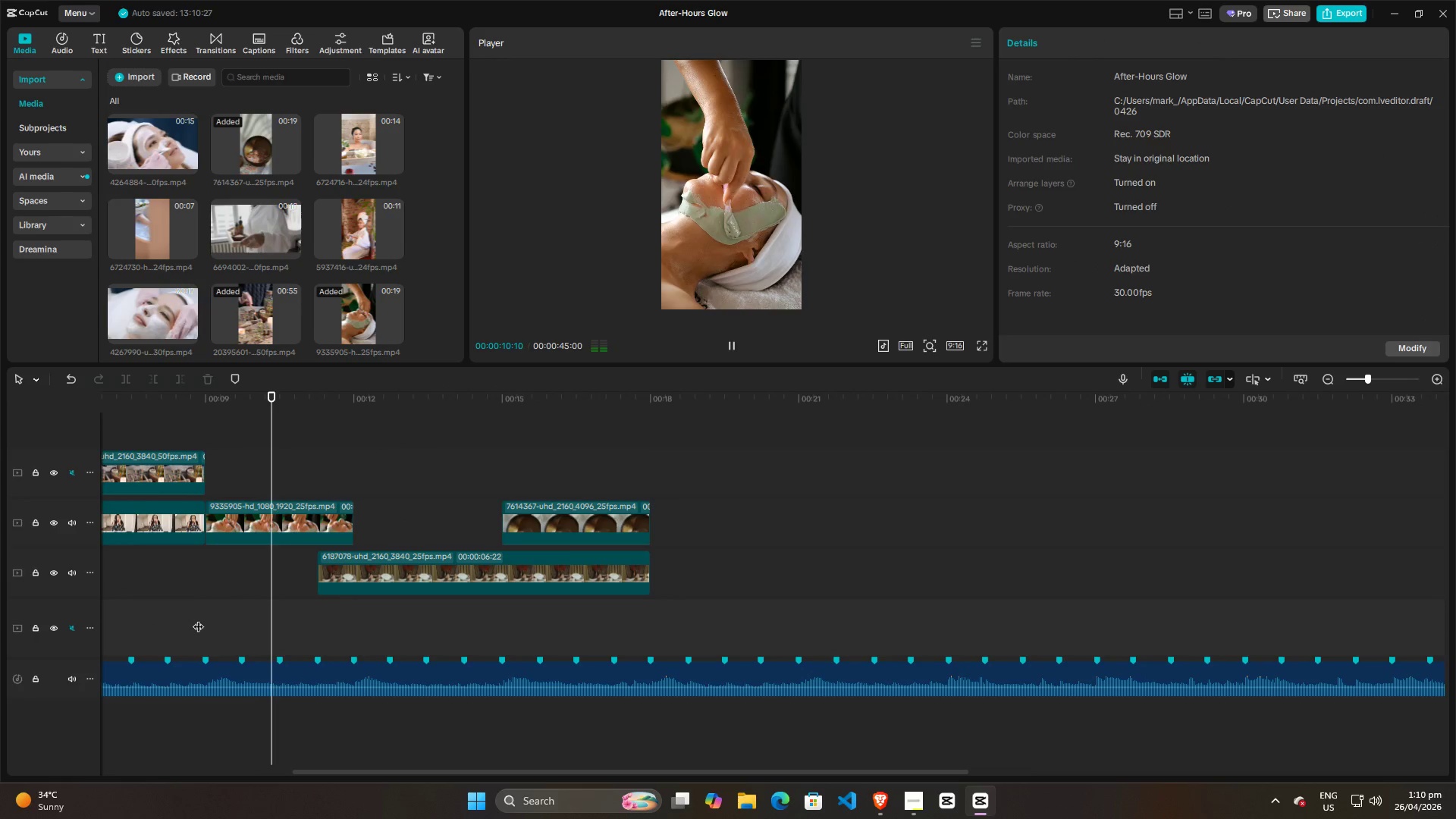 
key(Space)
 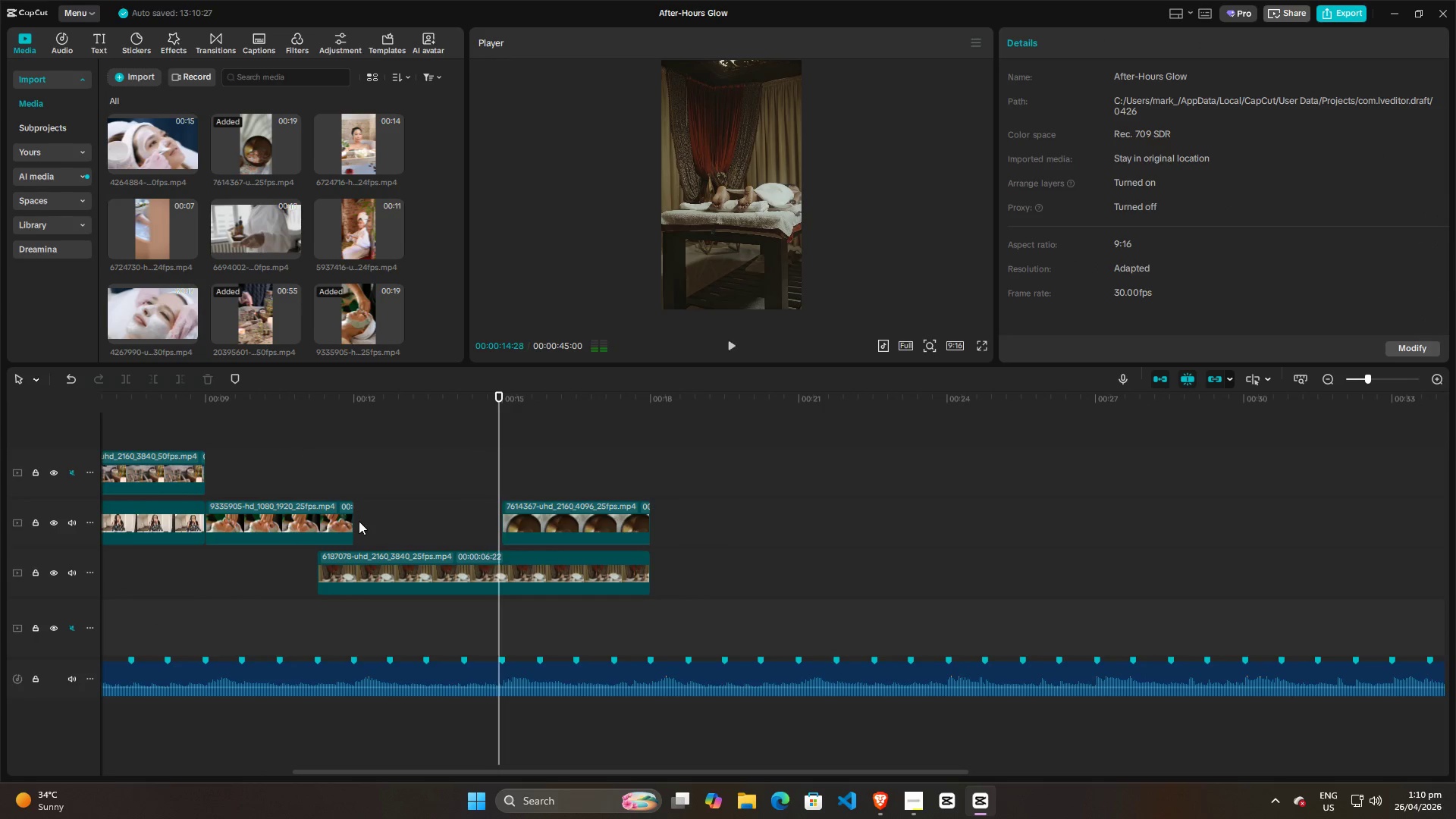 
hold_key(key=ControlLeft, duration=0.67)
 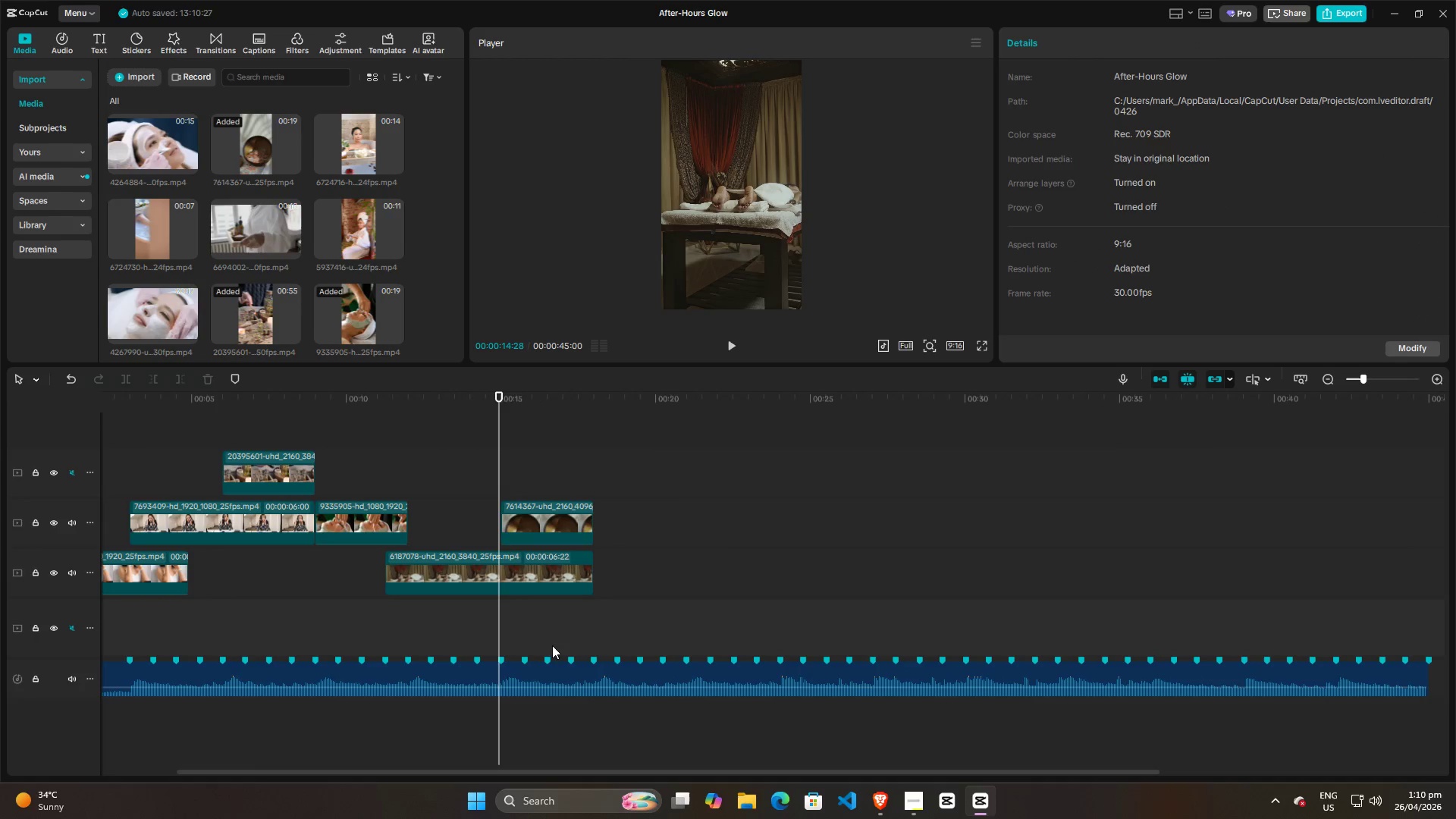 
hold_key(key=ControlLeft, duration=1.56)
 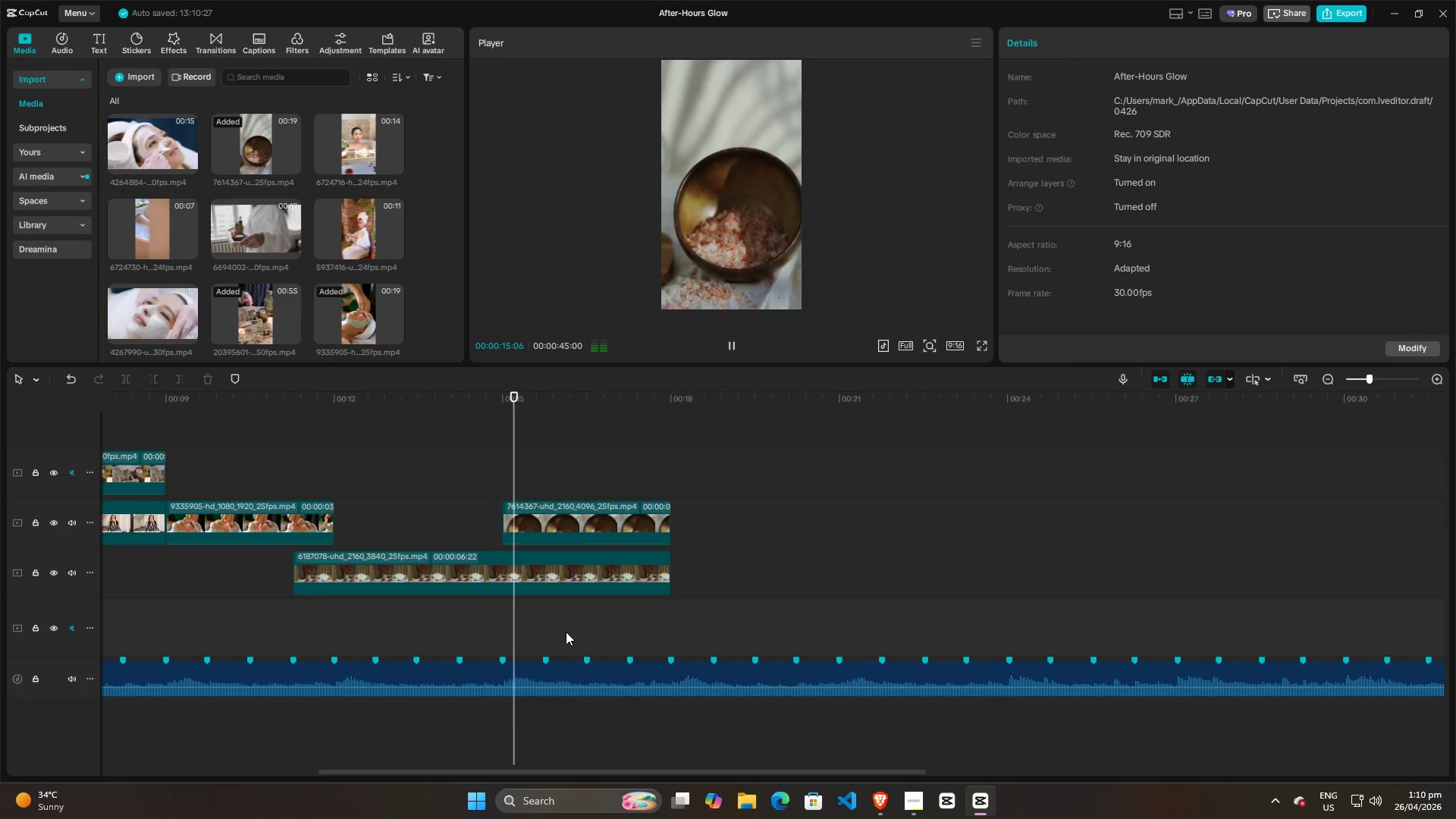 
scroll: coordinate [359, 521], scroll_direction: down, amount: 7.0
 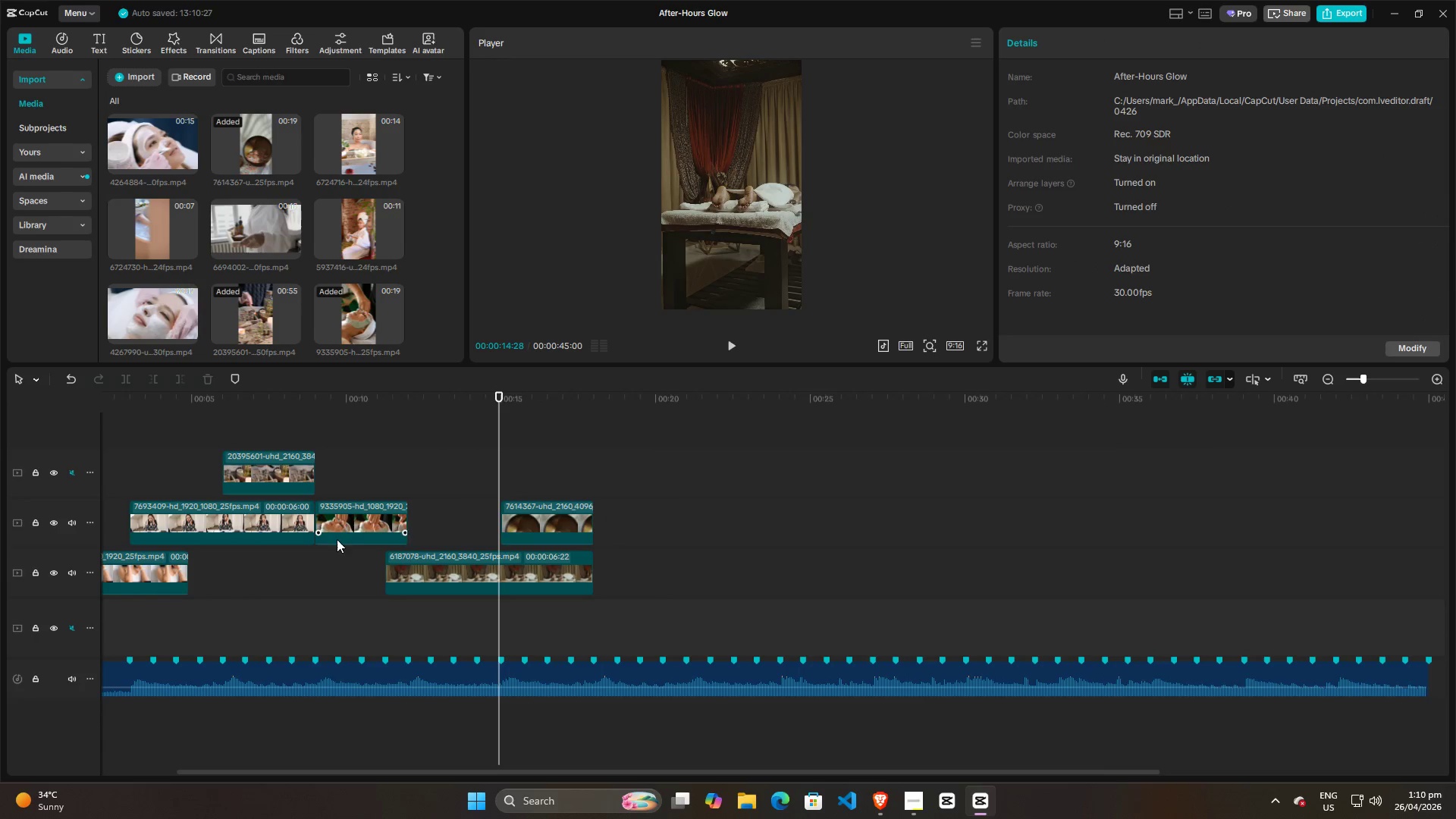 
key(Control+ControlLeft)
 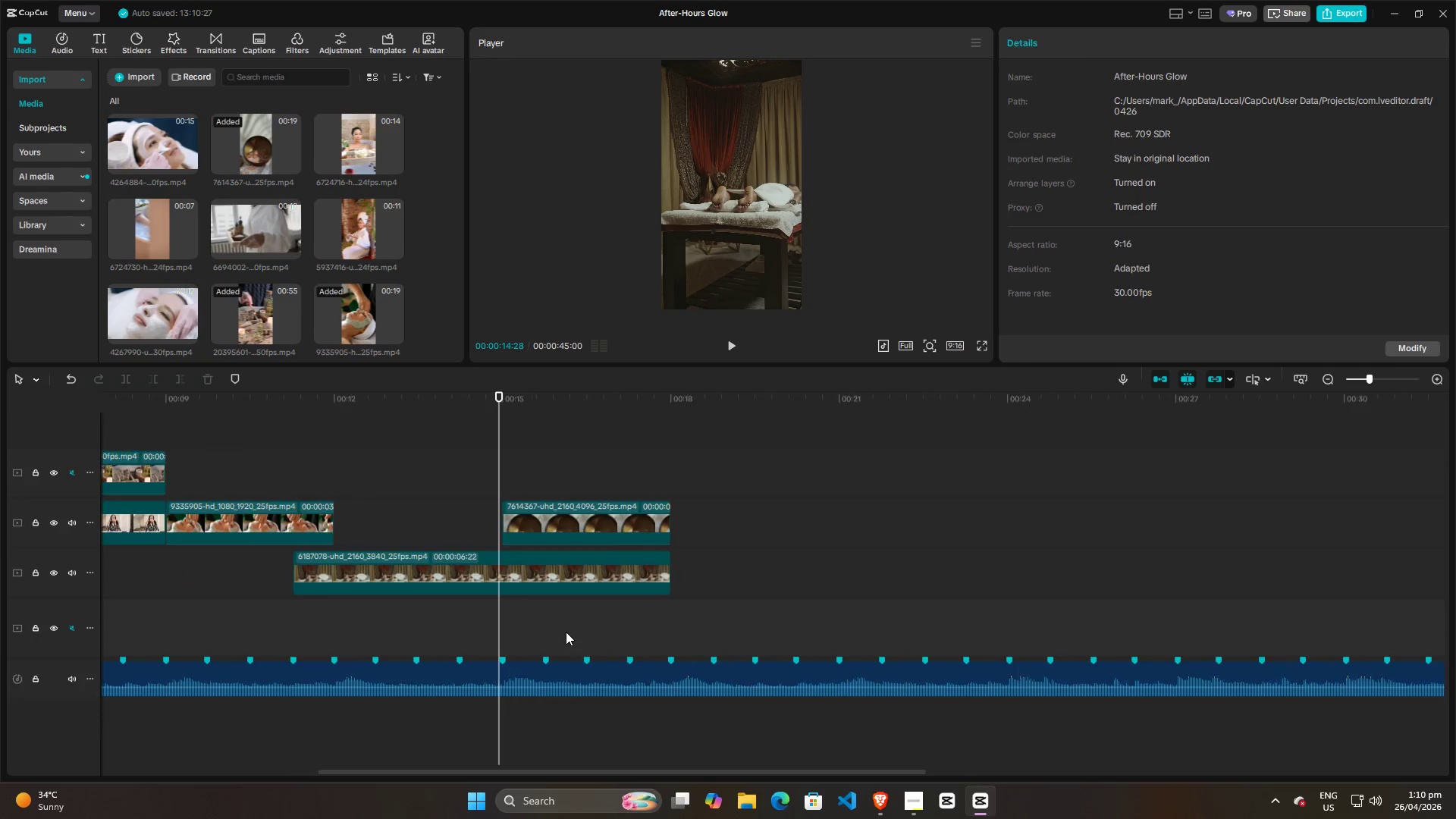 
key(Control+ControlLeft)
 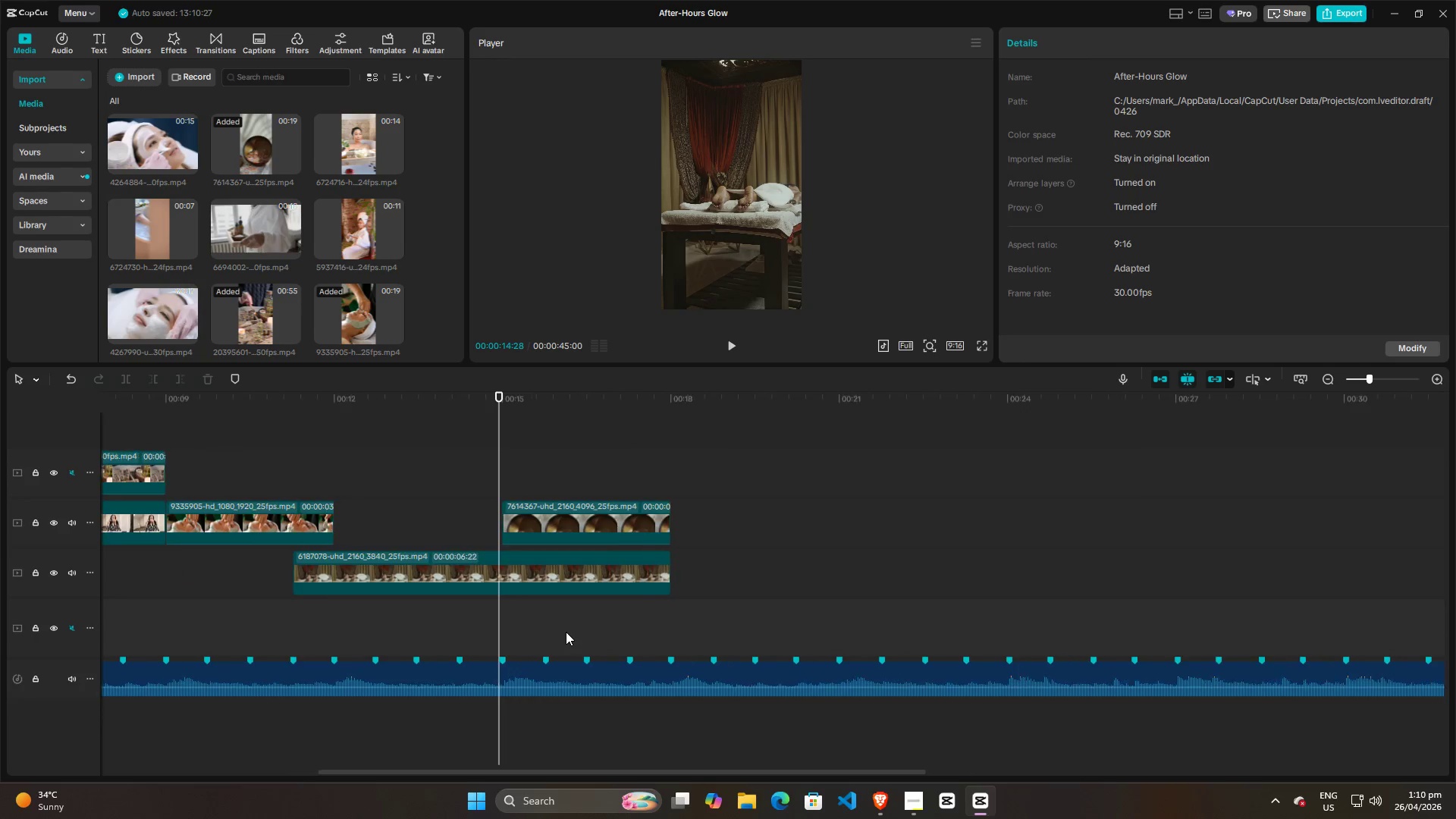 
key(Control+ControlLeft)
 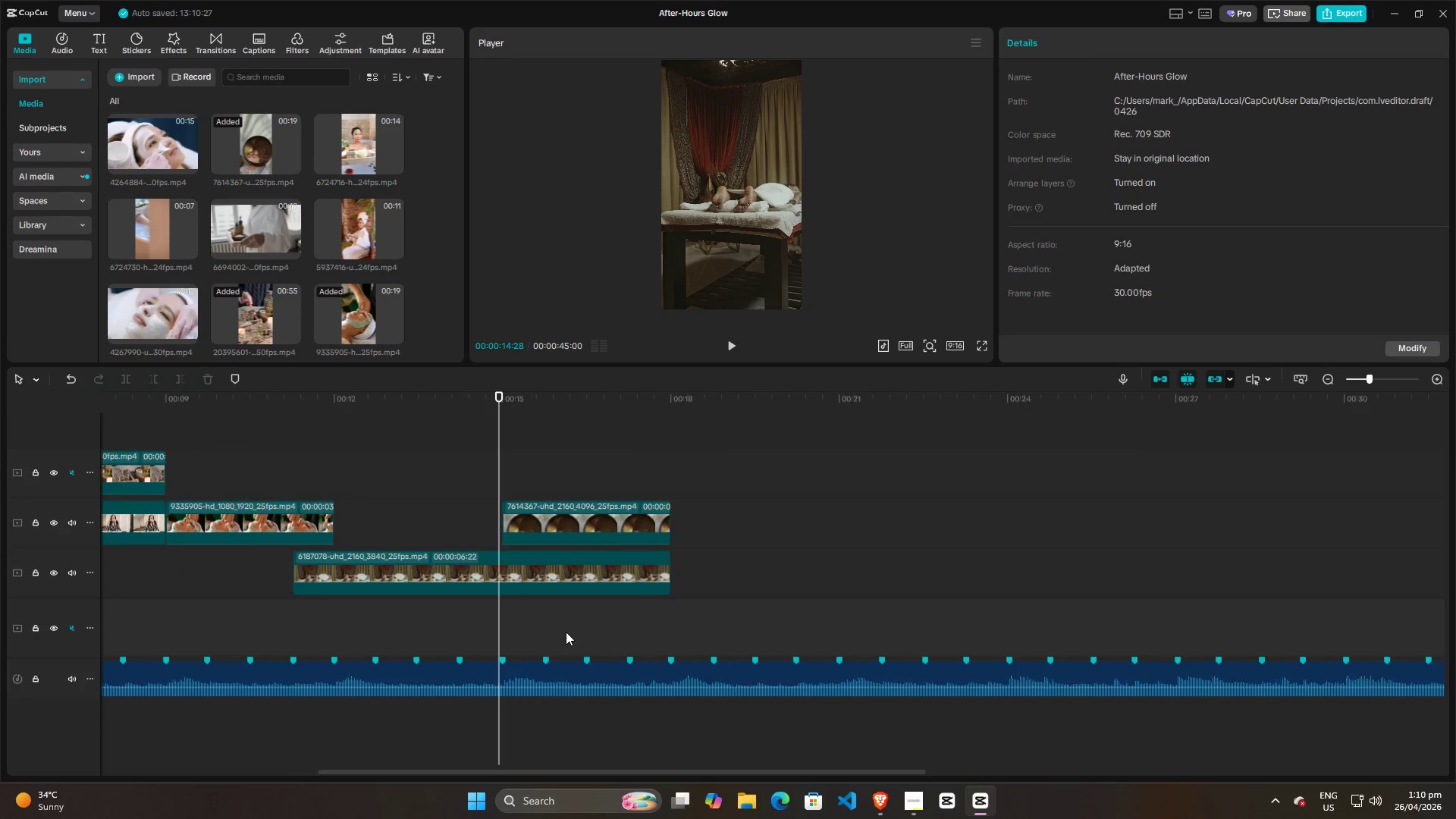 
key(Control+ControlLeft)
 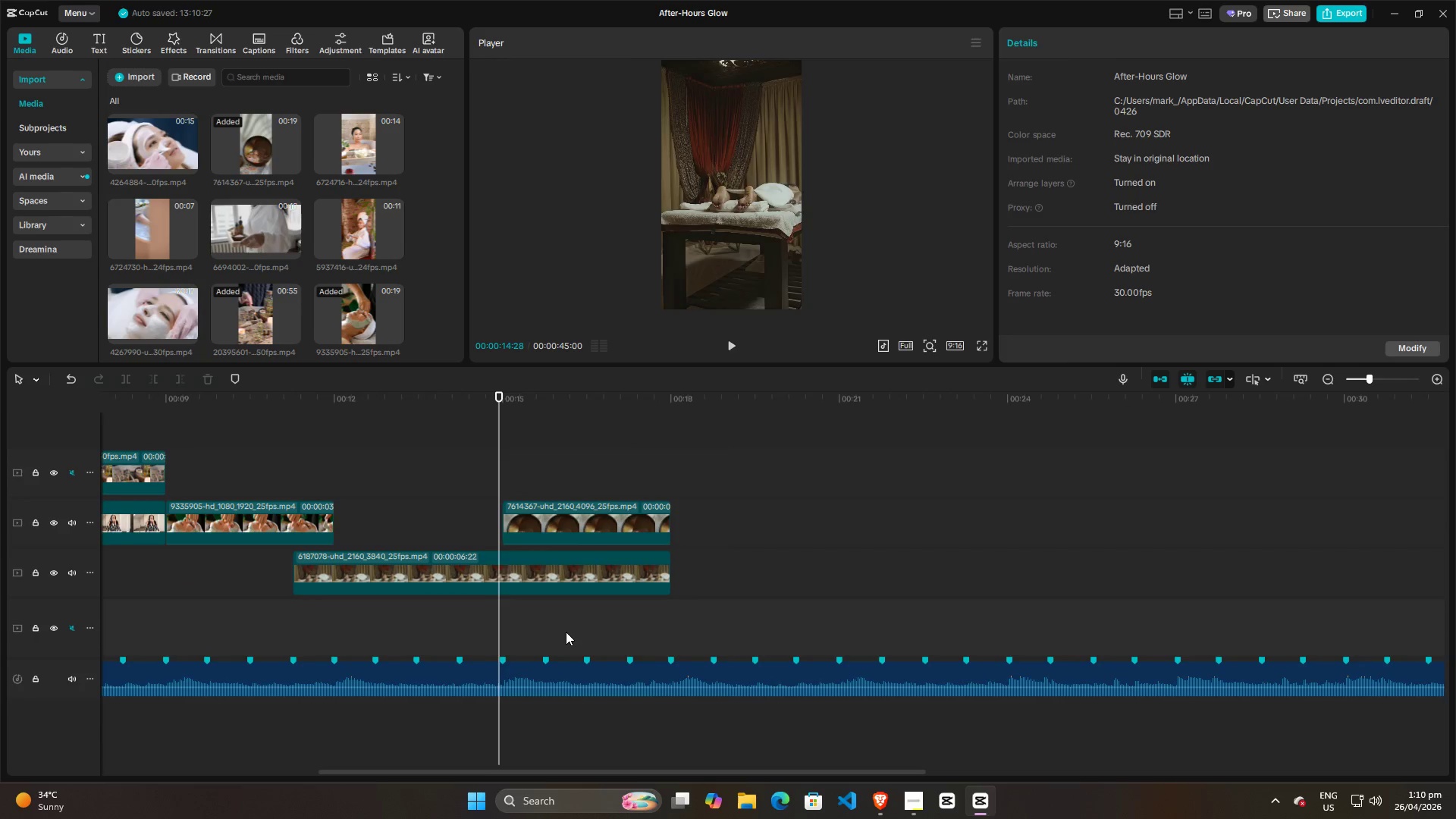 
key(Space)
 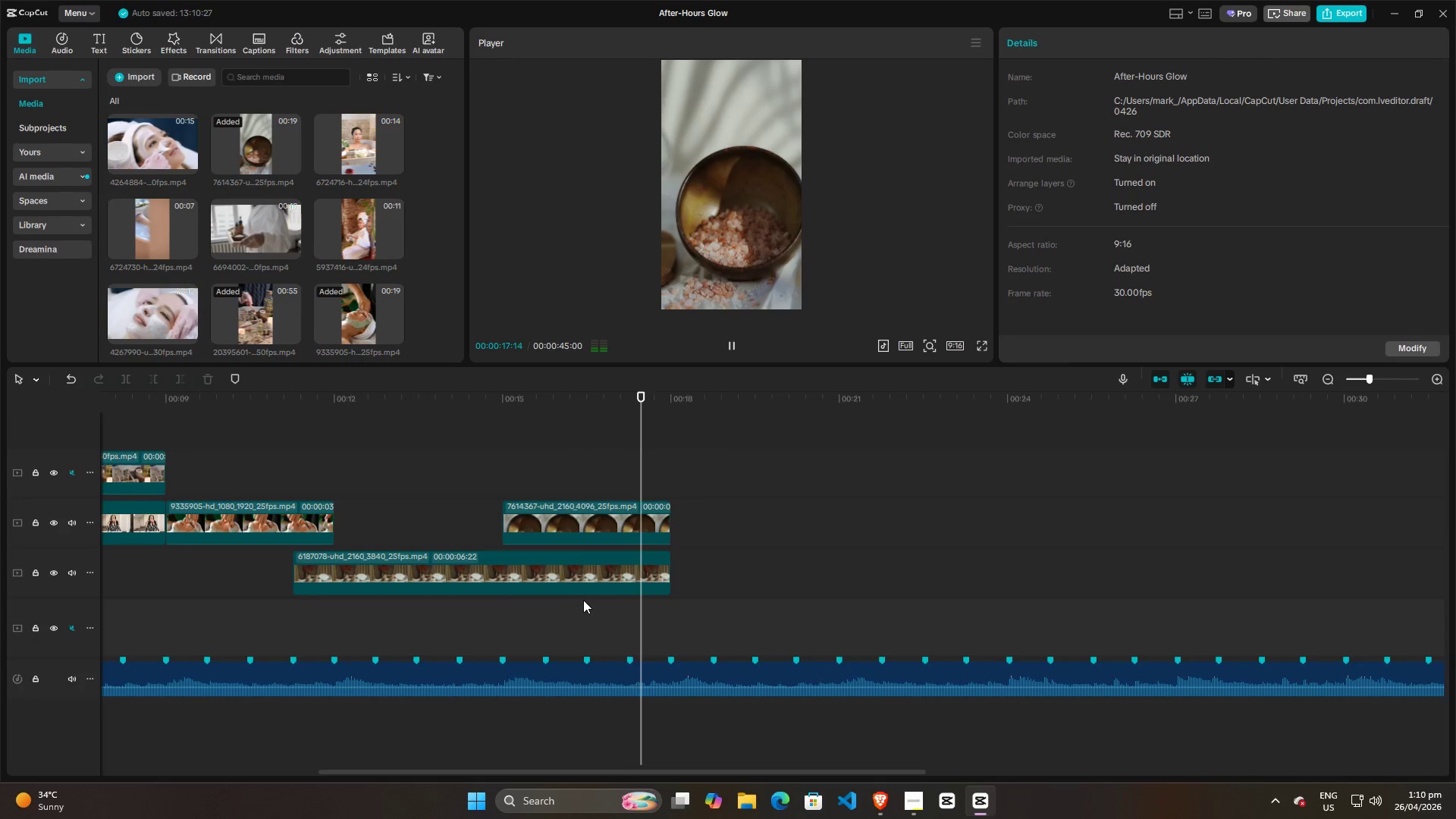 
scroll: coordinate [566, 632], scroll_direction: up, amount: 9.0
 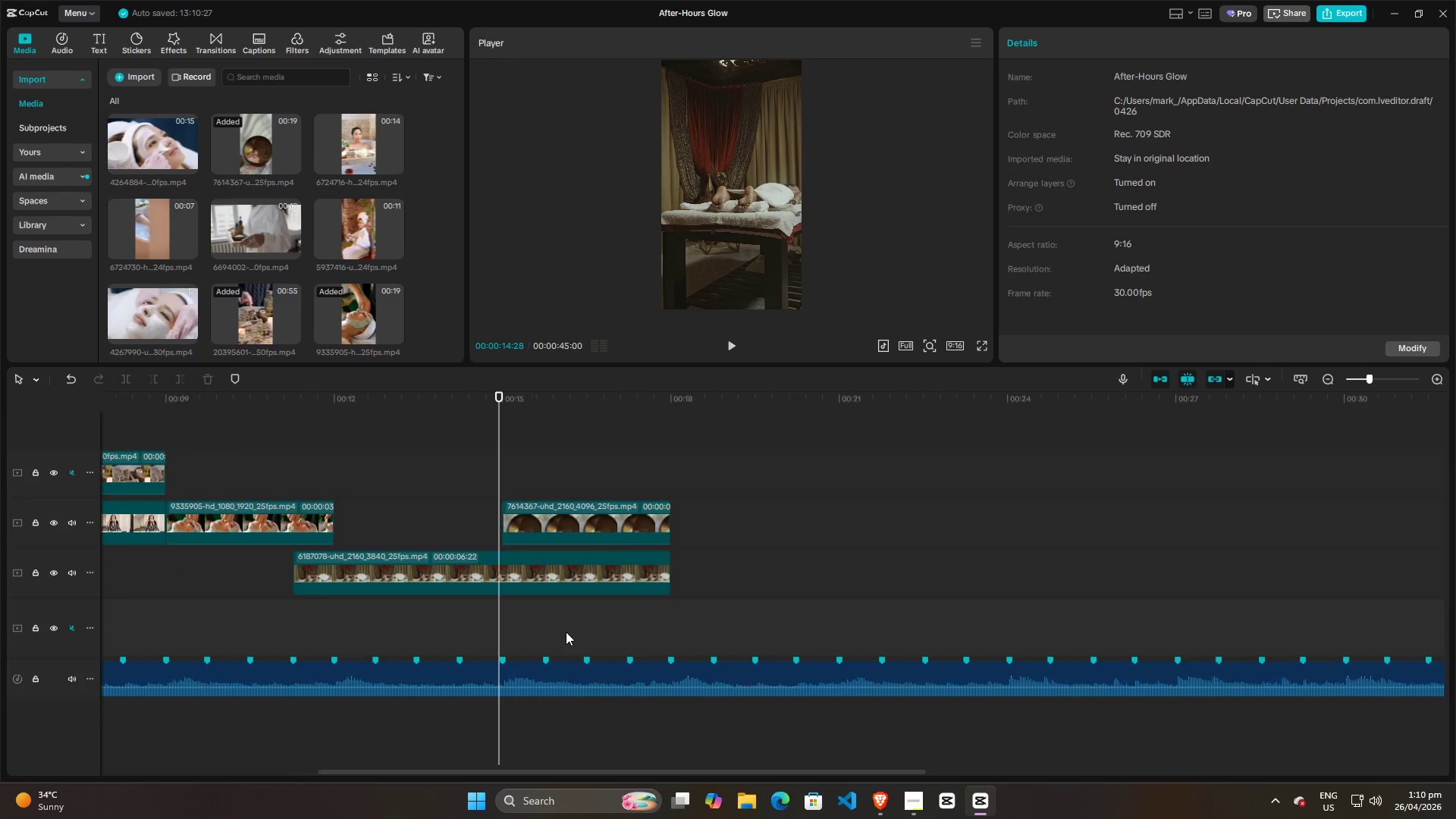 
key(Space)
 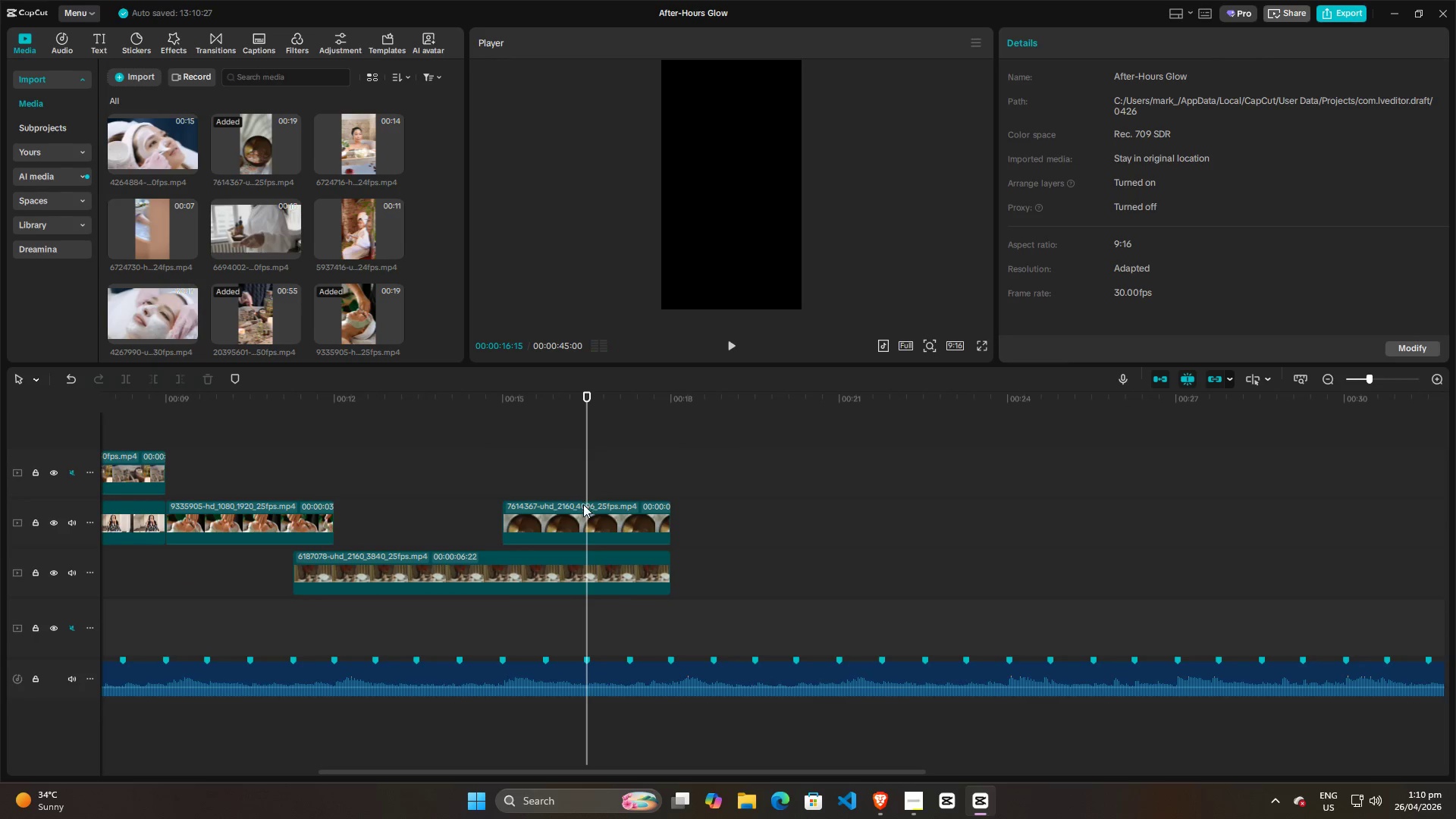 
double_click([573, 514])
 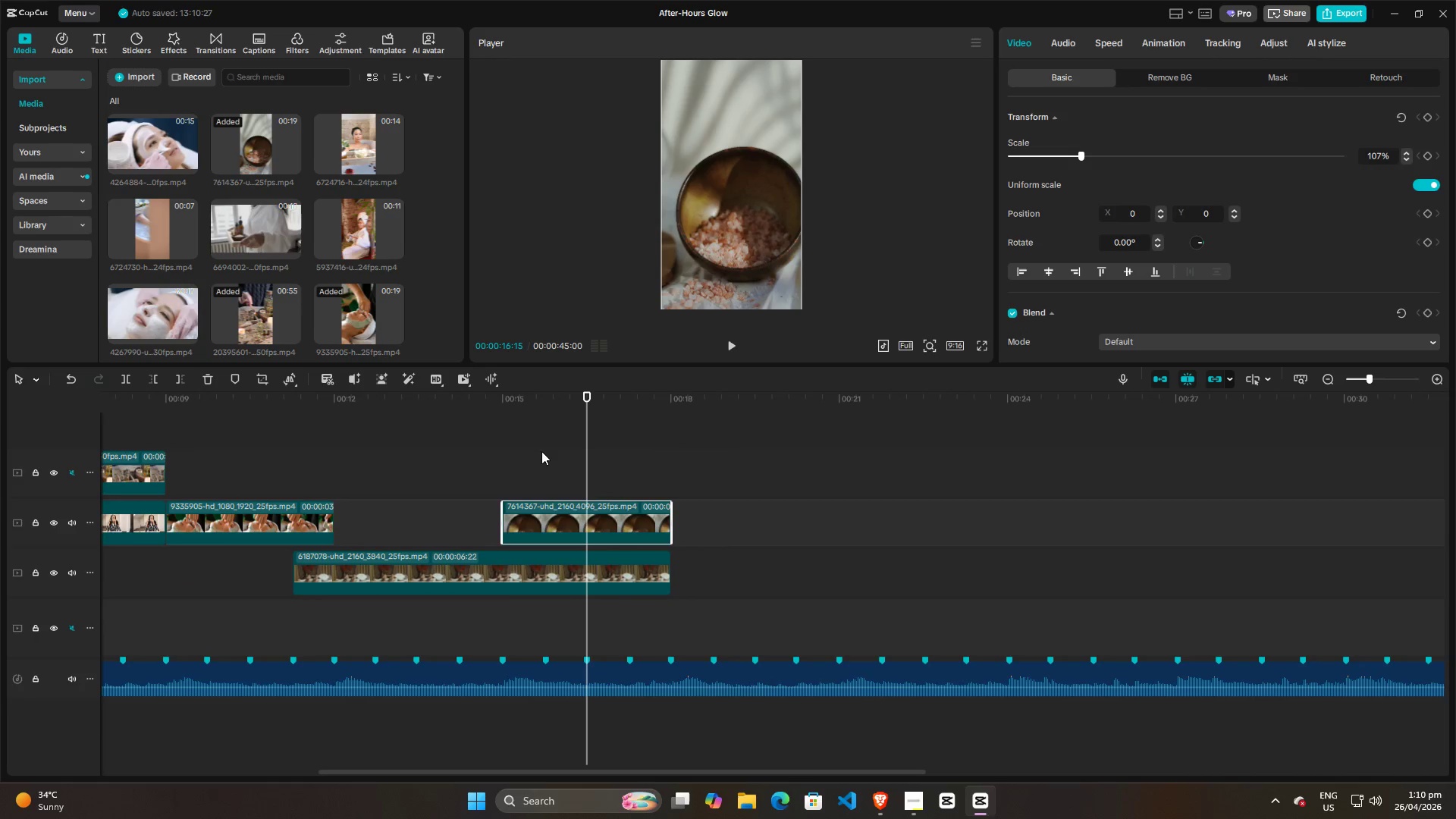 
left_click_drag(start_coordinate=[585, 441], to_coordinate=[498, 454])
 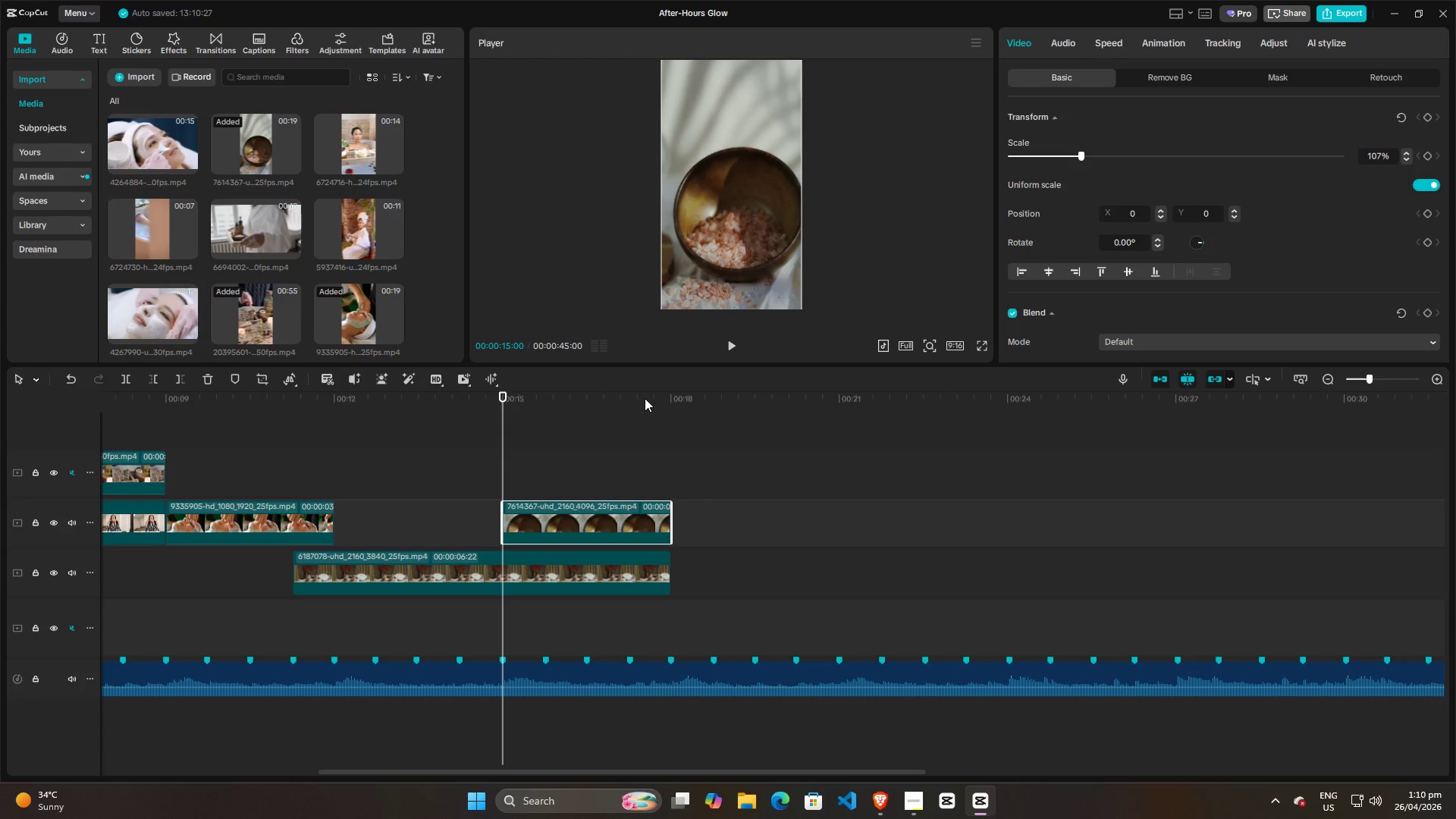 
wait(8.19)
 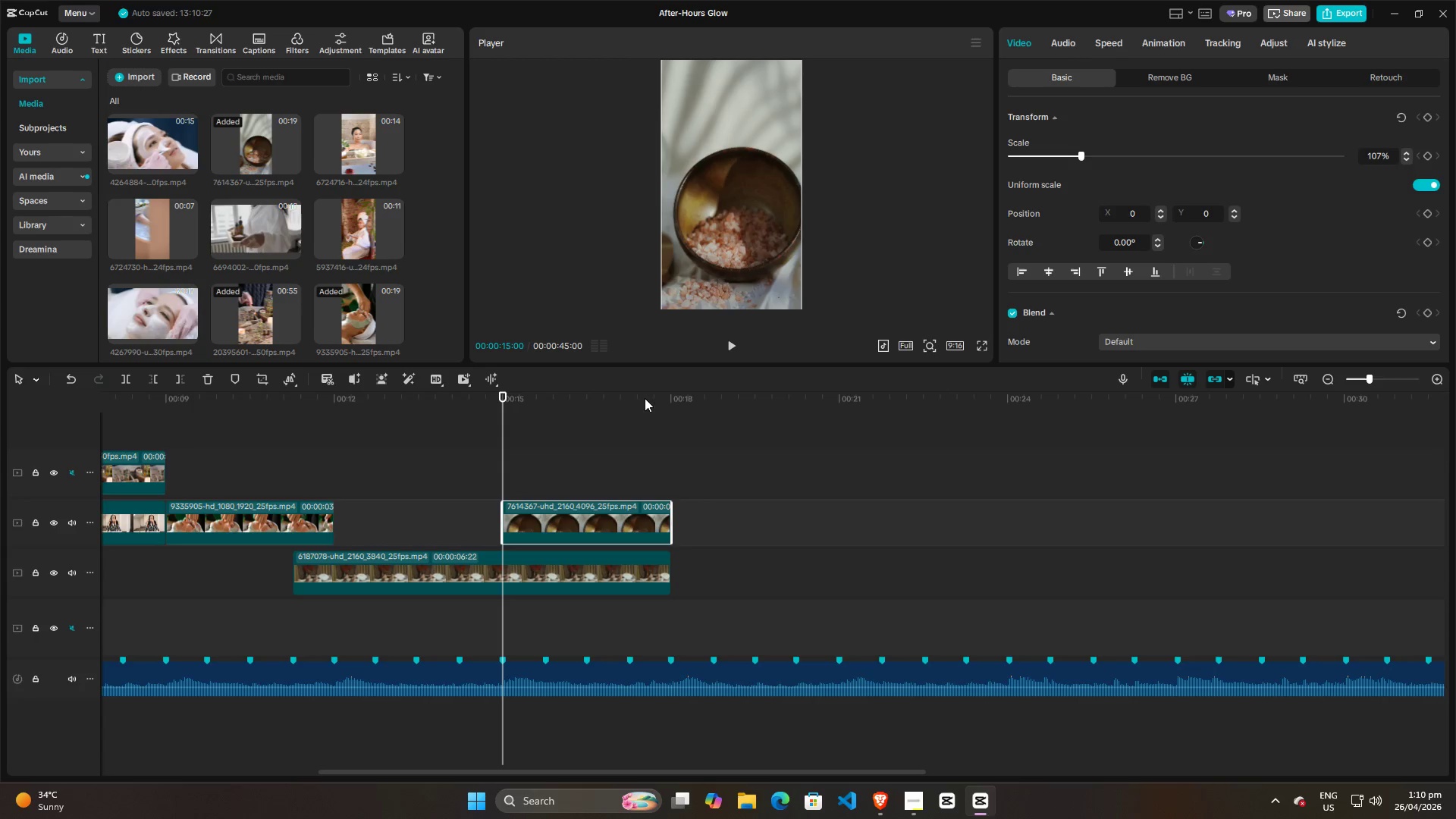 
left_click([1428, 155])
 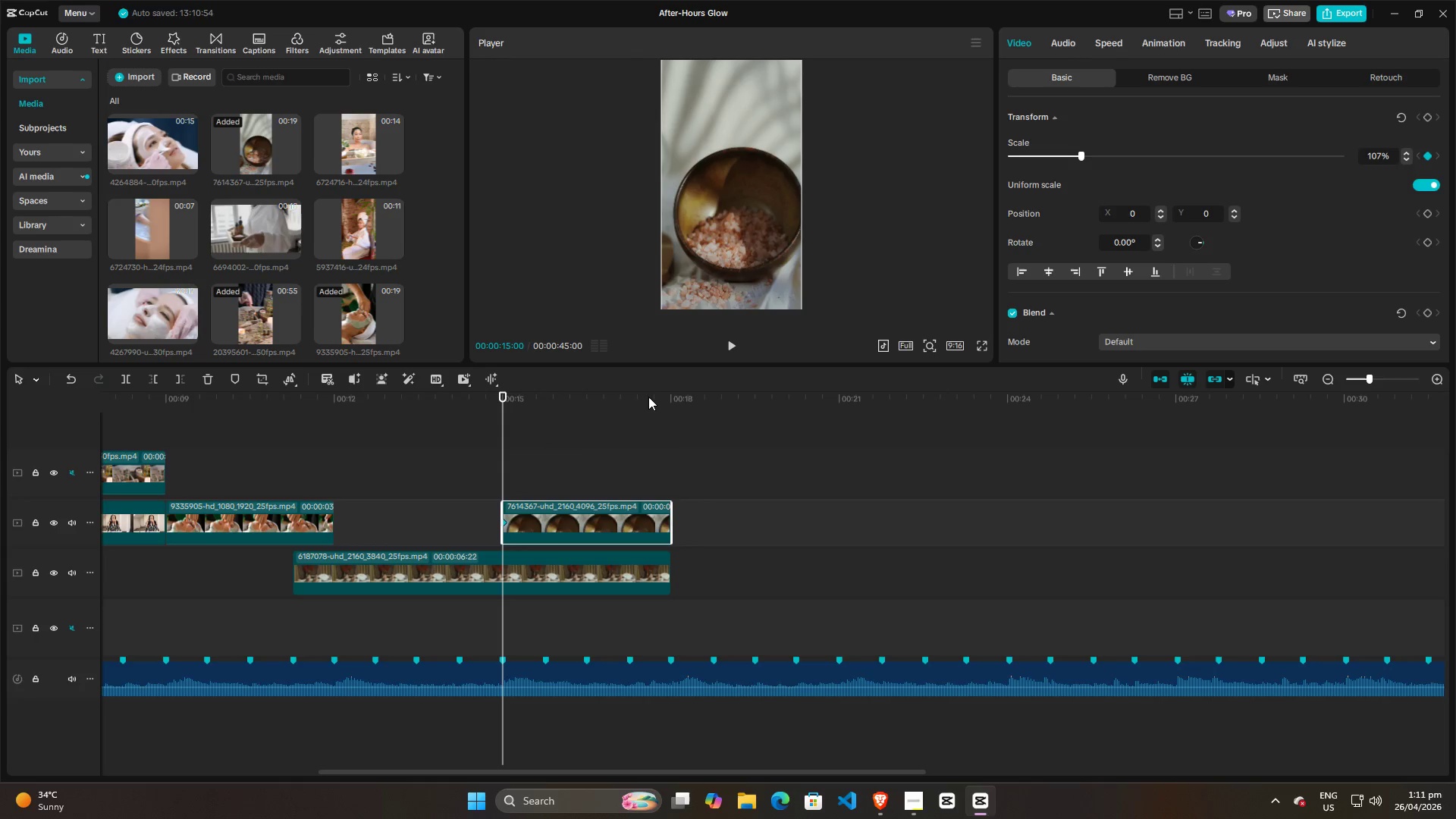 
wait(18.98)
 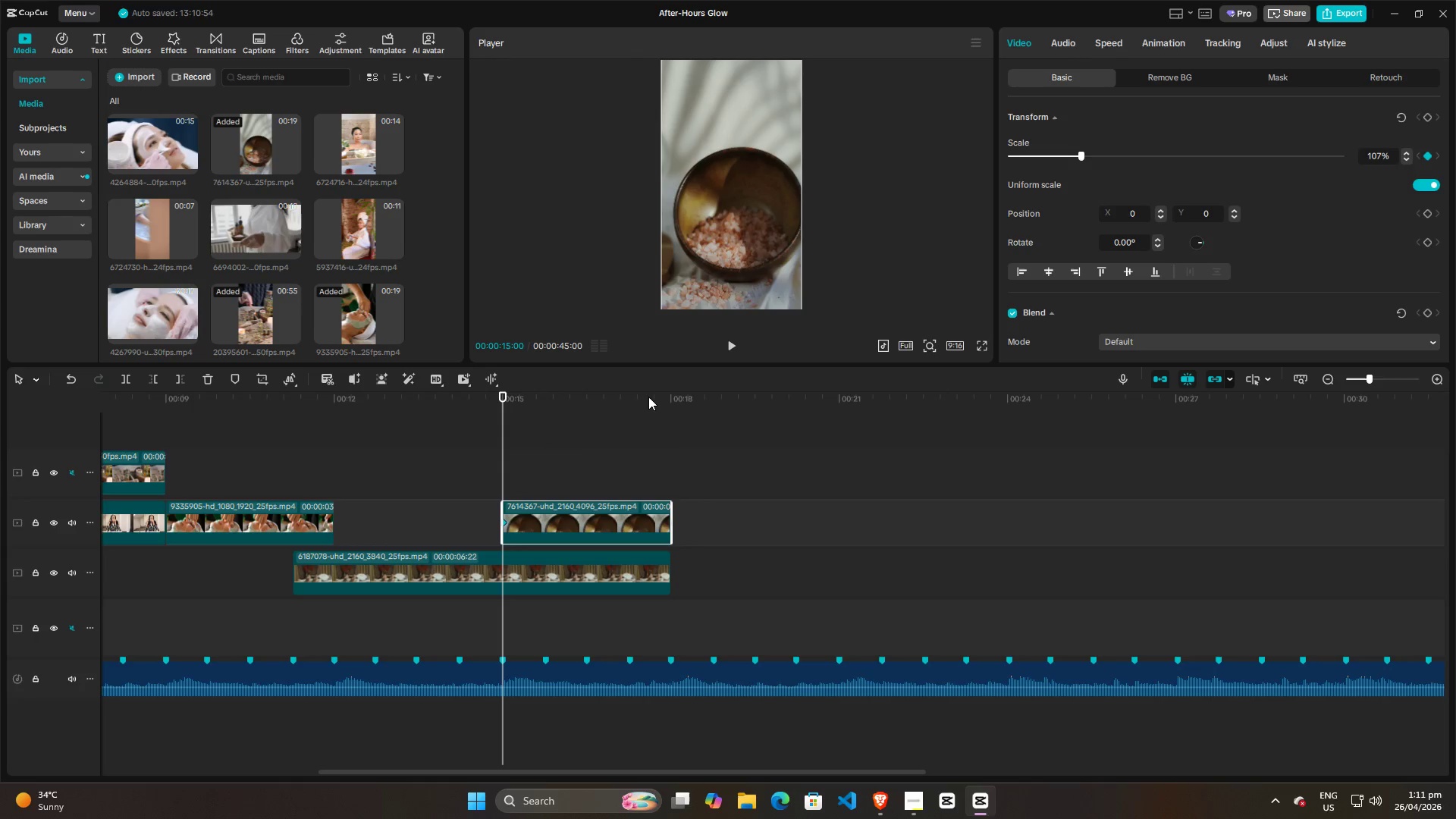 
left_click_drag(start_coordinate=[505, 457], to_coordinate=[666, 442])
 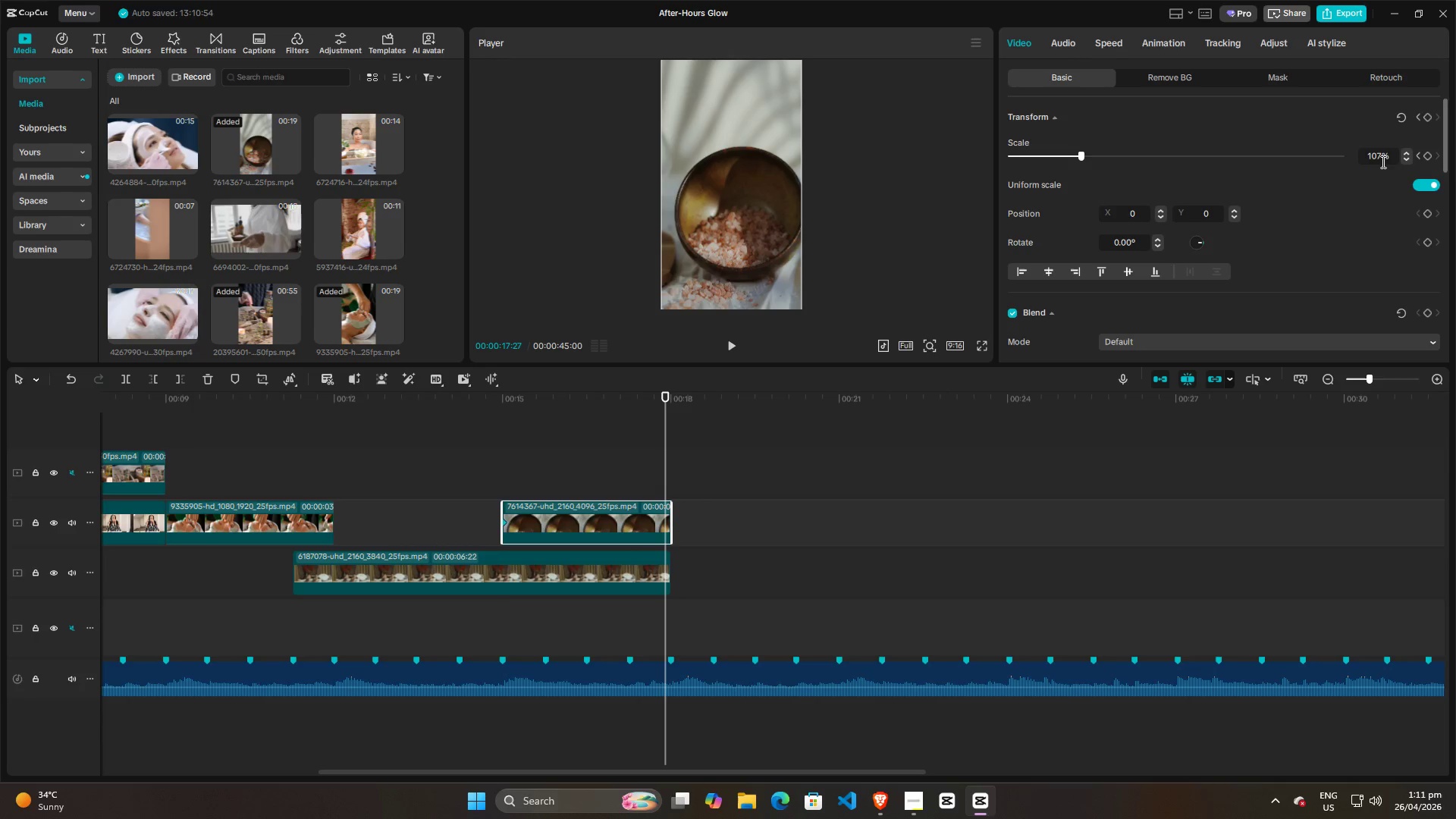 
left_click([1382, 158])
 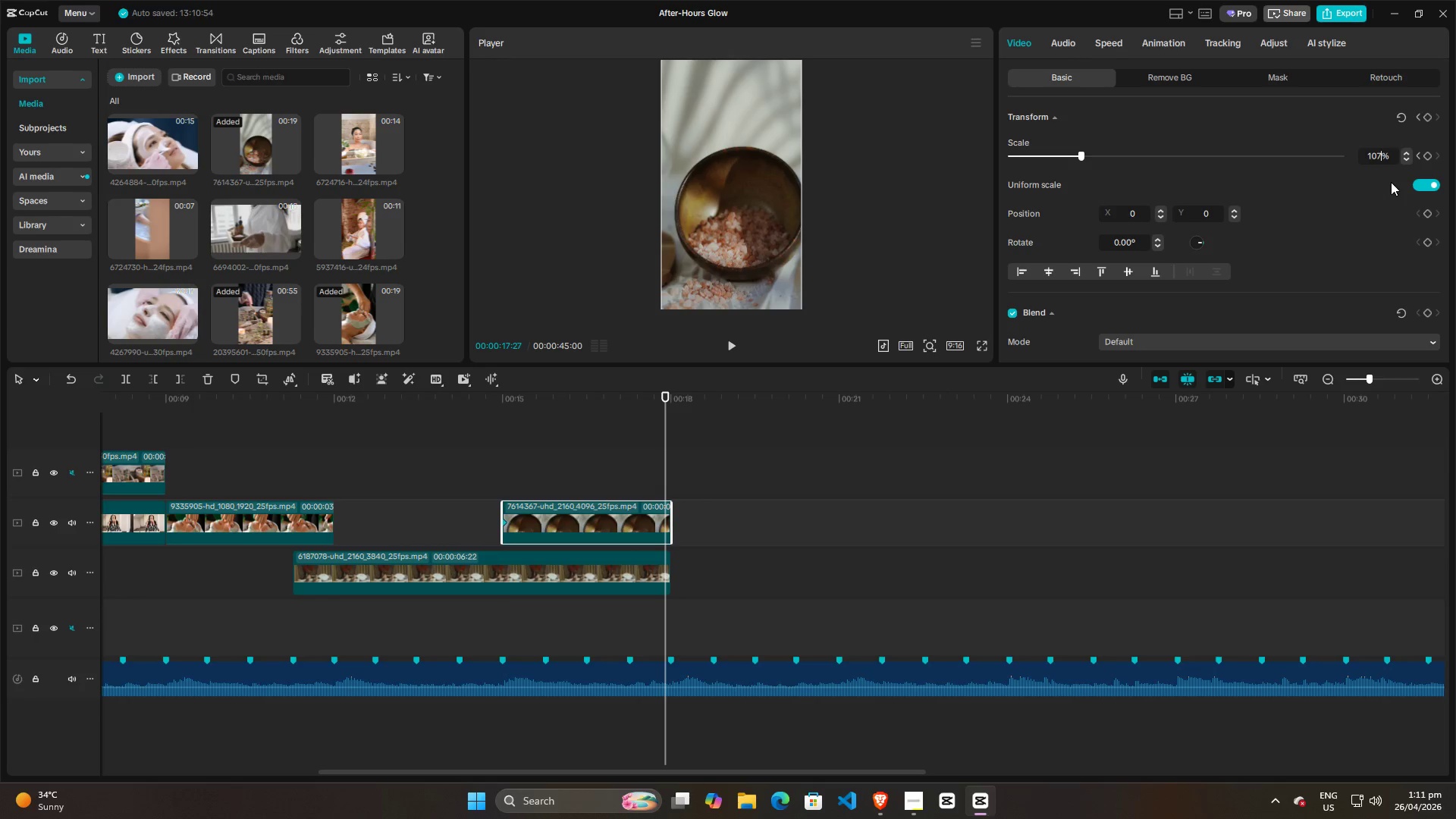 
key(Backspace)
key(Backspace)
type(27)
 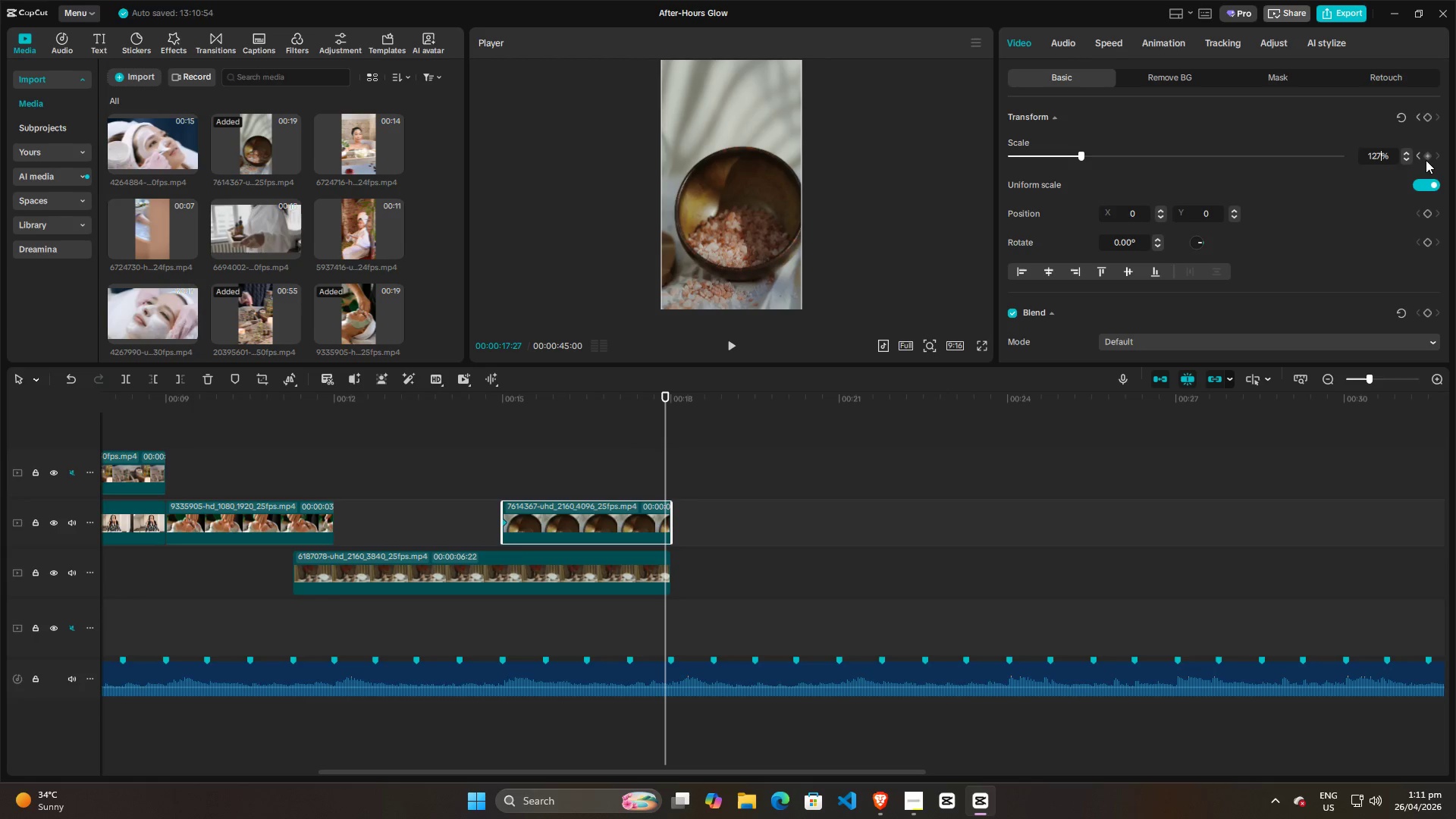 
left_click([1428, 158])
 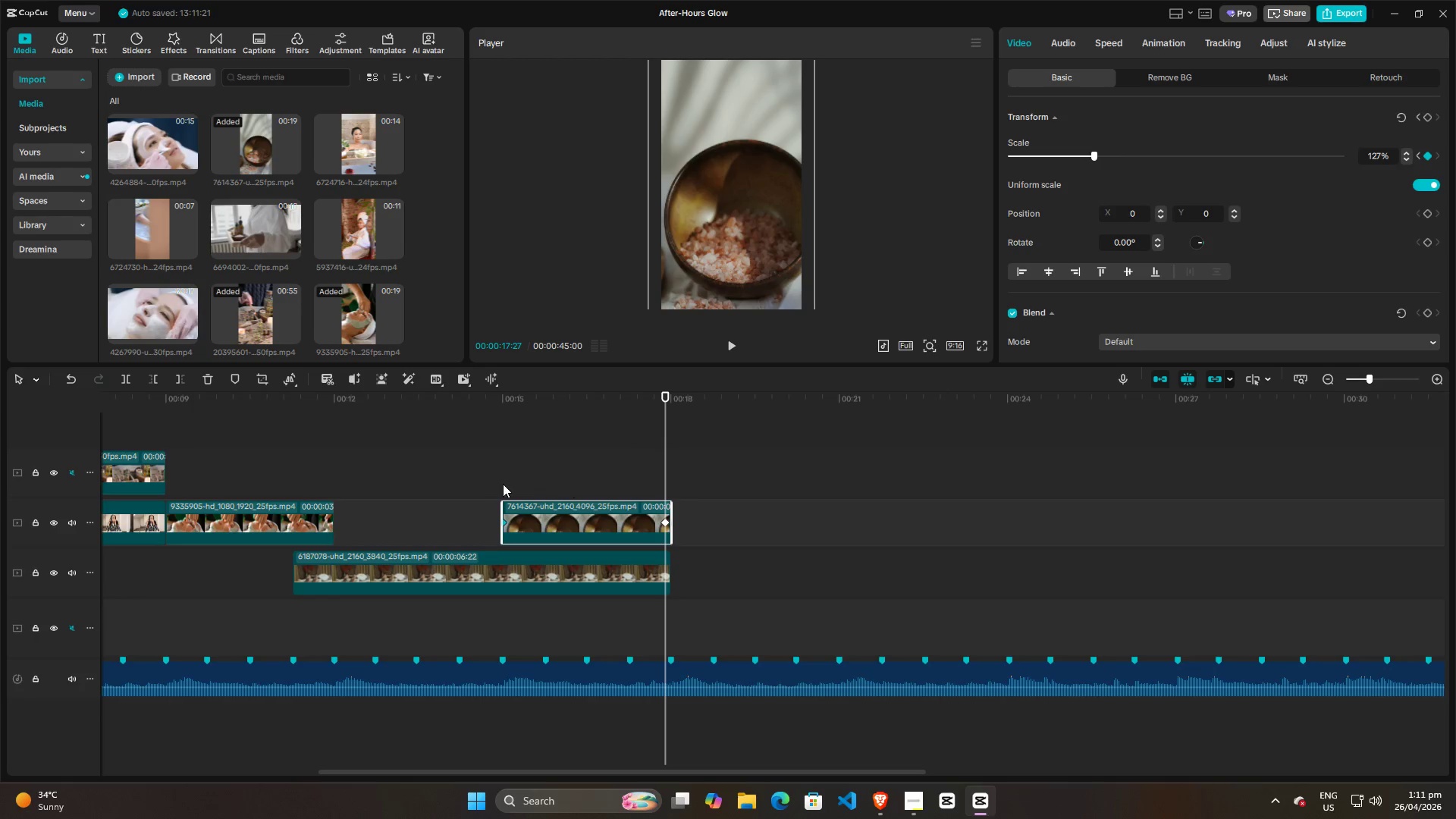 
left_click([493, 482])
 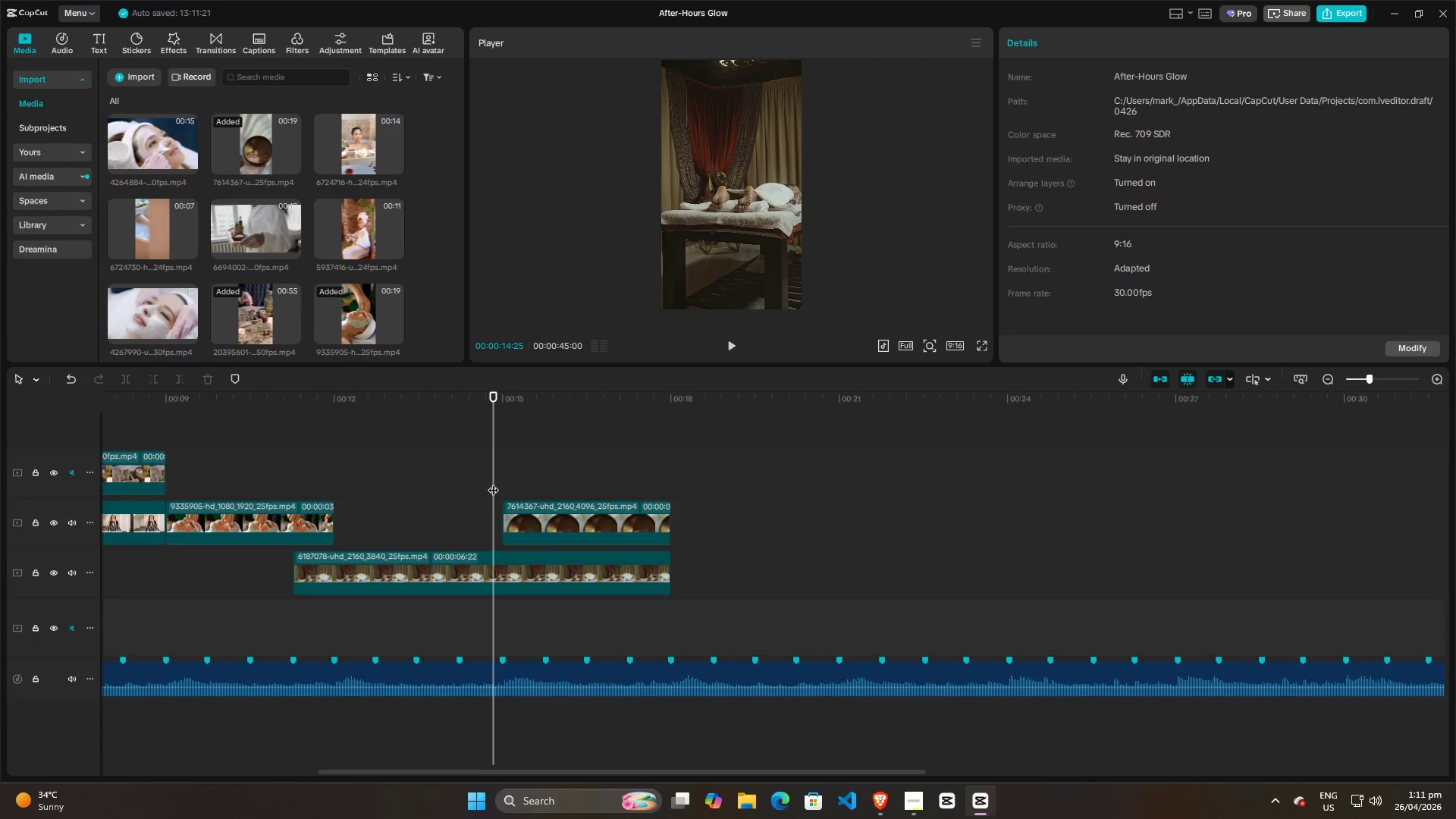 
key(Space)
 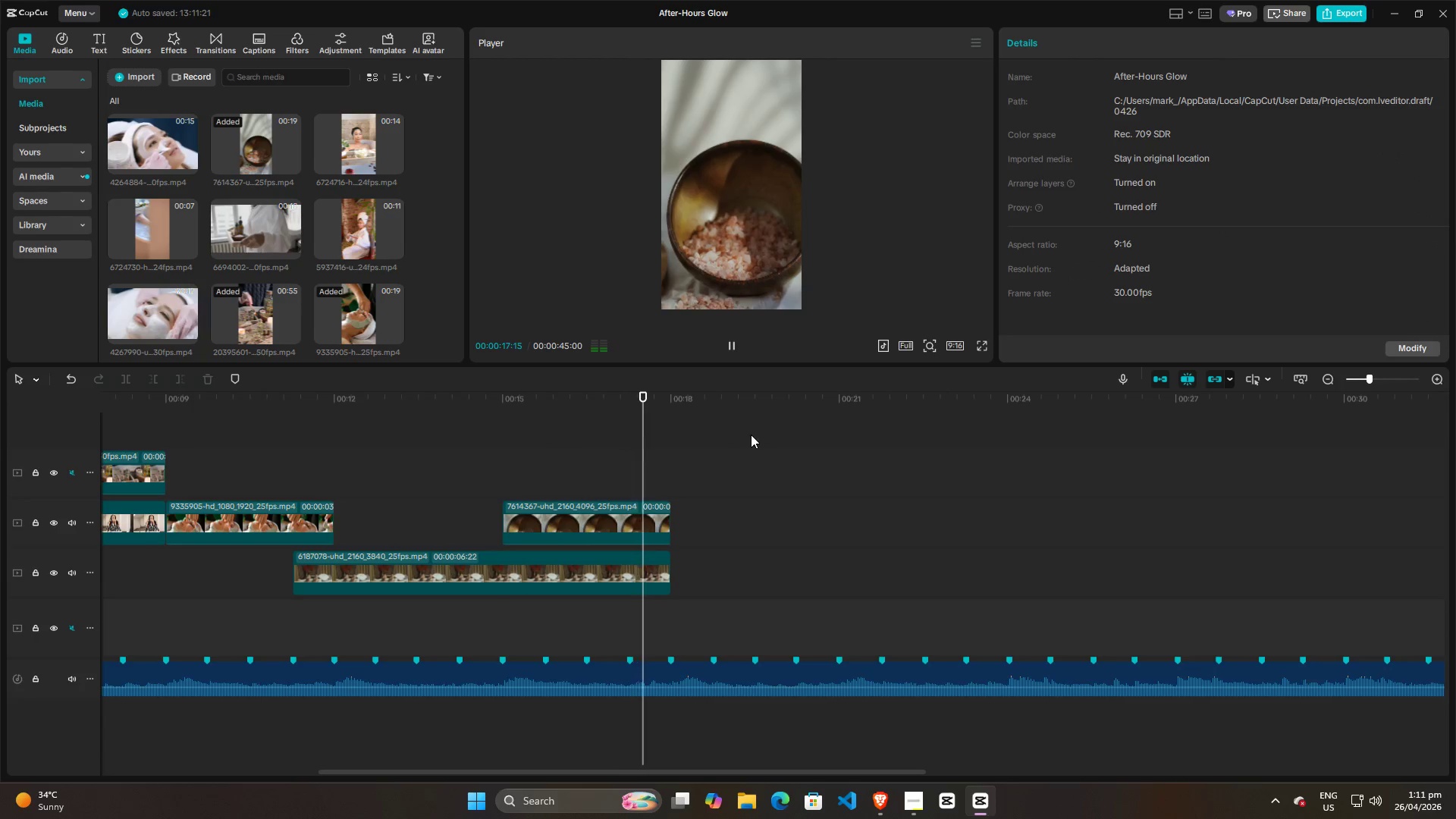 
key(Space)
 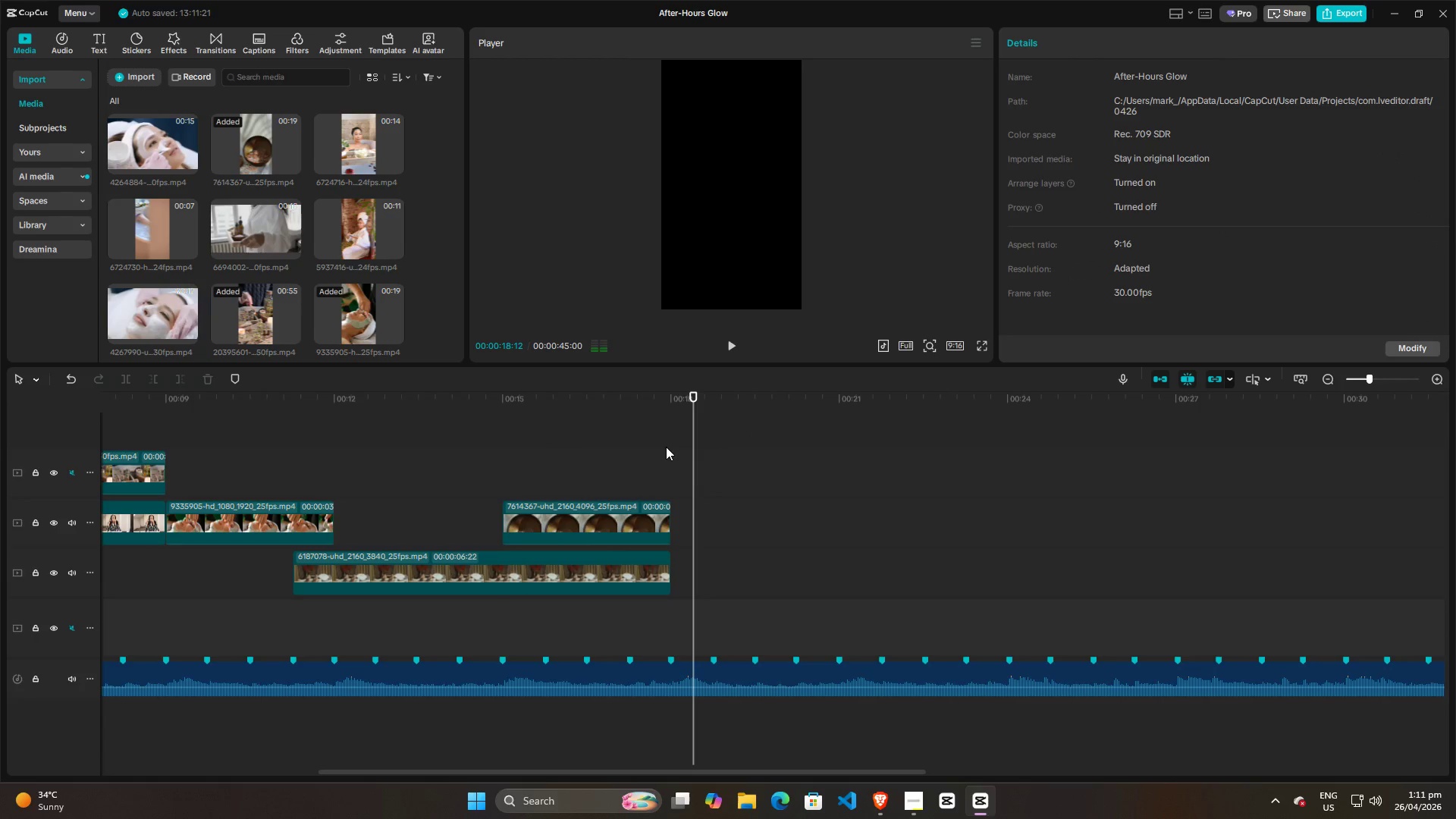 
left_click([662, 447])
 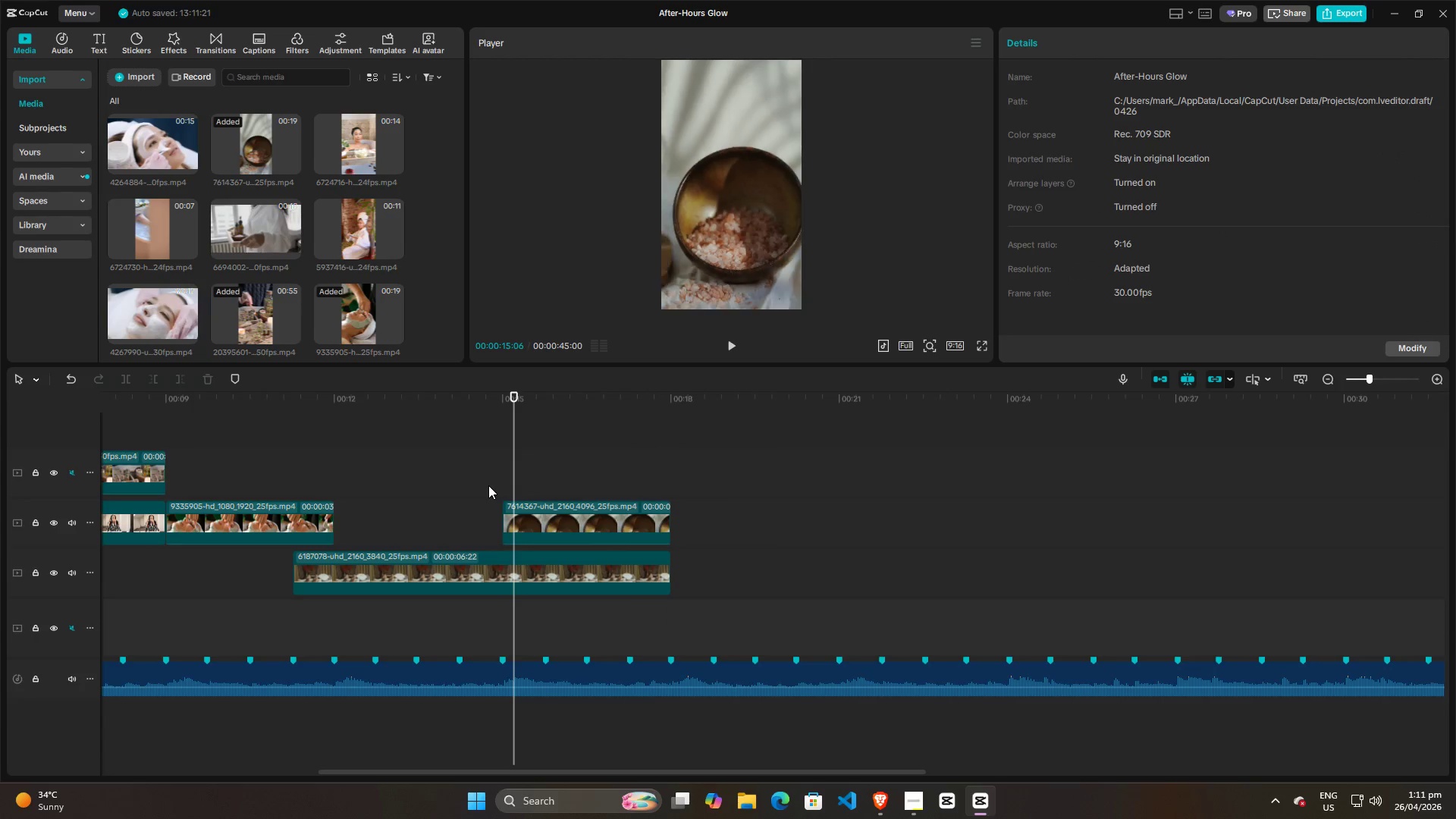 
left_click([488, 485])
 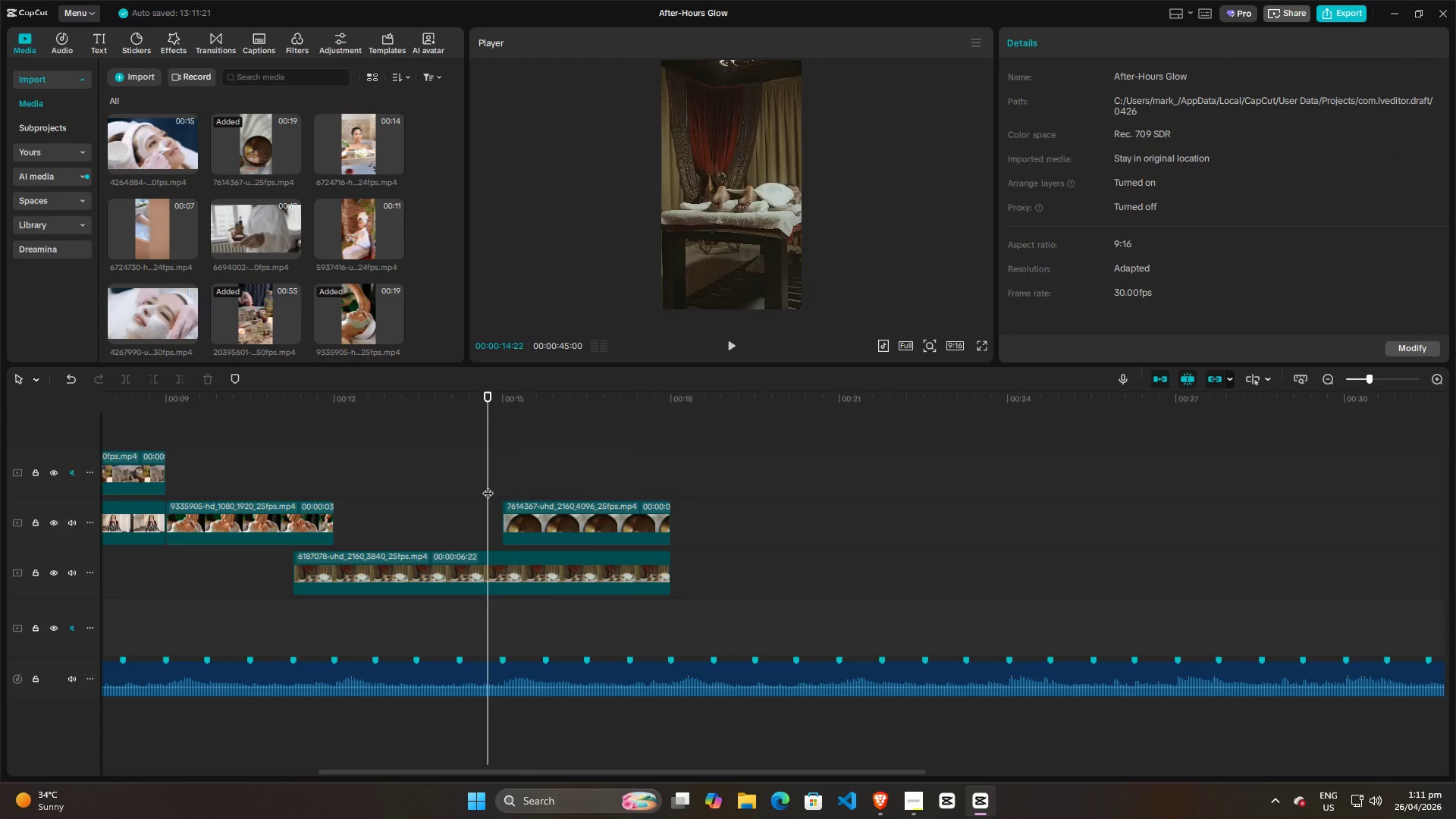 
key(Space)
 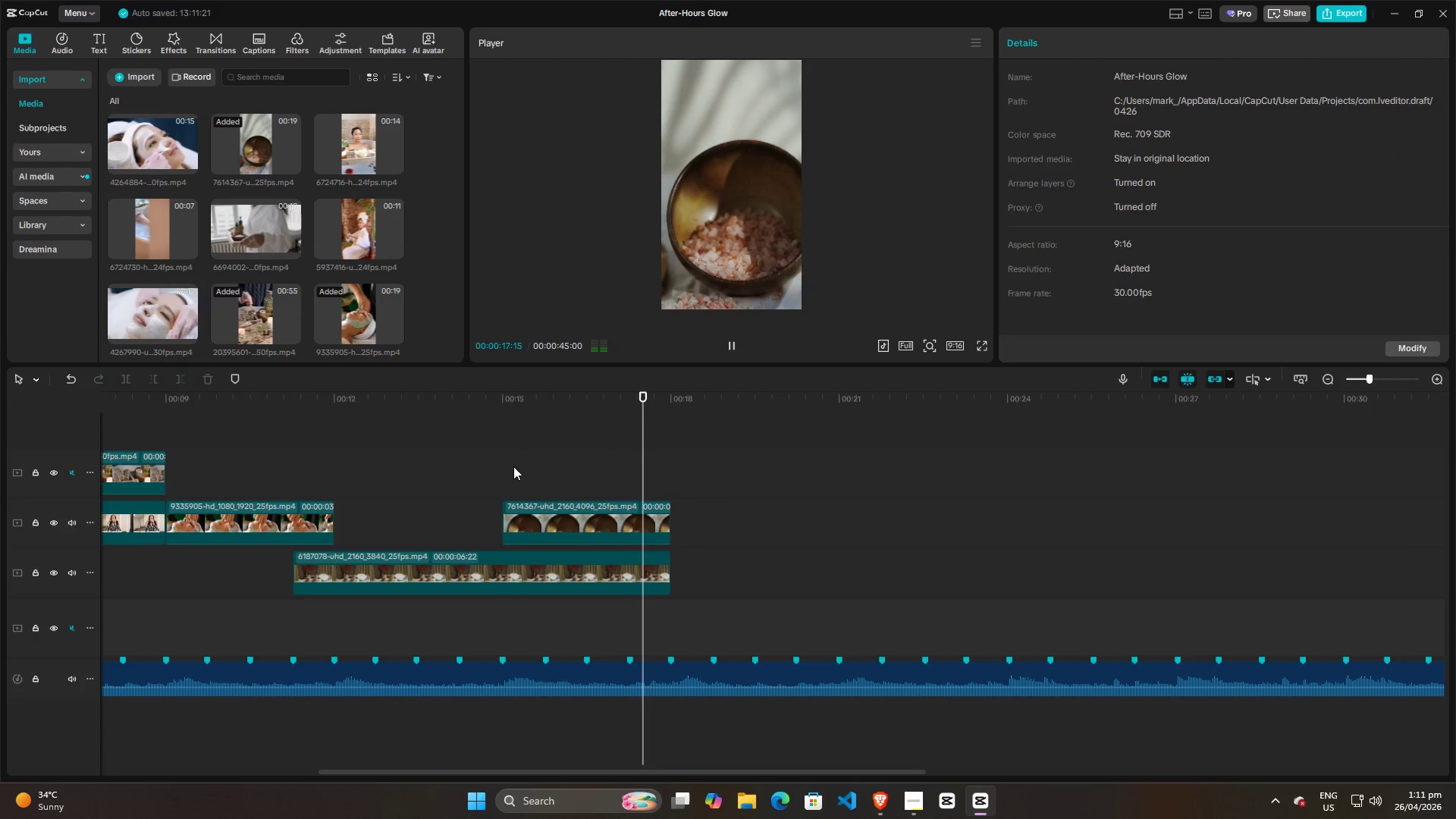 
left_click([520, 460])
 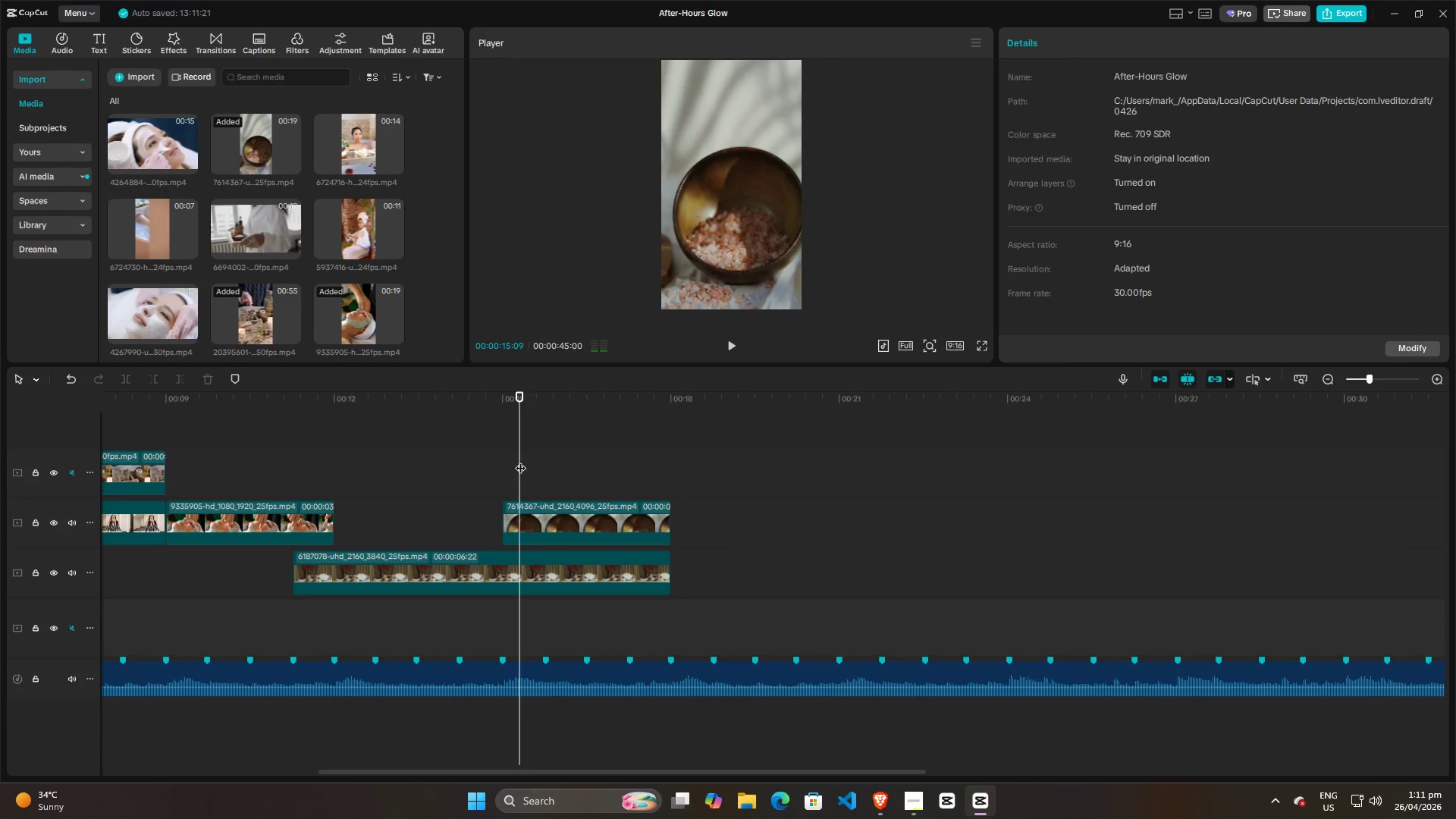 
key(Space)
 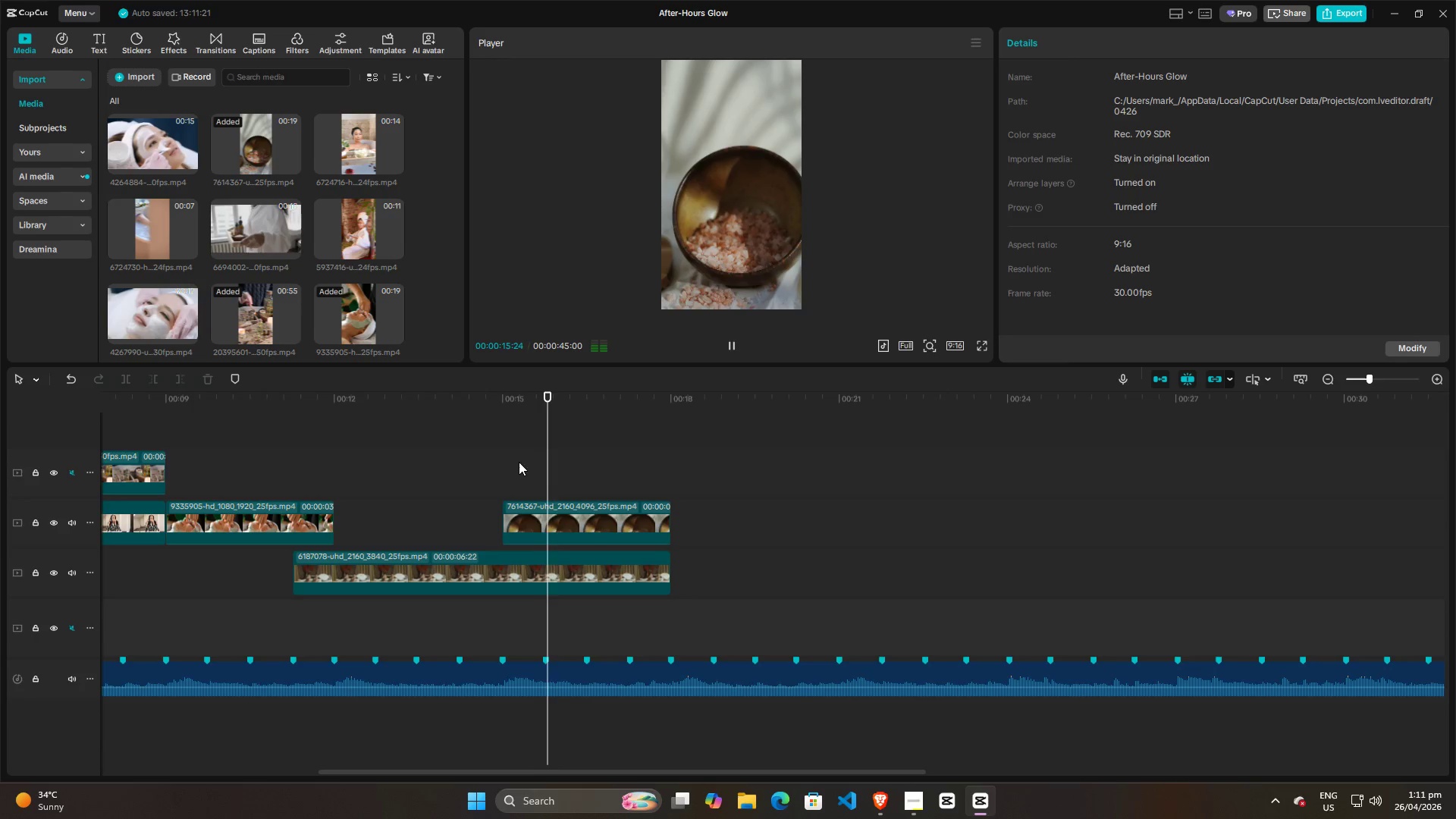 
key(Space)
 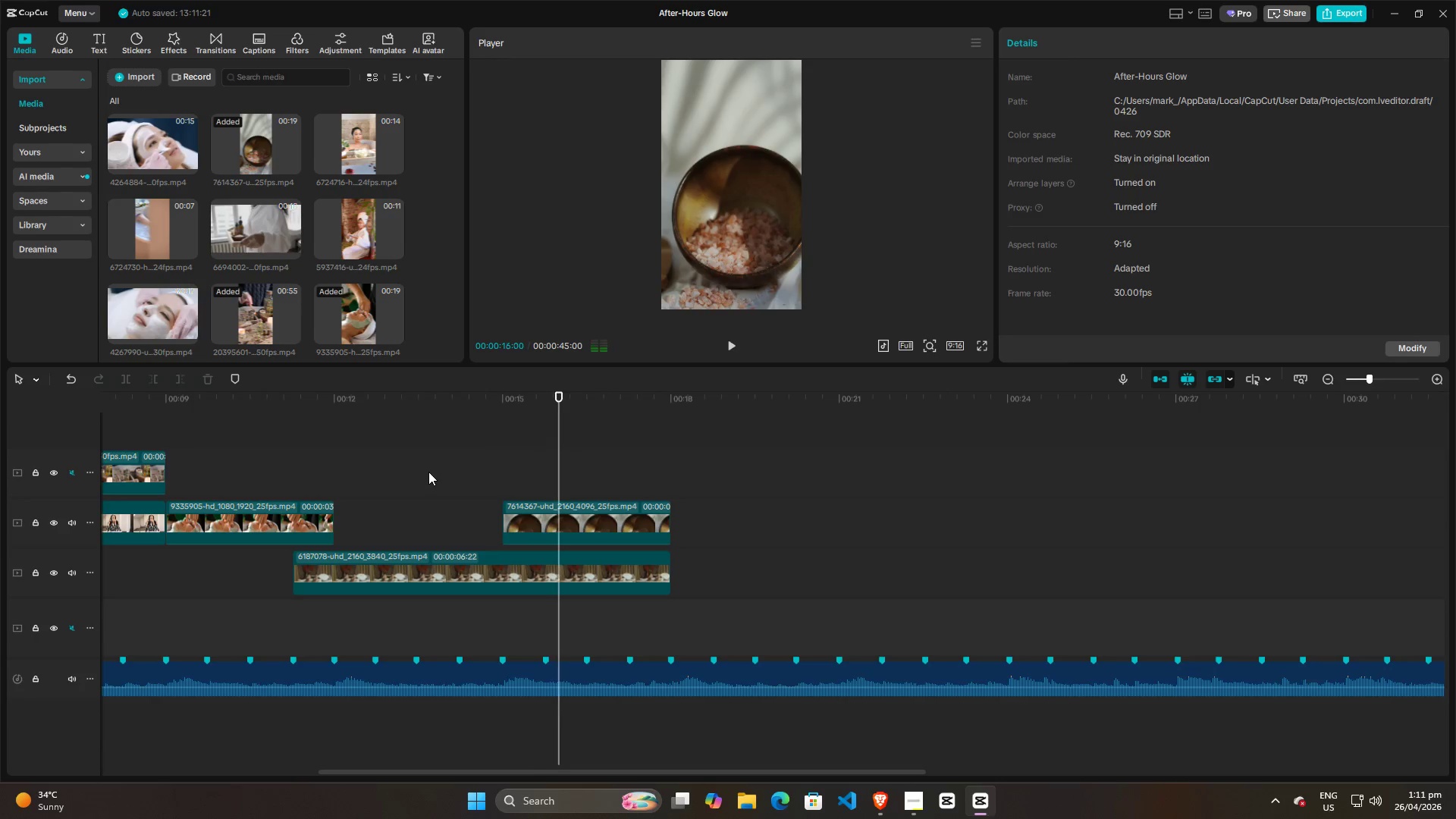 
left_click([427, 472])
 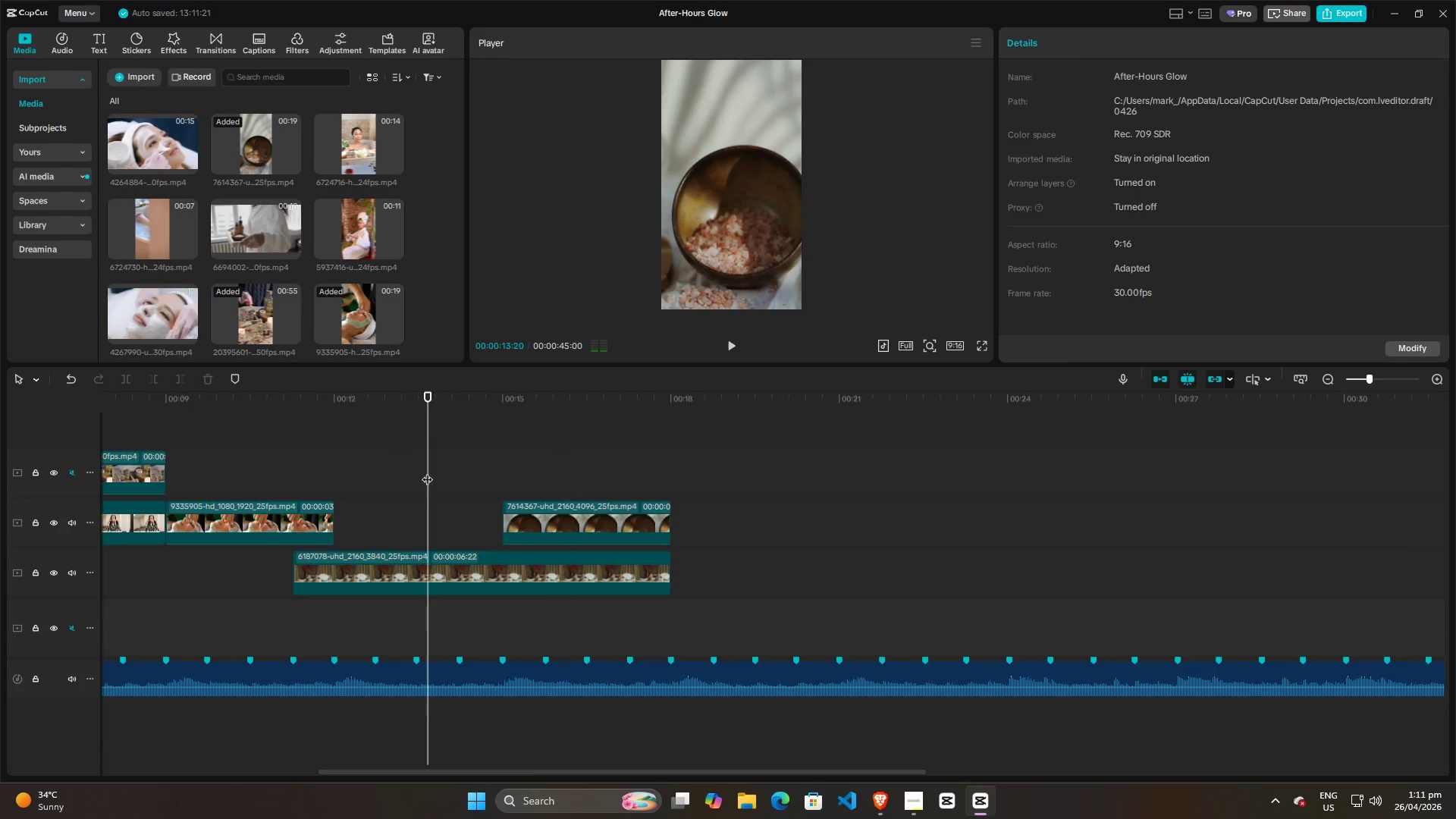 
key(Space)
 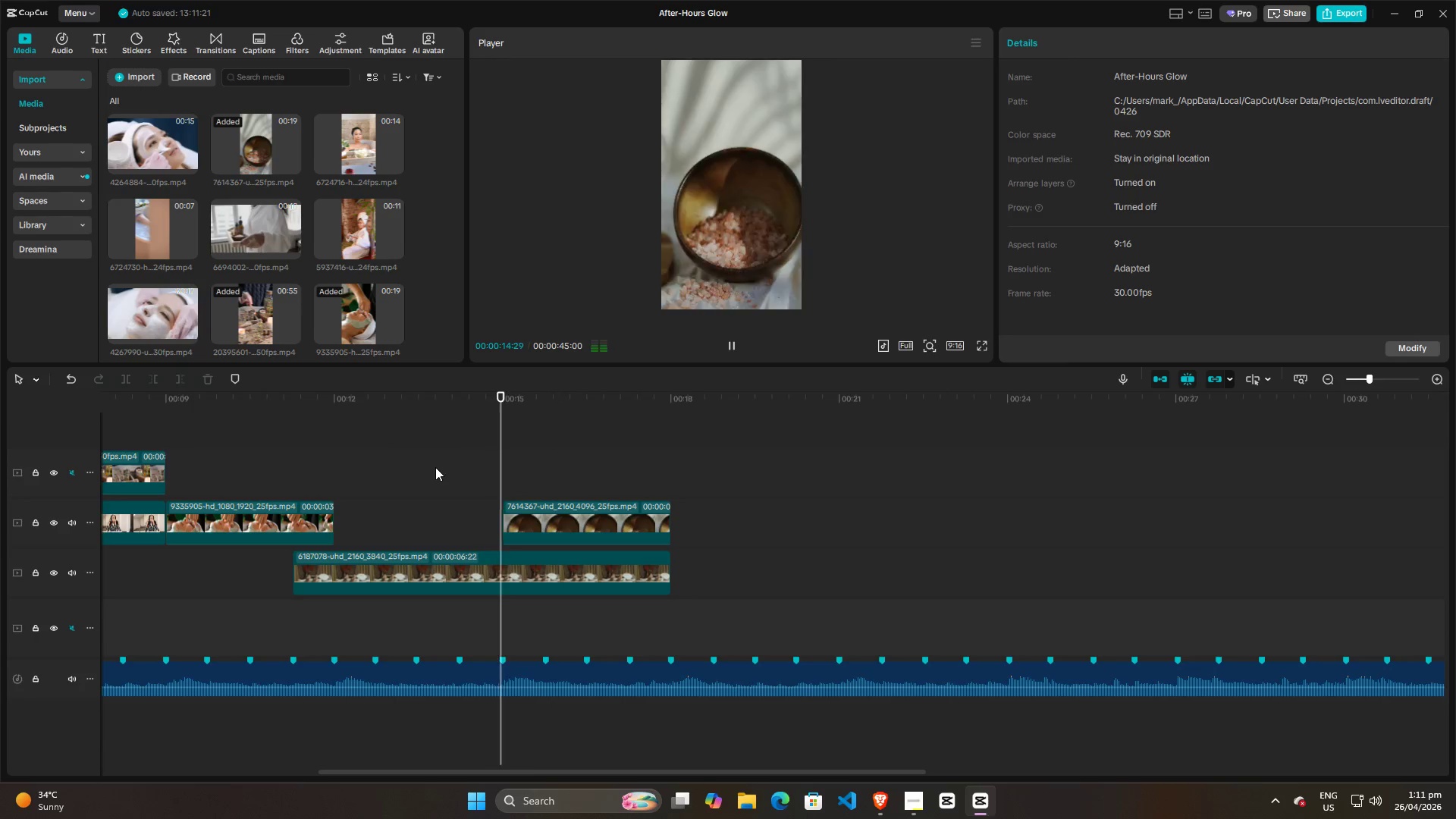 
key(Space)
 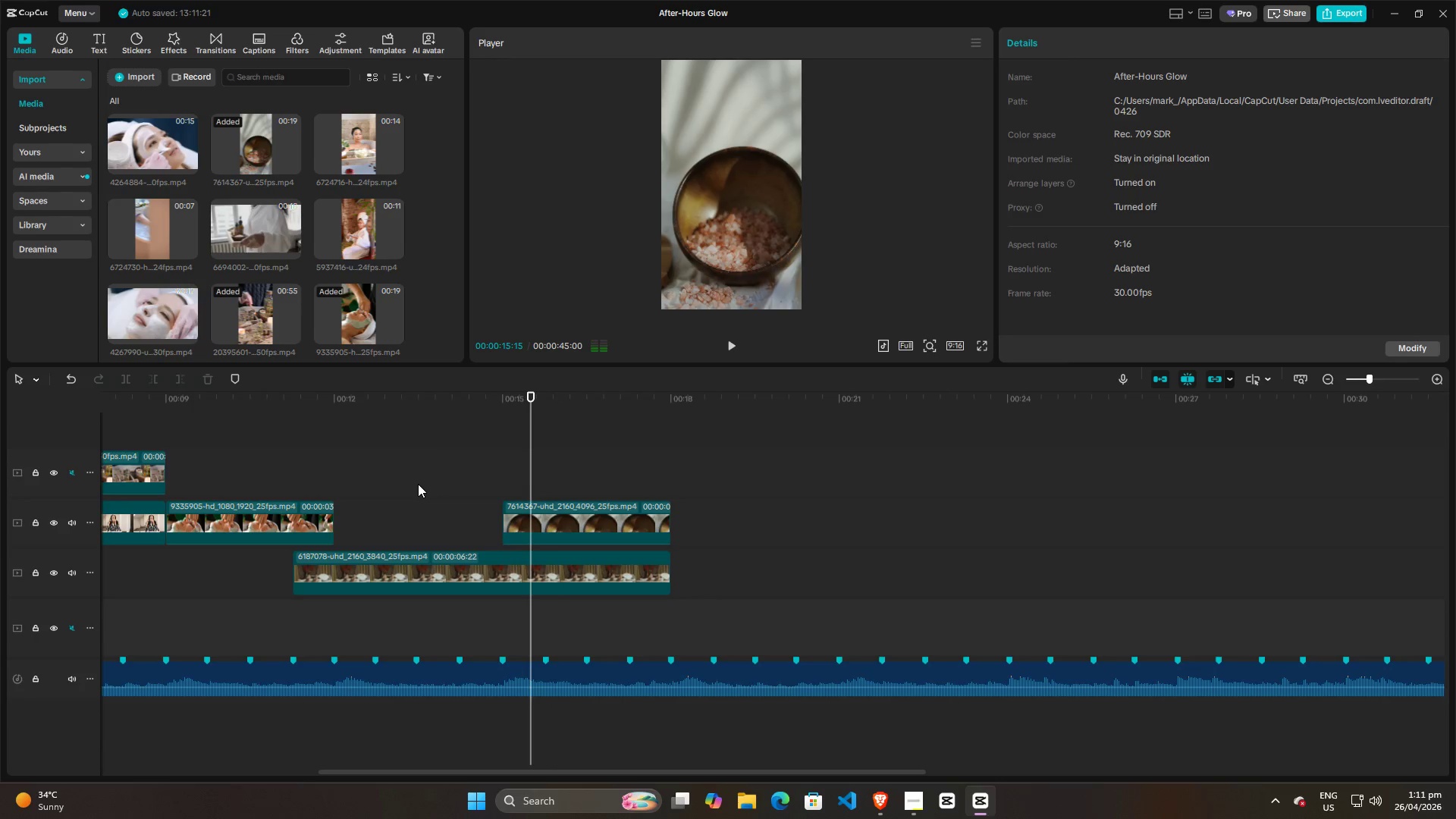 
left_click([418, 484])
 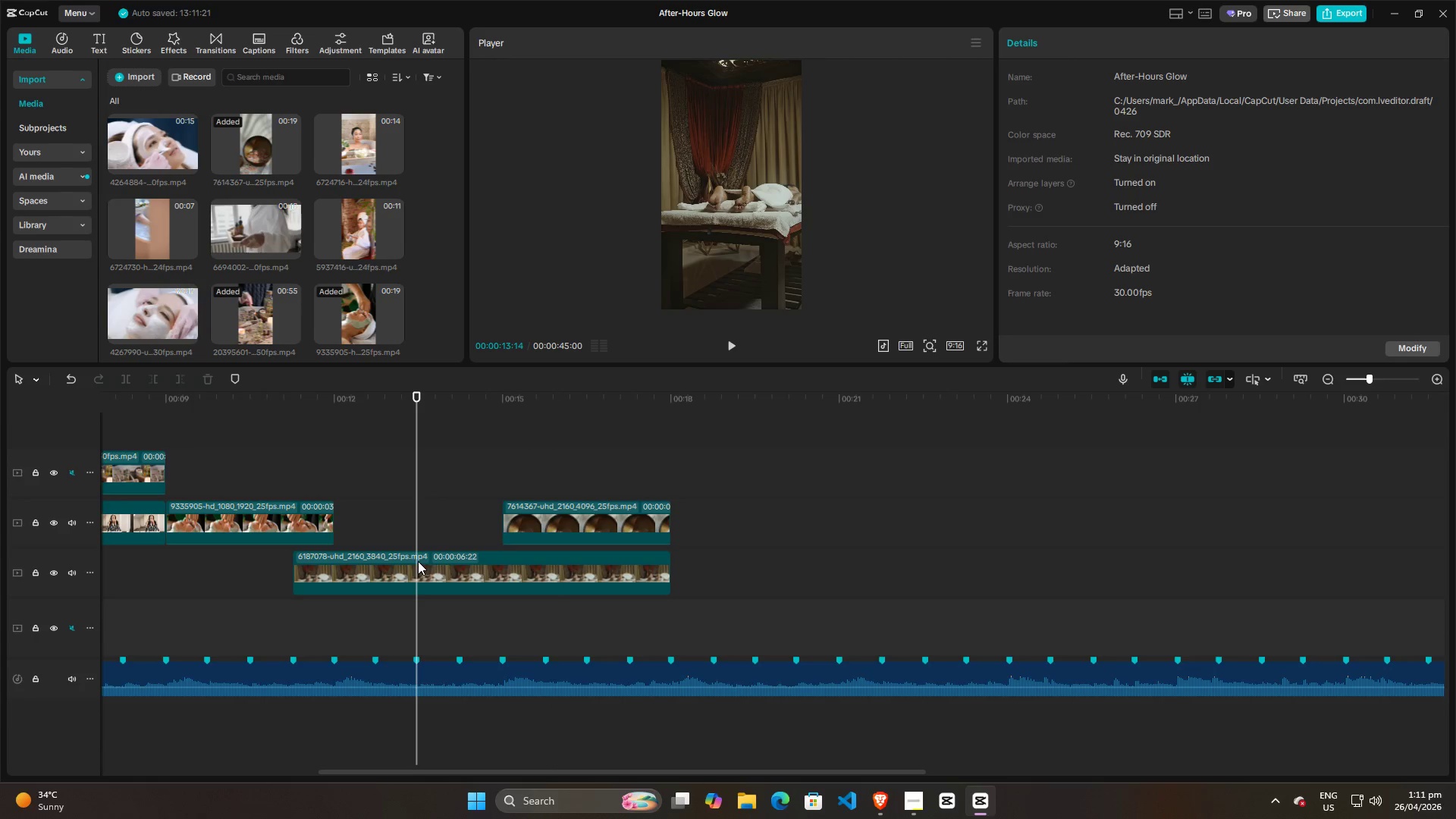 
left_click([417, 567])
 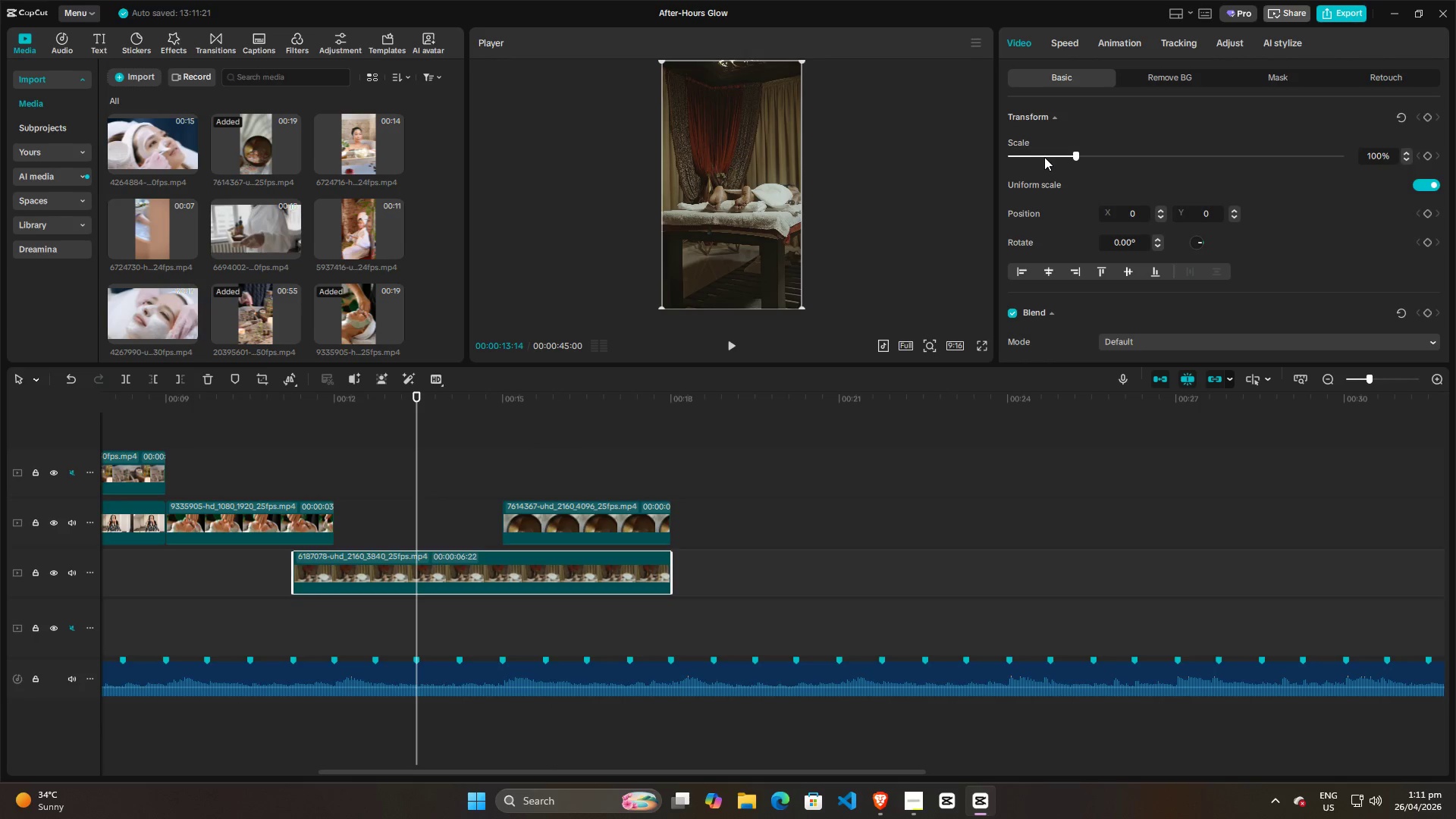 
wait(5.81)
 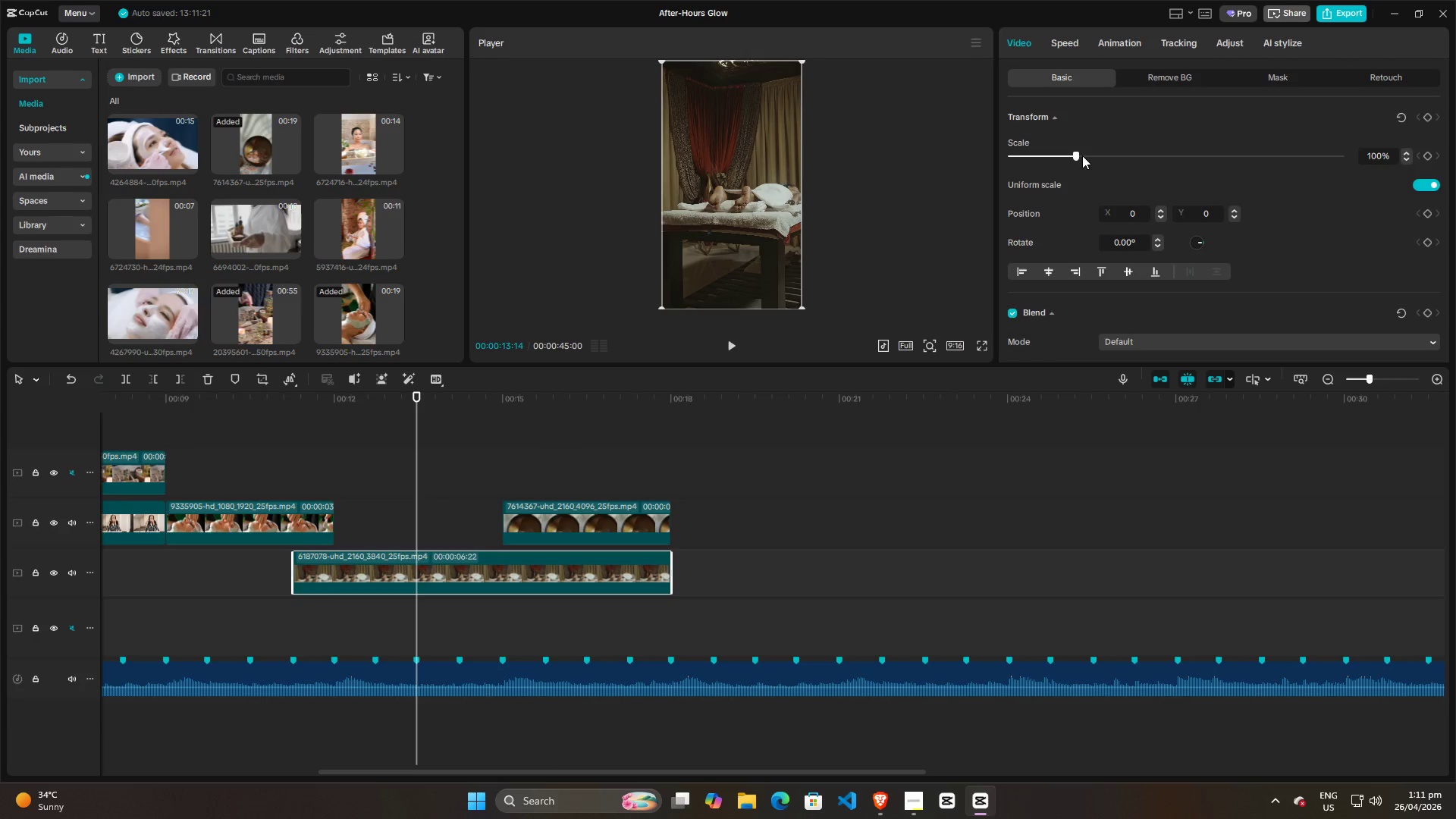 
key(Space)
 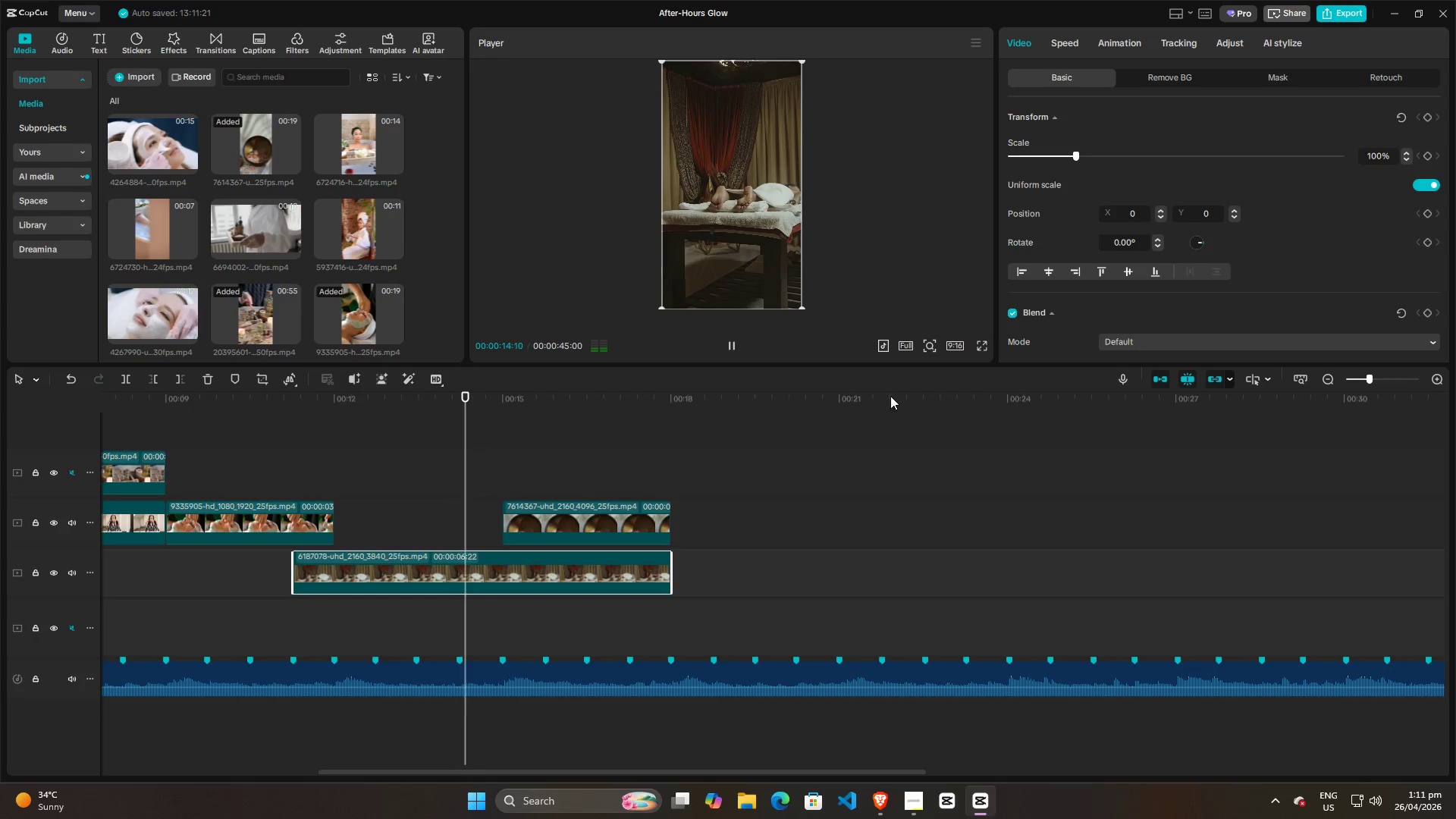 
key(Space)
 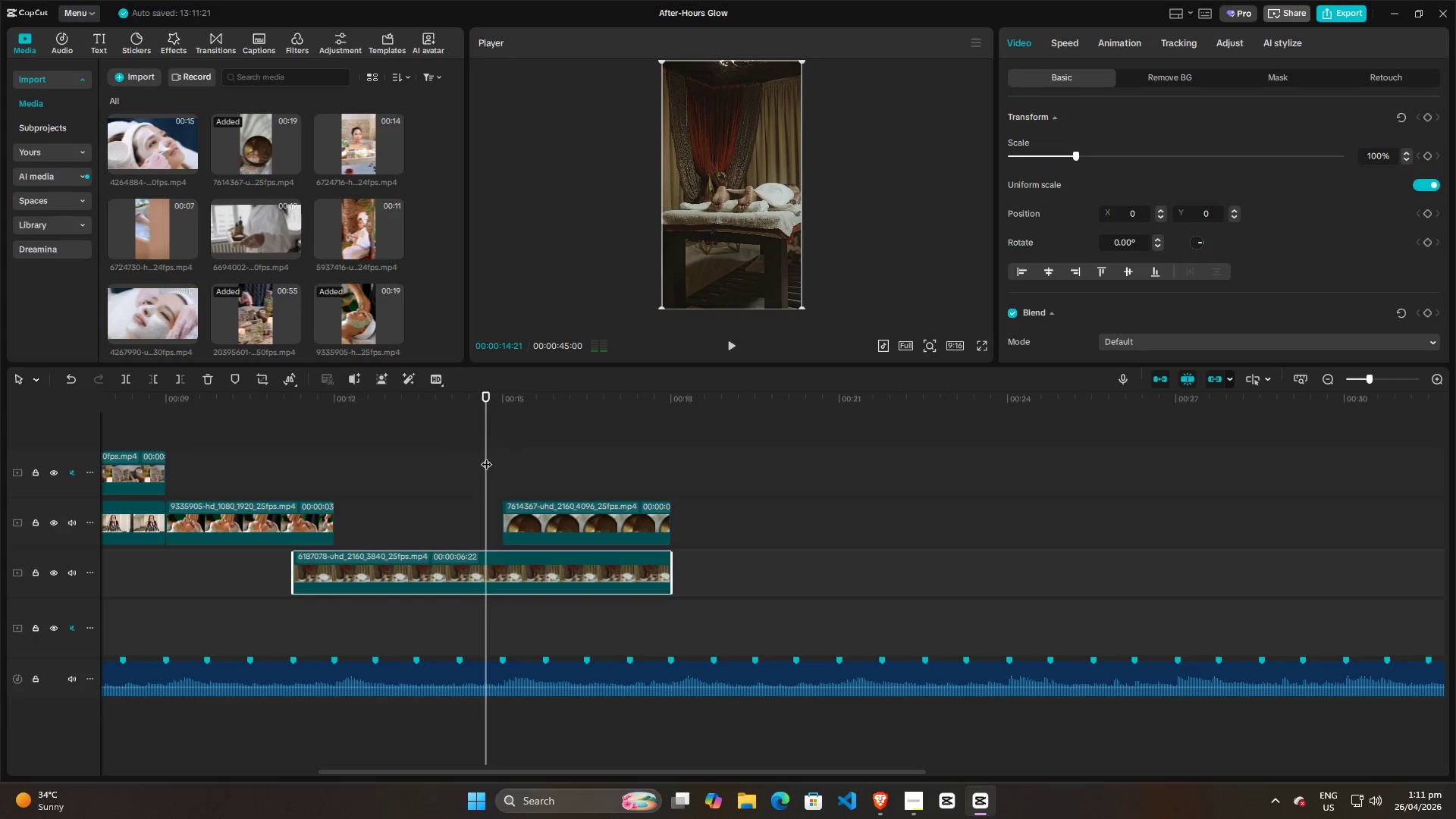 
left_click([486, 457])
 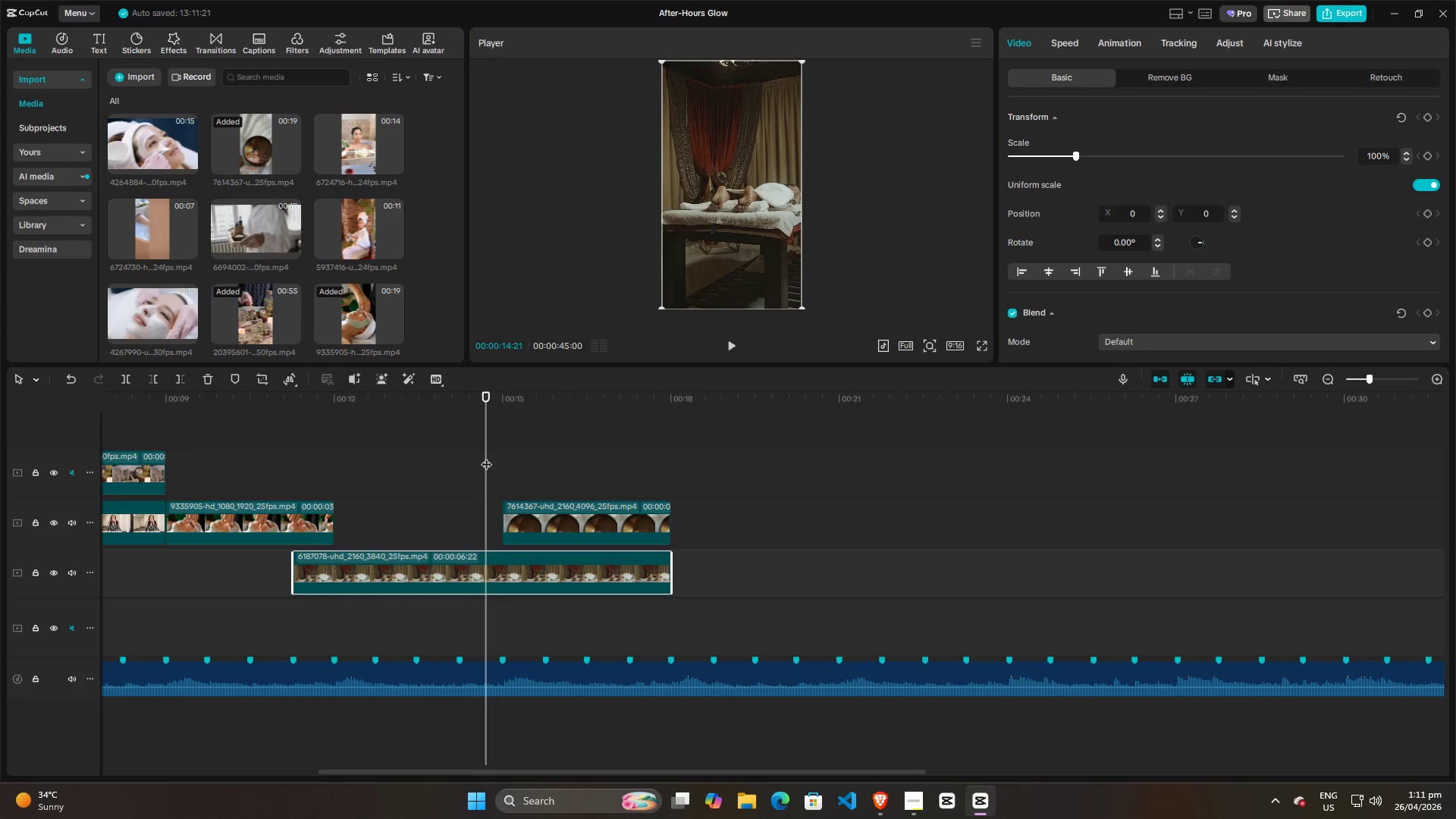 
key(Space)
 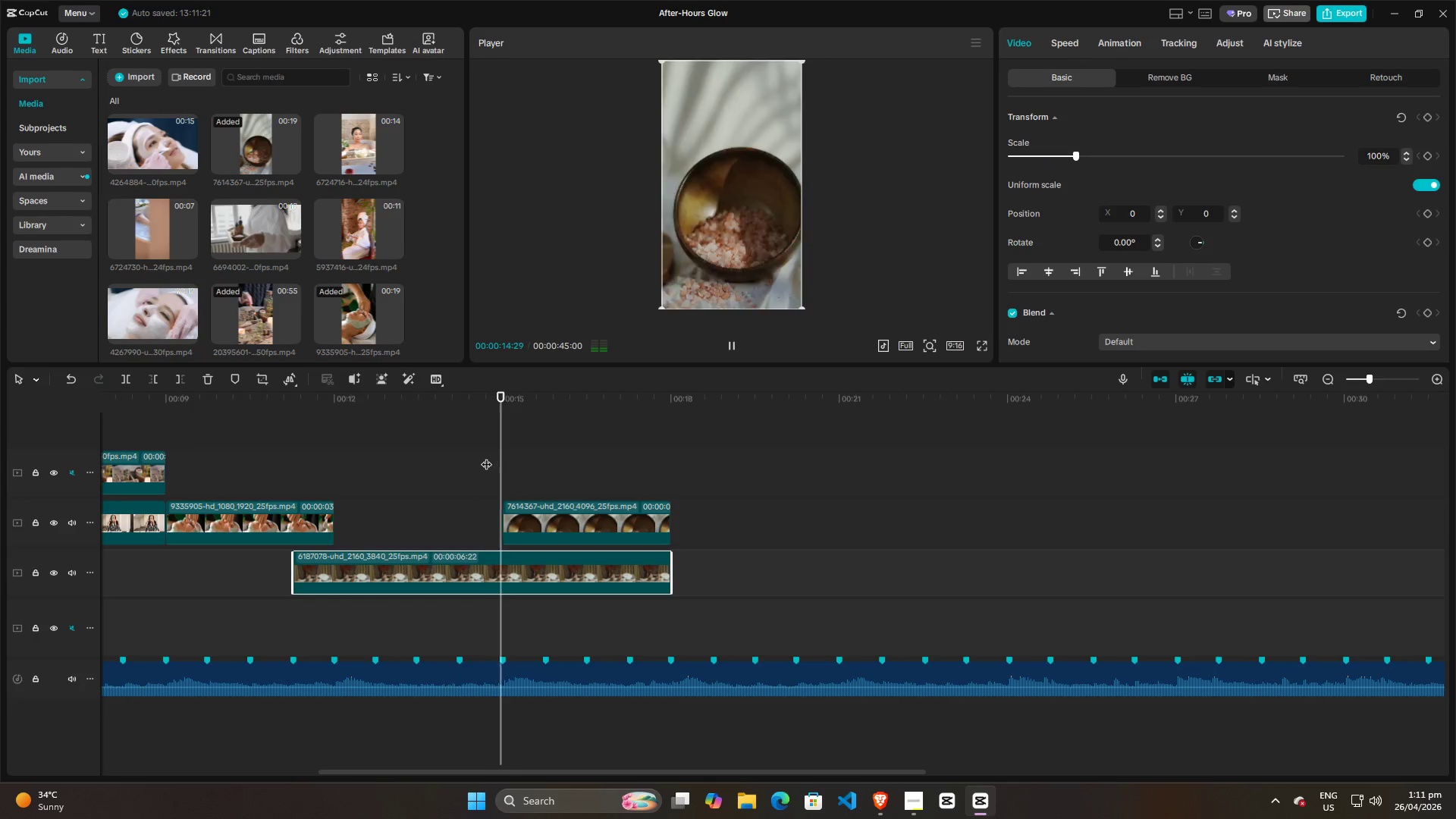 
left_click([472, 464])
 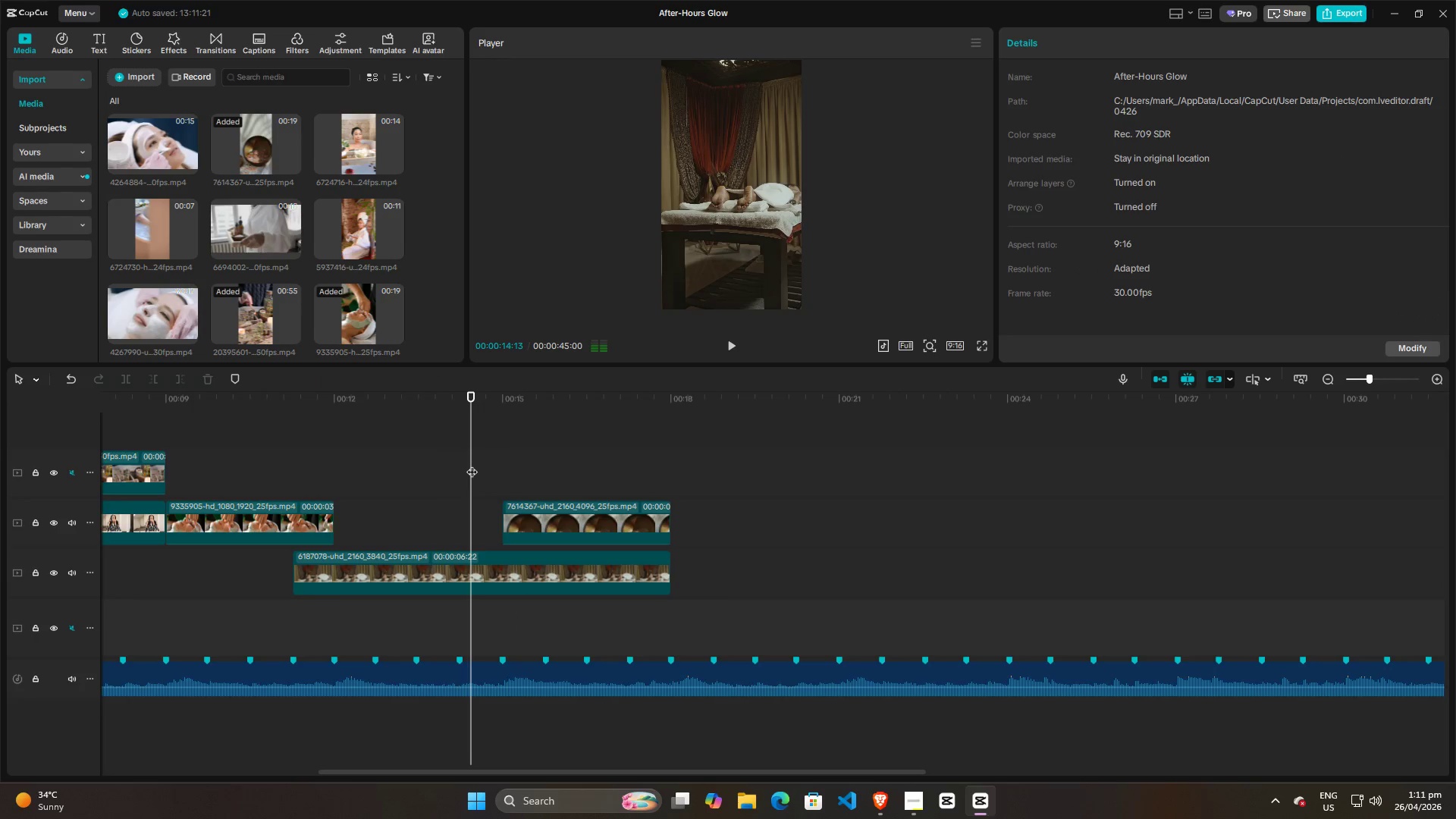 
key(Space)
 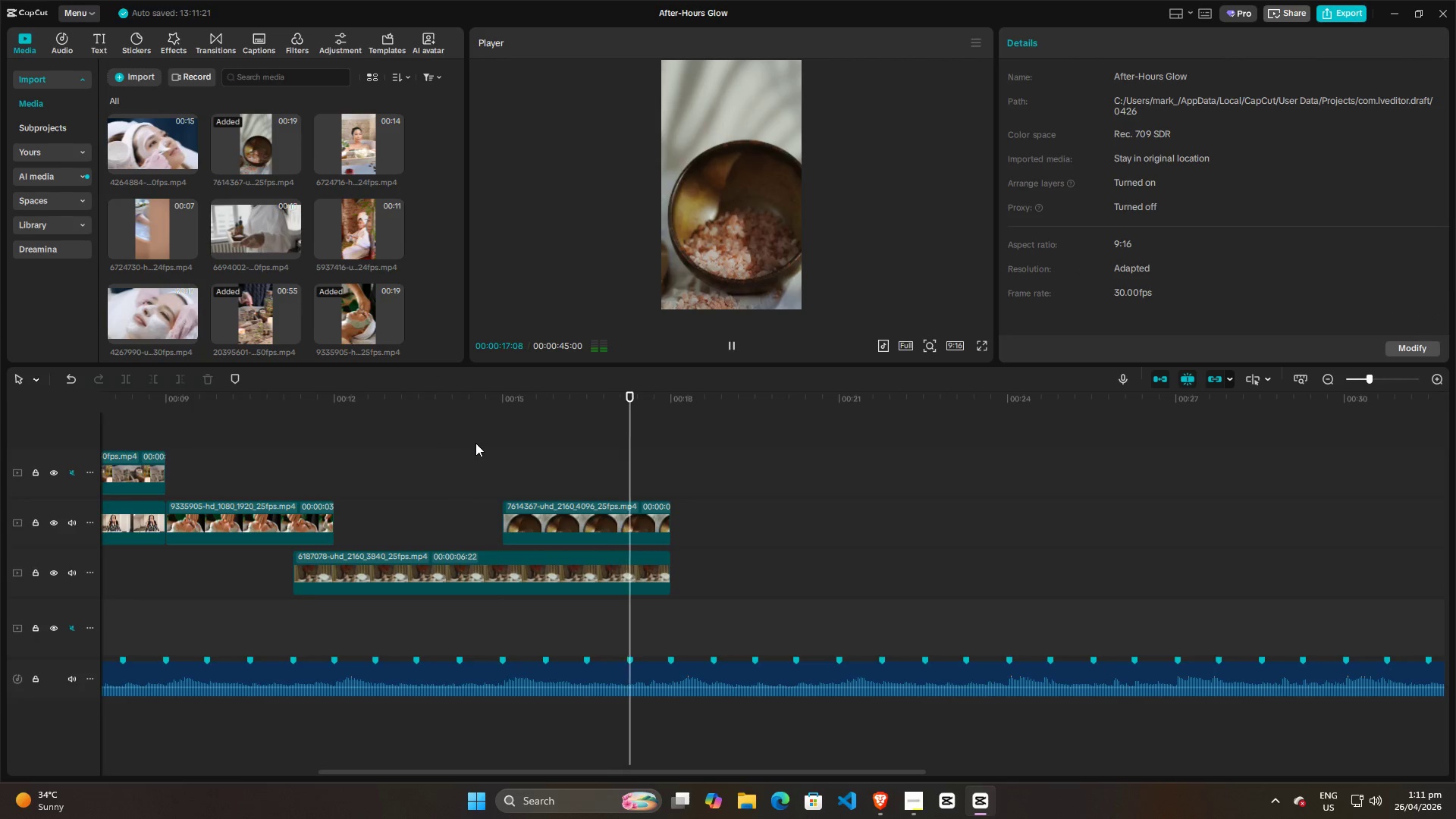 
key(Space)
 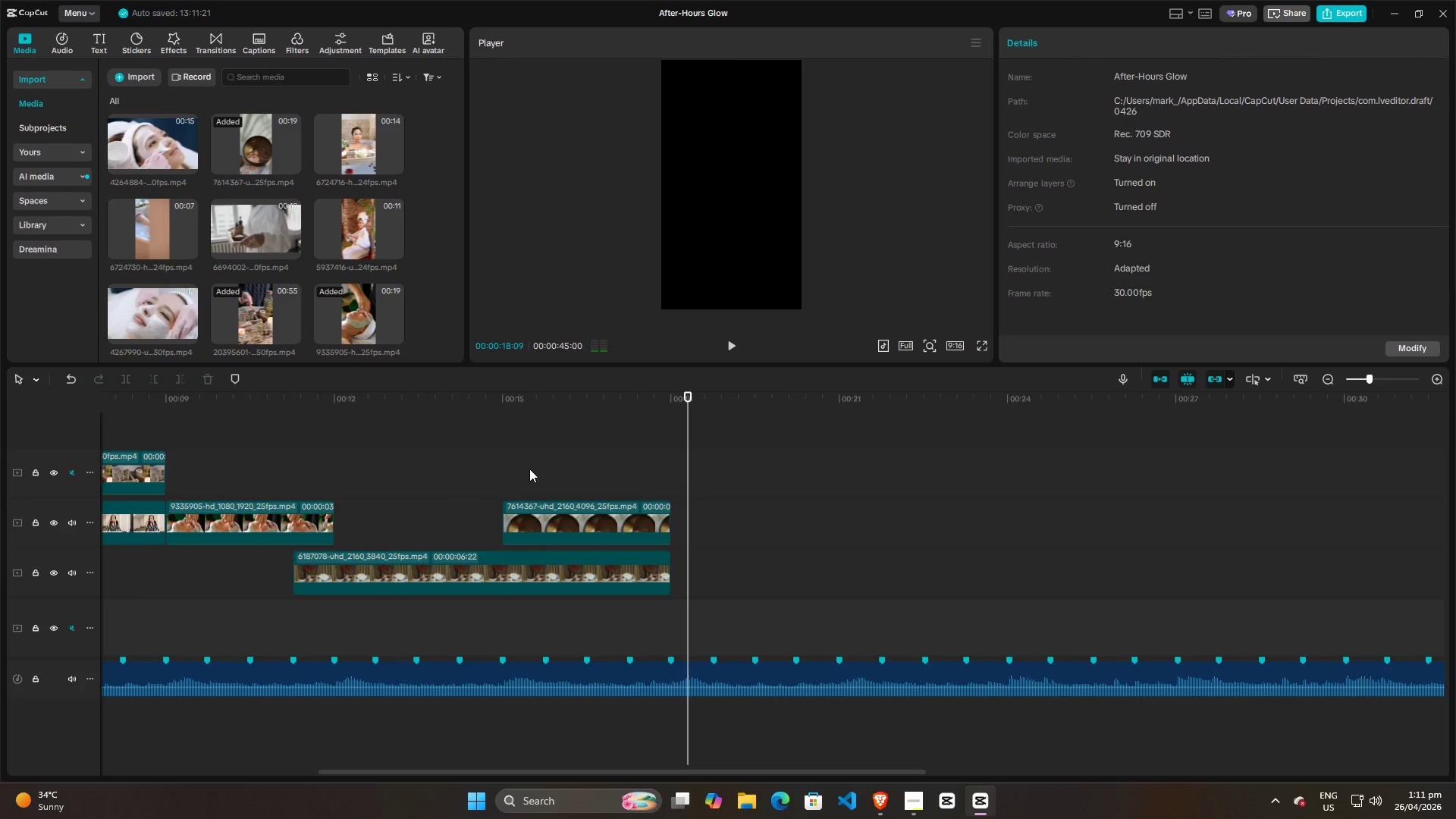 
left_click([528, 469])
 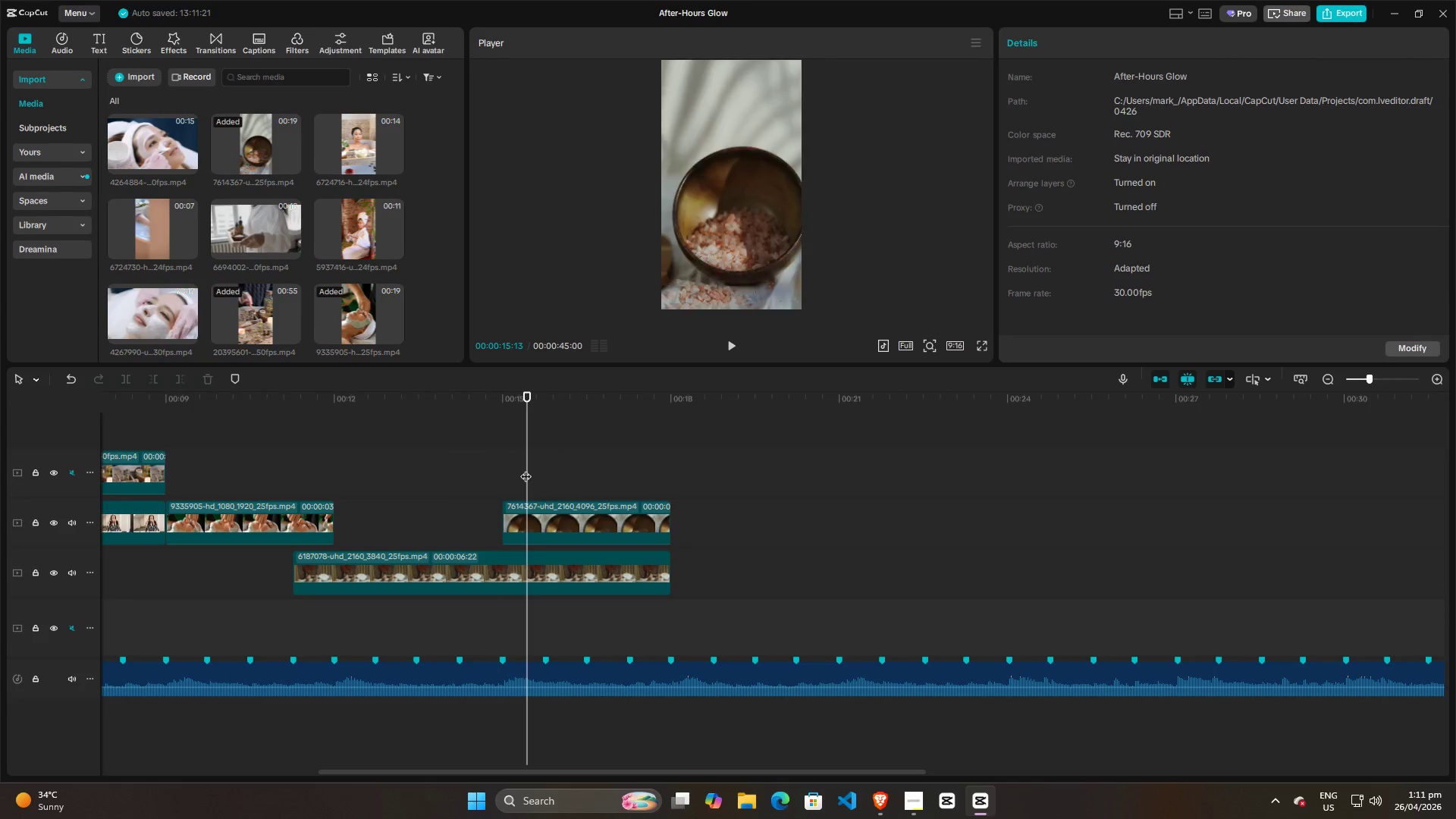 
key(Space)
 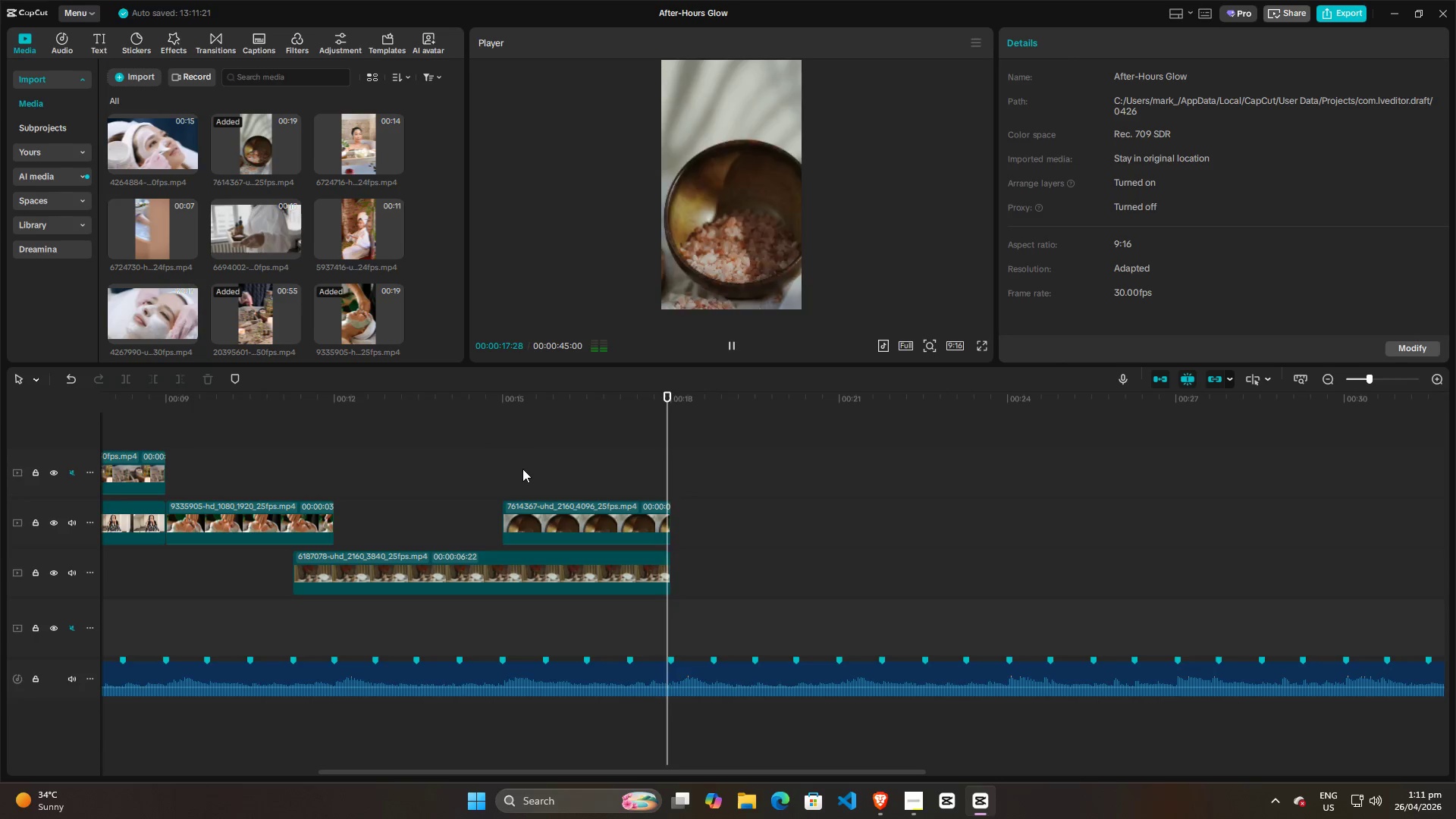 
key(Space)
 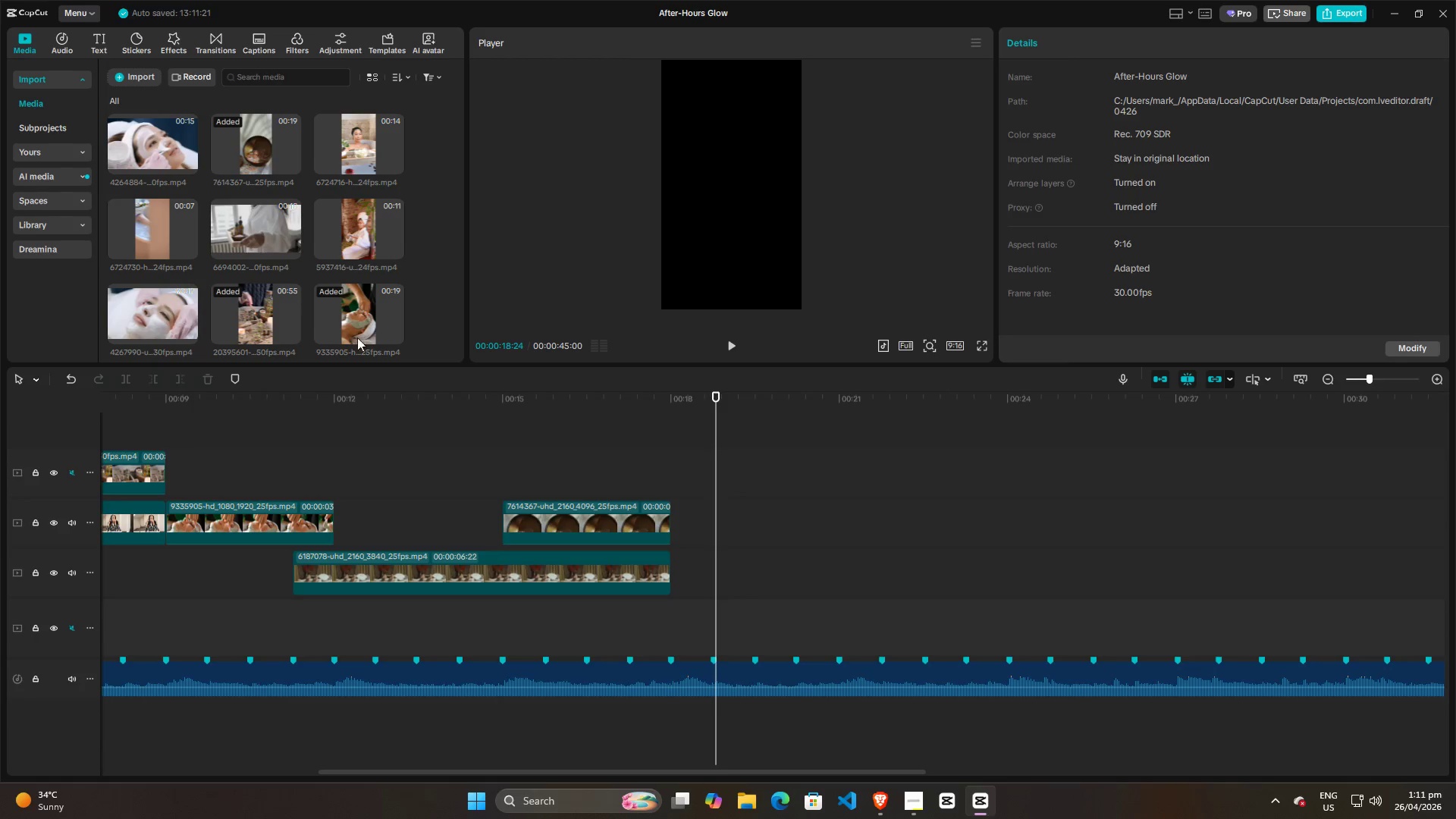 
scroll: coordinate [362, 322], scroll_direction: down, amount: 3.0
 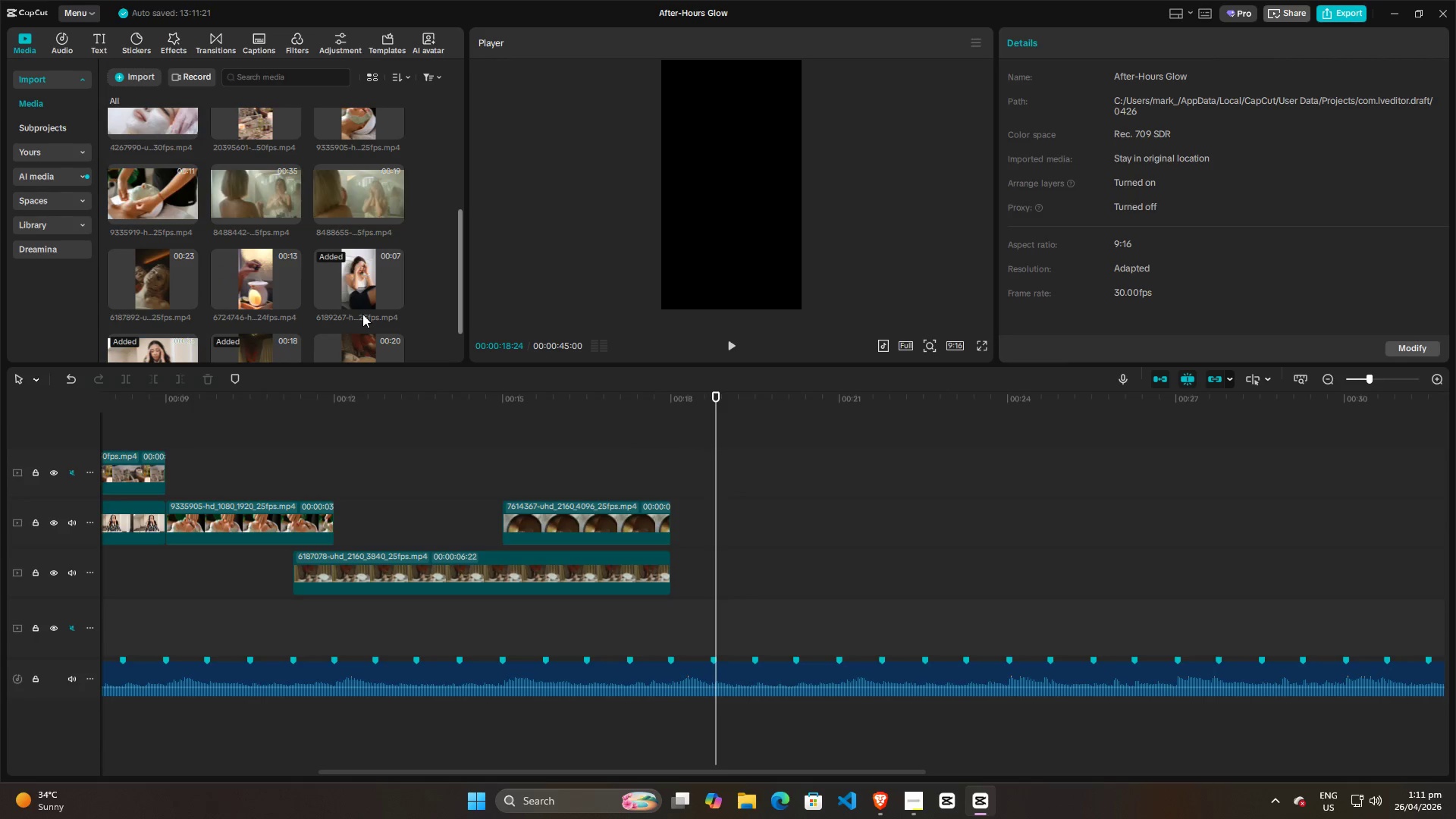 
scroll: coordinate [351, 310], scroll_direction: up, amount: 5.0
 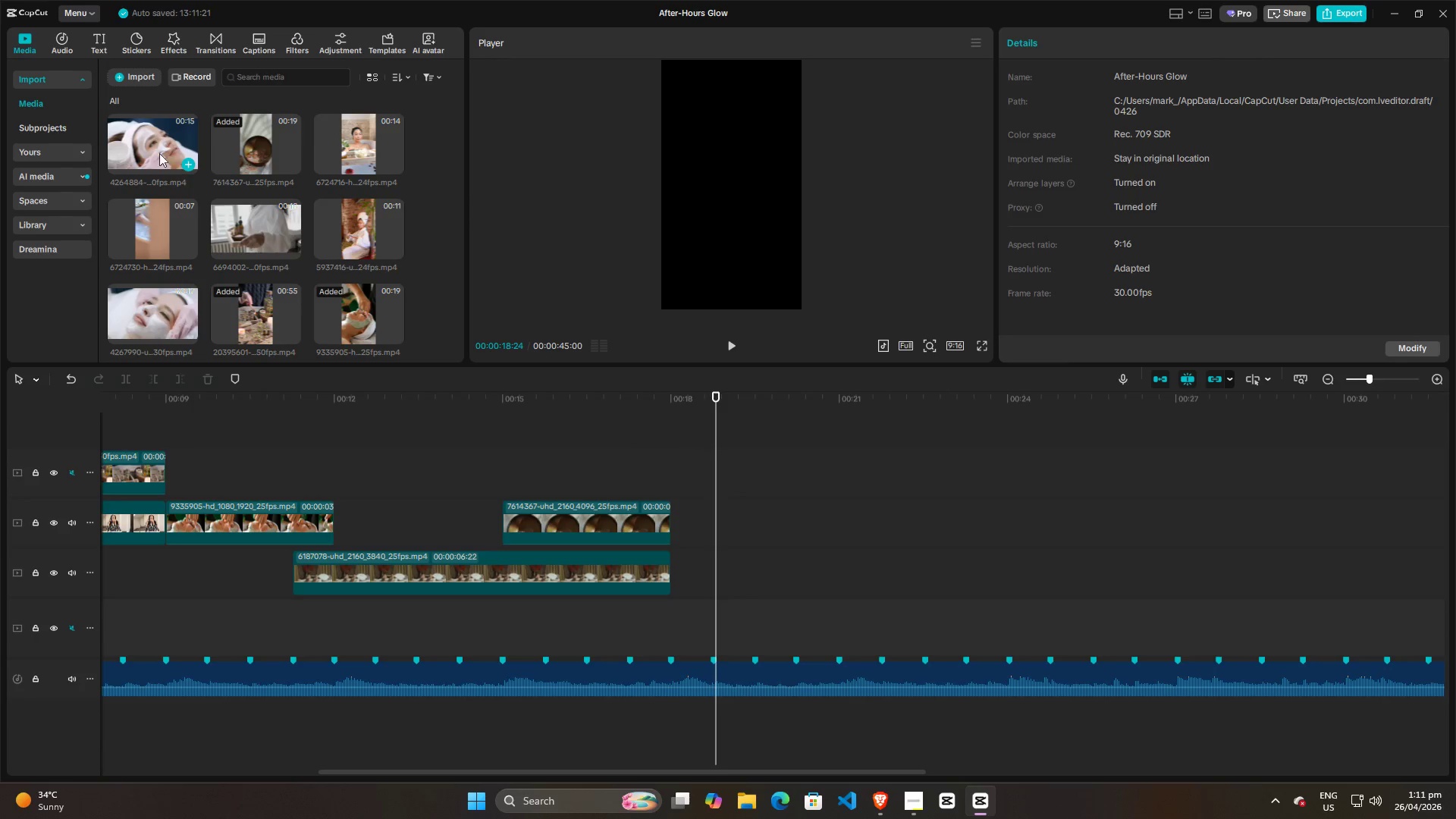 
left_click([331, 149])
 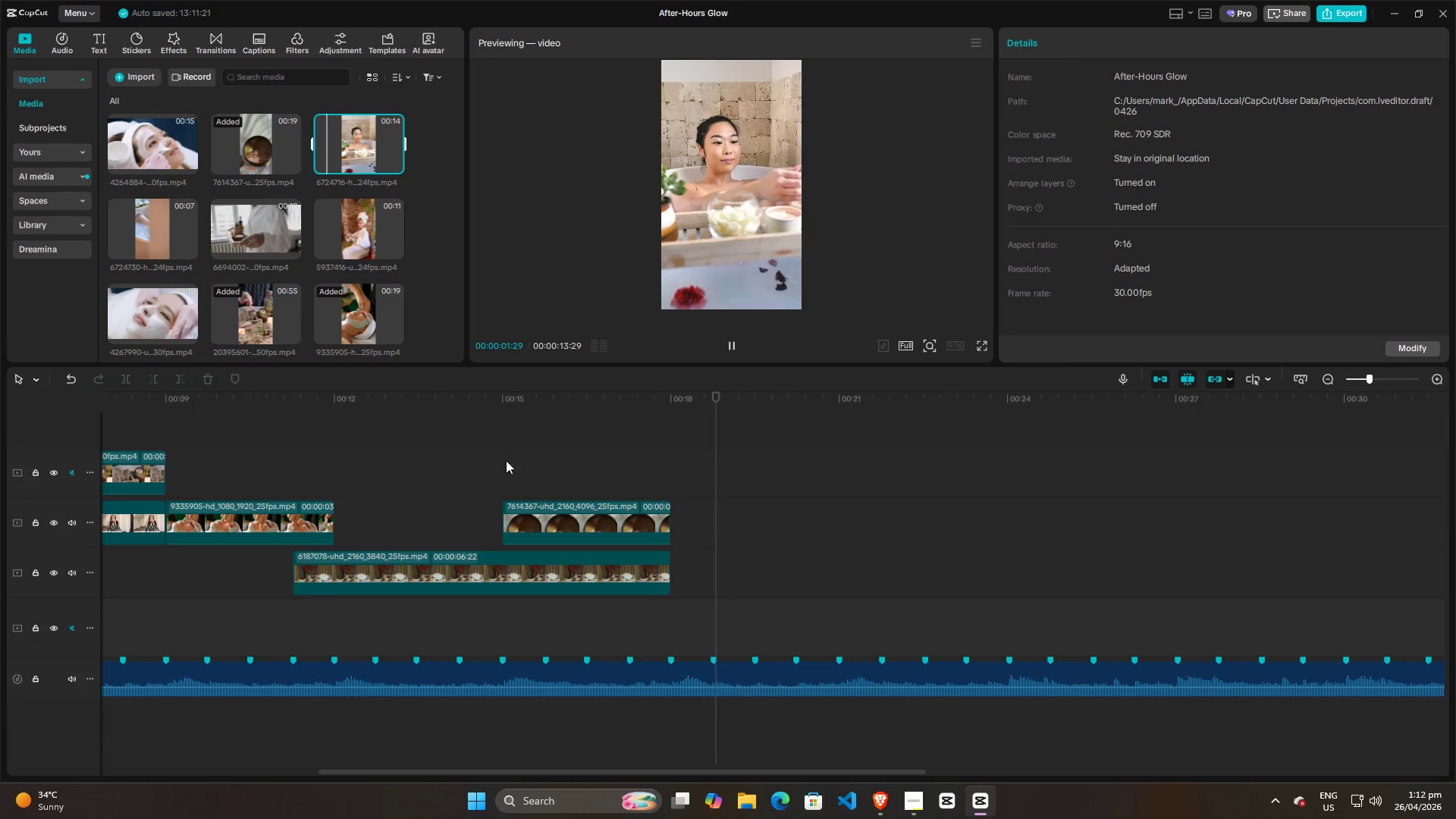 
triple_click([237, 460])
 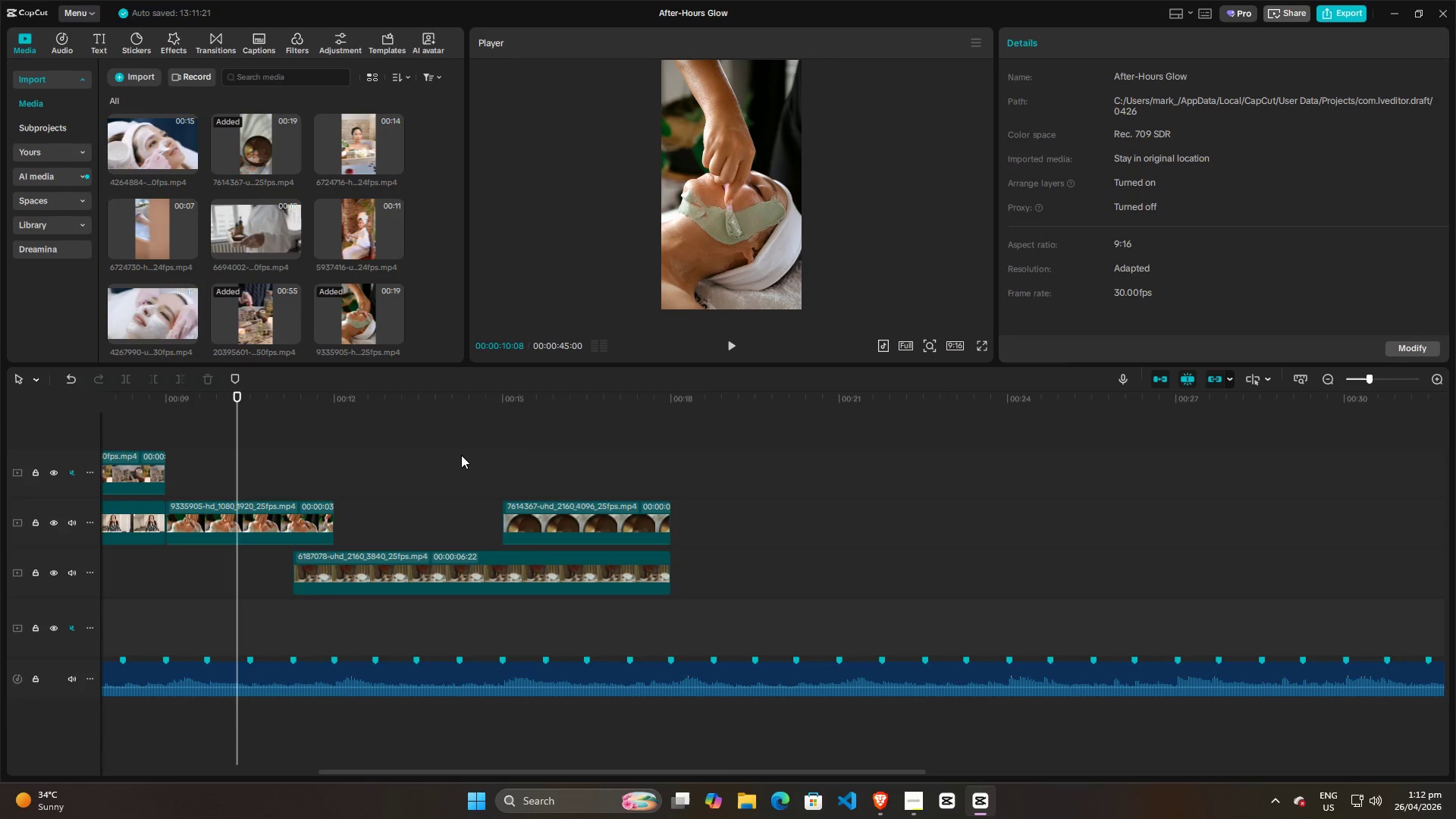 
triple_click([516, 455])
 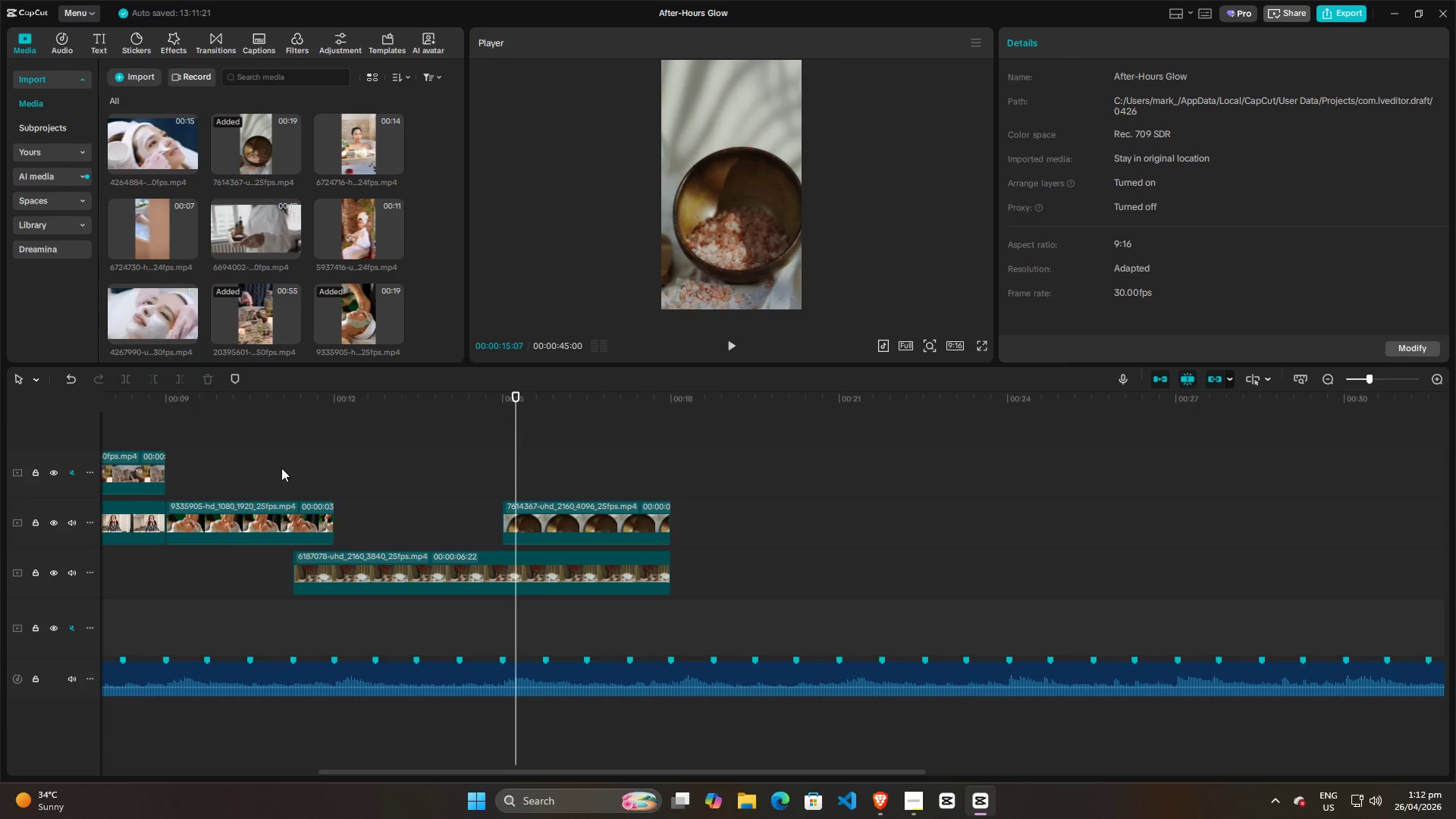 
triple_click([276, 468])
 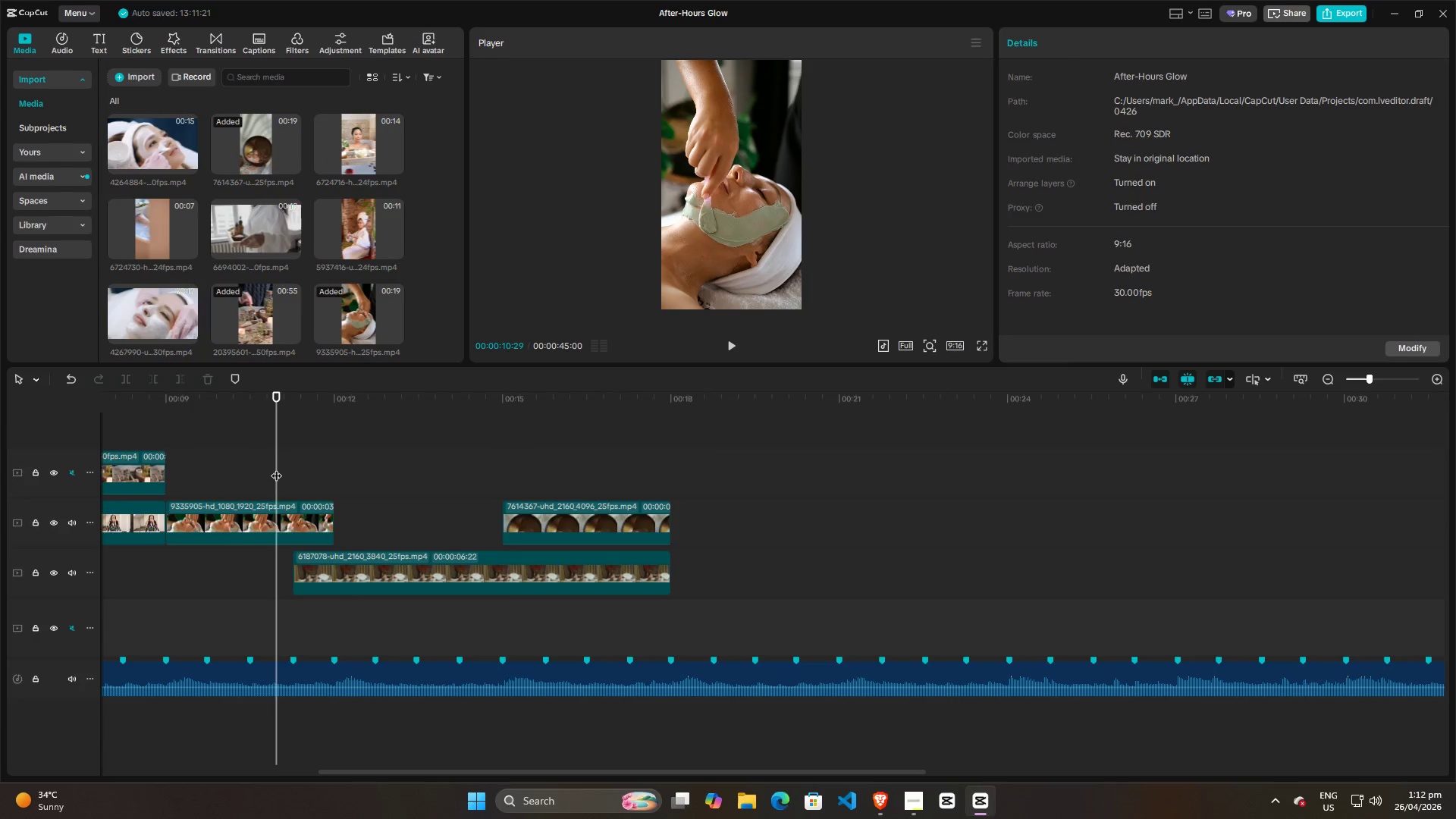 
key(Space)
 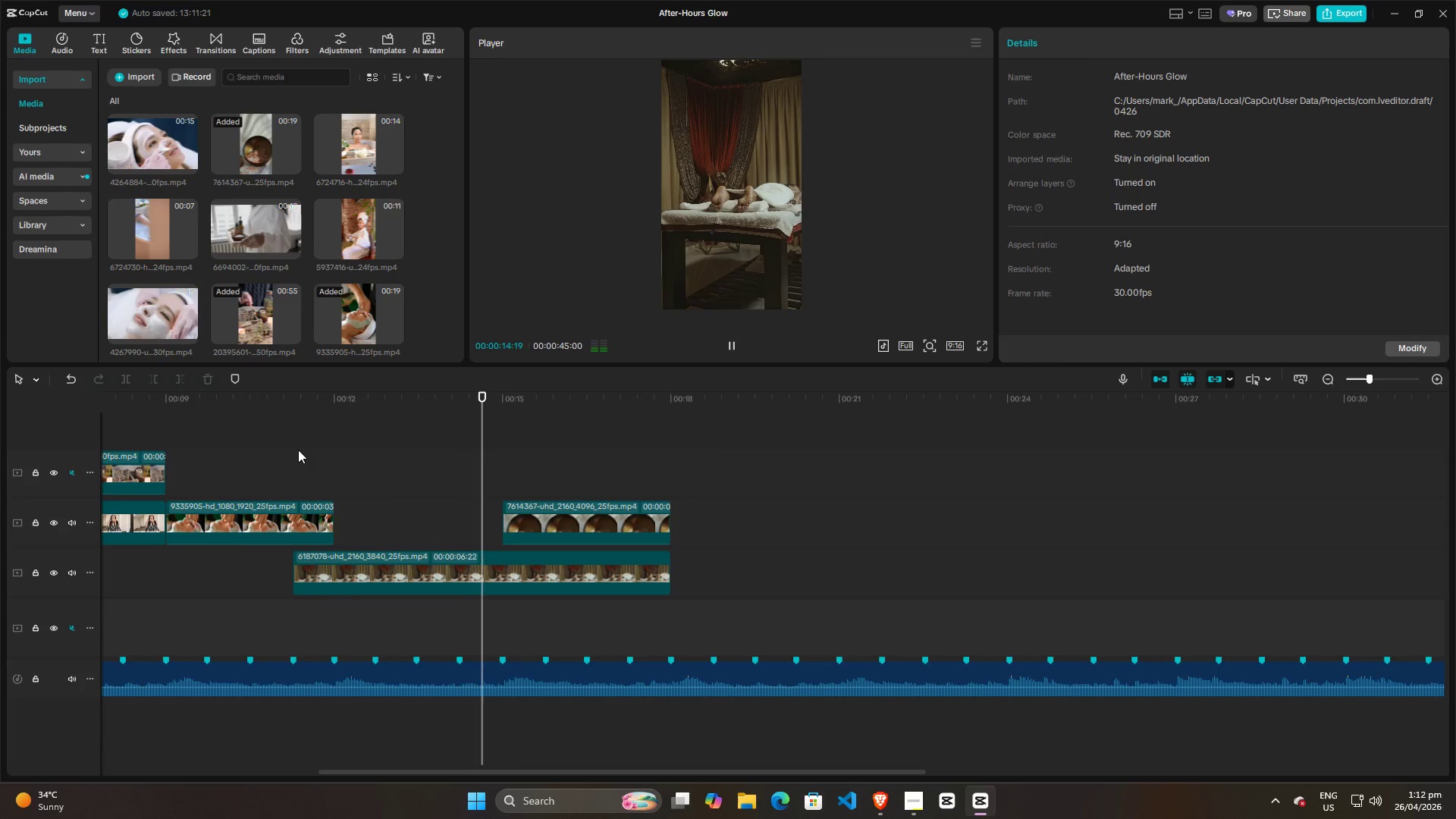 
scroll: coordinate [414, 278], scroll_direction: down, amount: 5.0
 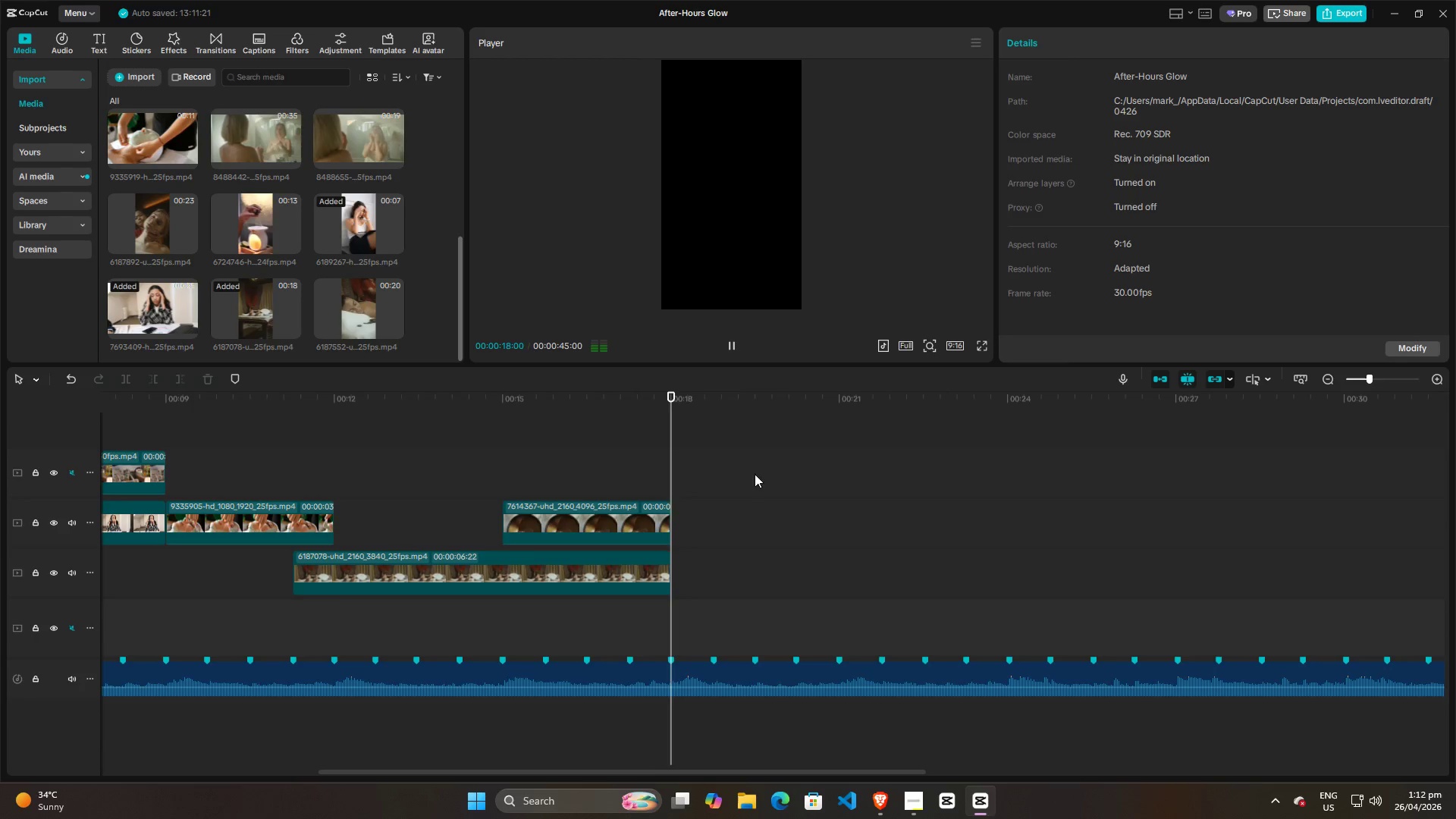 
key(Space)
 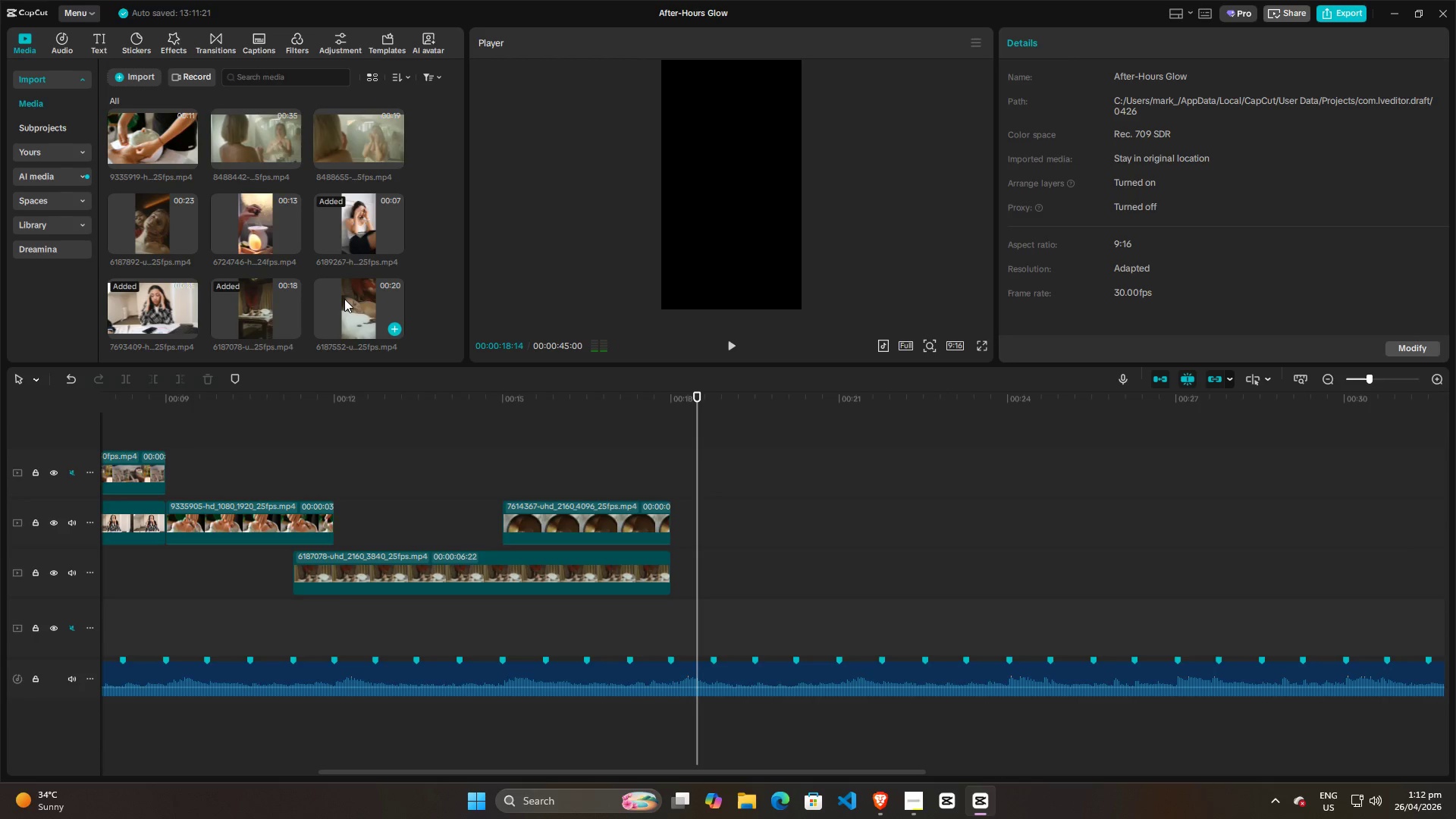 
scroll: coordinate [344, 295], scroll_direction: down, amount: 5.0
 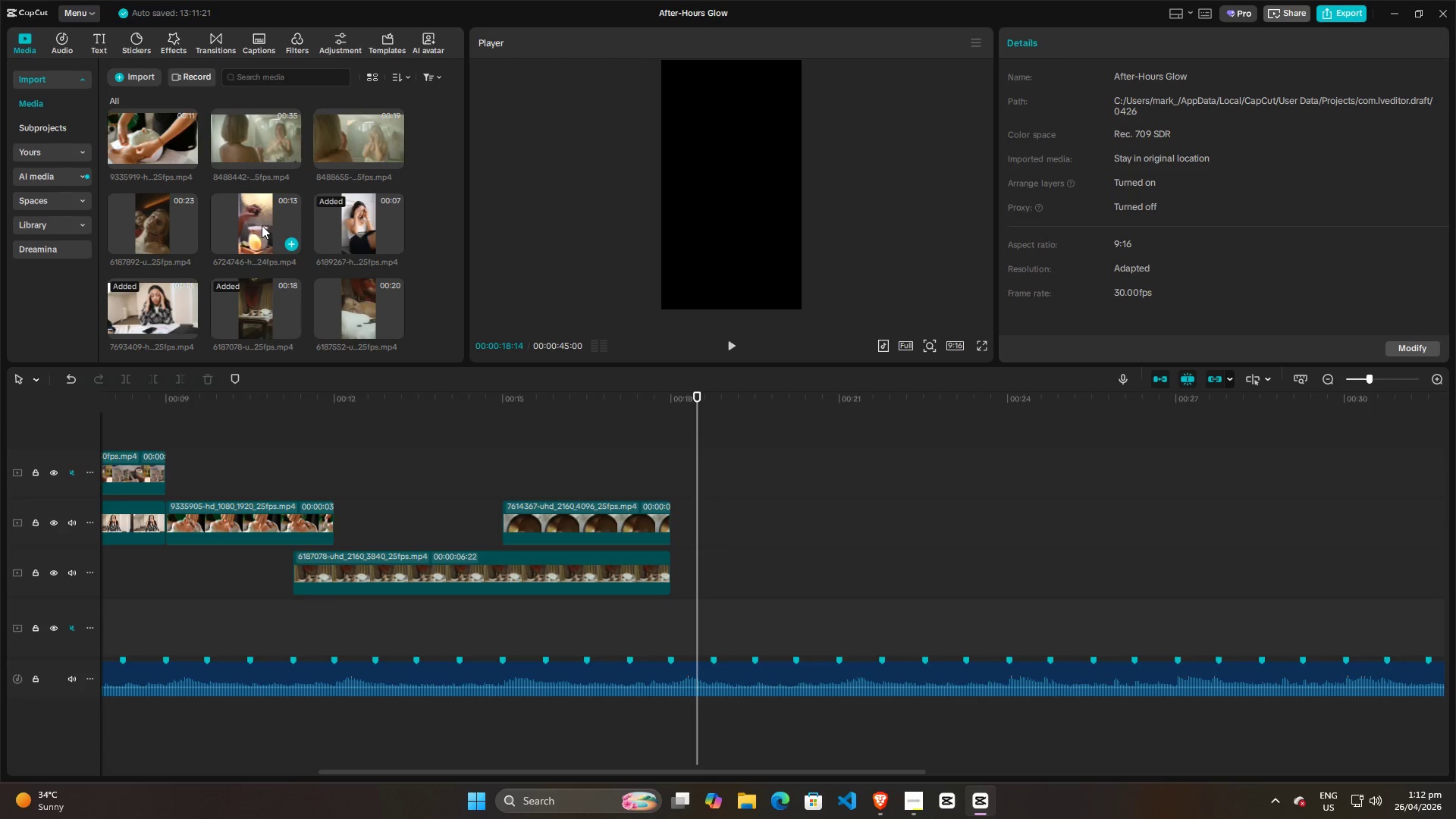 
scroll: coordinate [340, 262], scroll_direction: up, amount: 6.0
 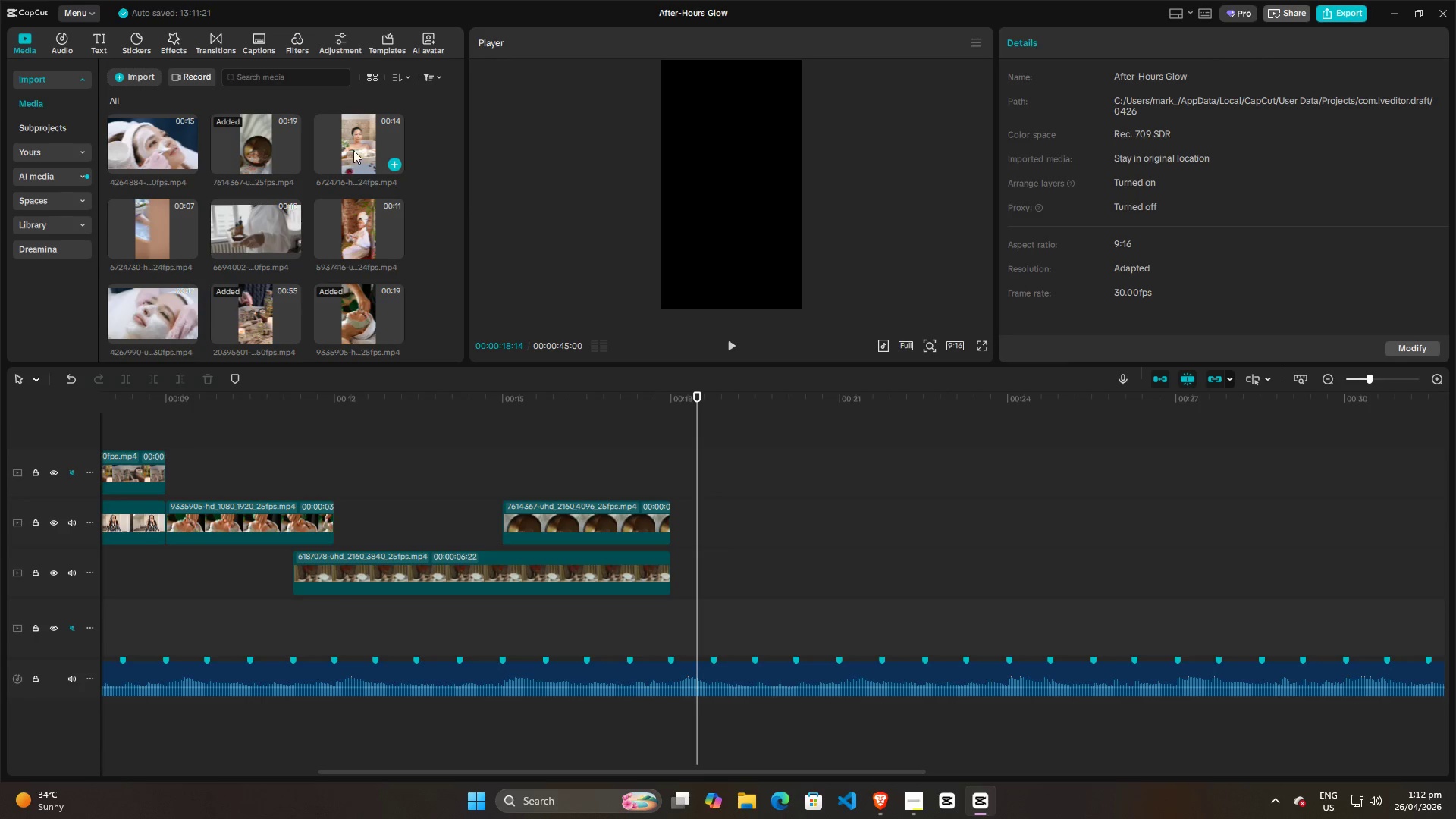 
scroll: coordinate [374, 222], scroll_direction: down, amount: 4.0
 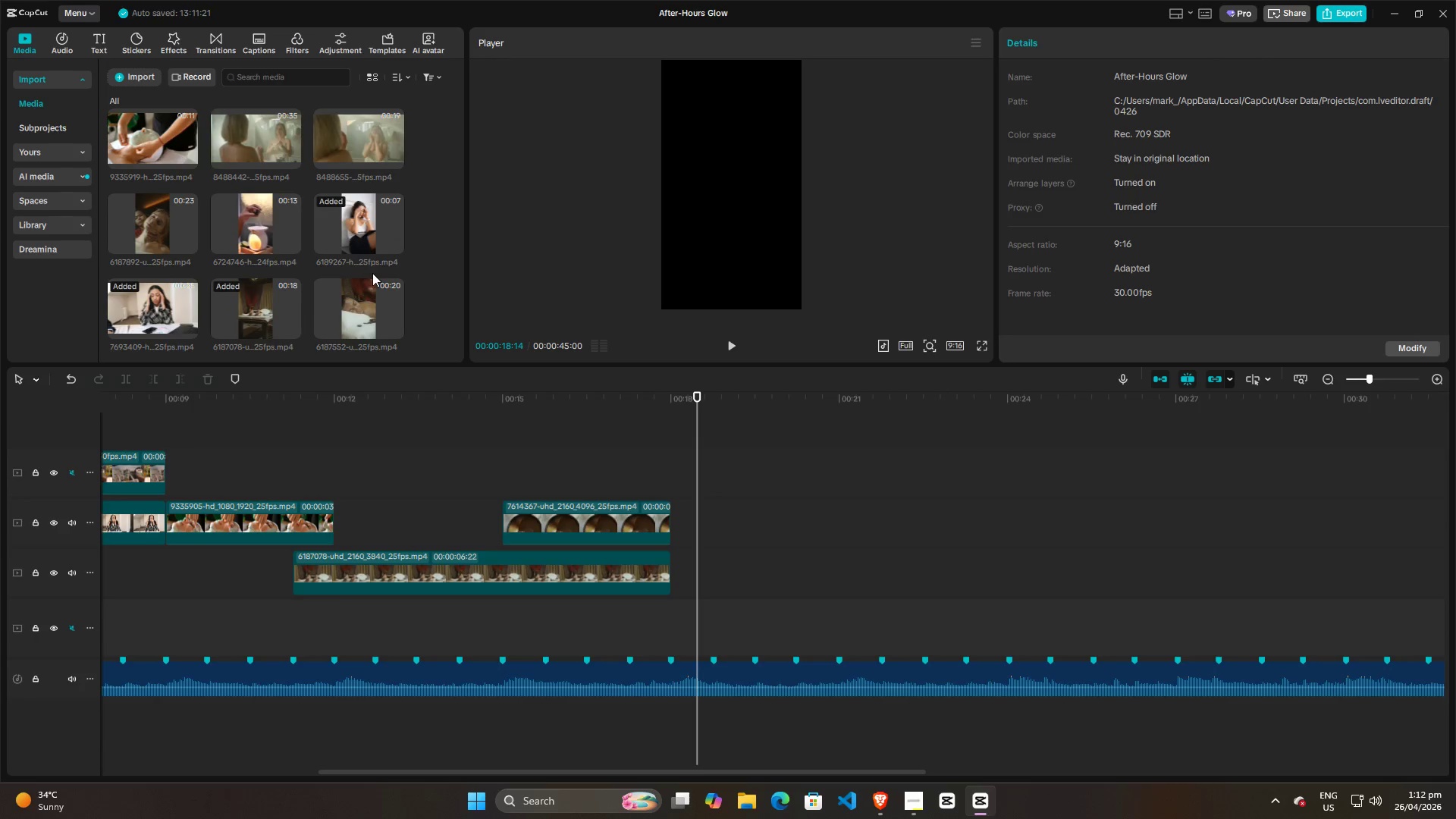 
scroll: coordinate [372, 273], scroll_direction: up, amount: 2.0
 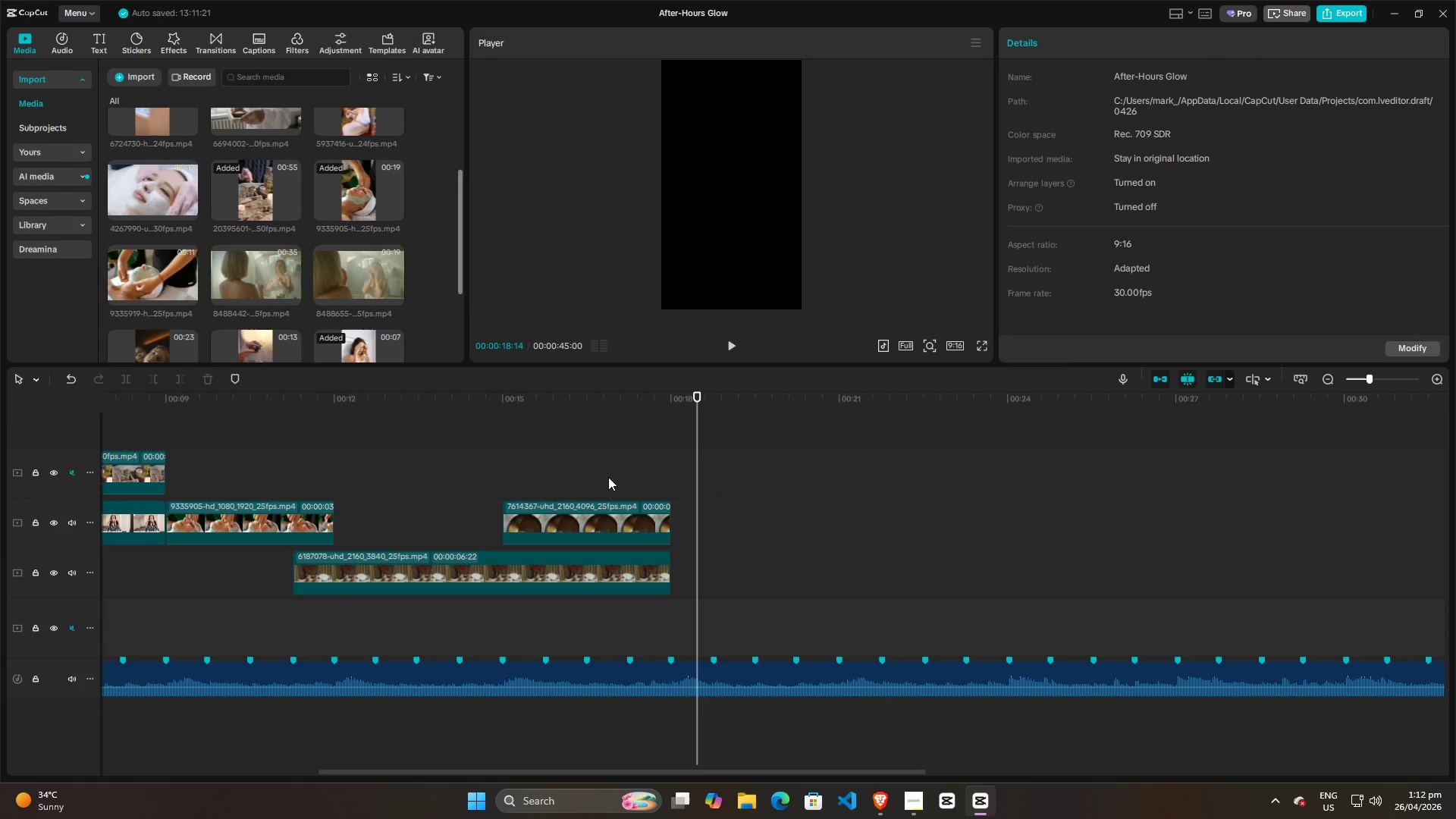 
left_click([595, 459])
 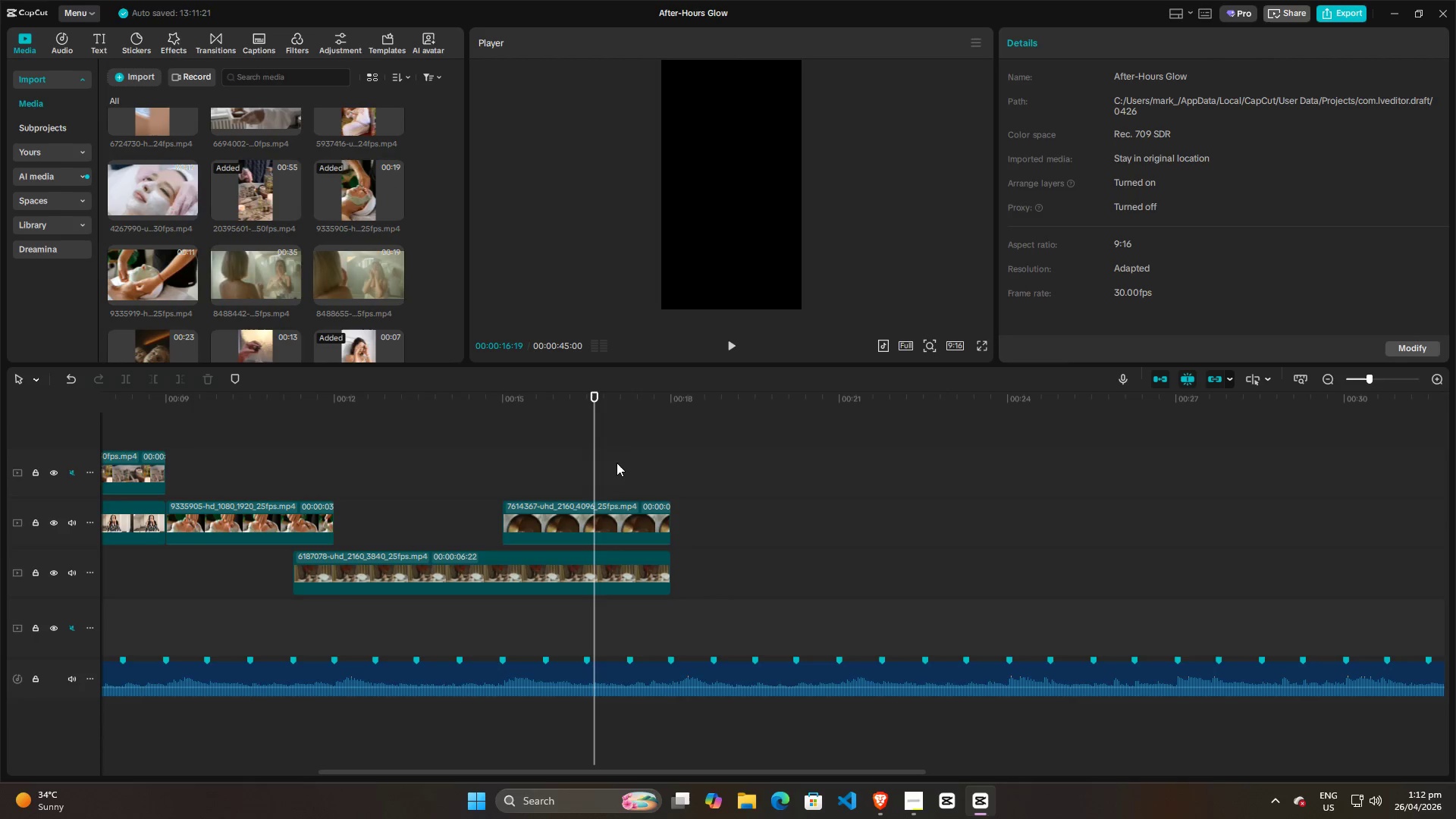 
key(Space)
 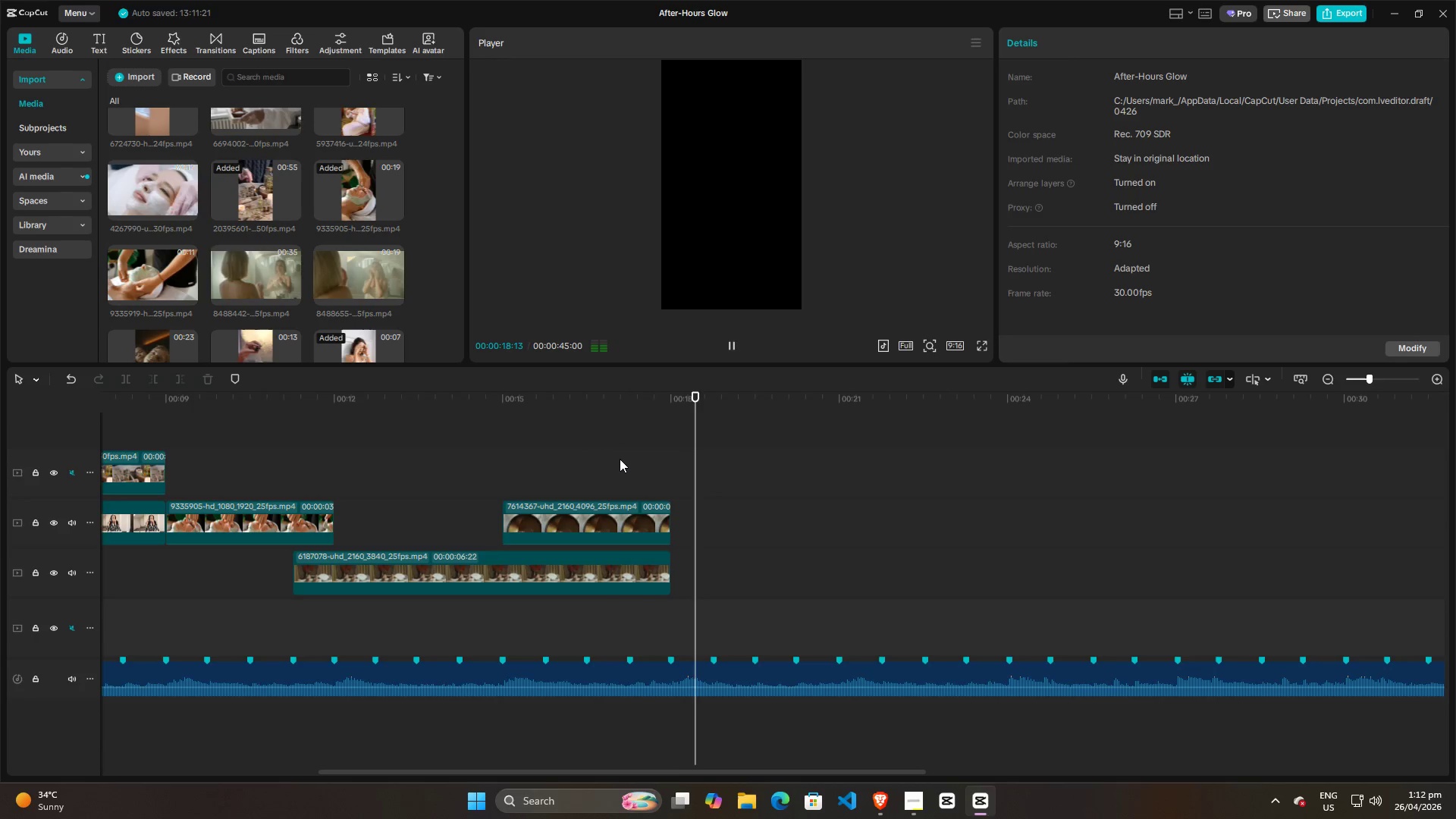 
key(Space)
 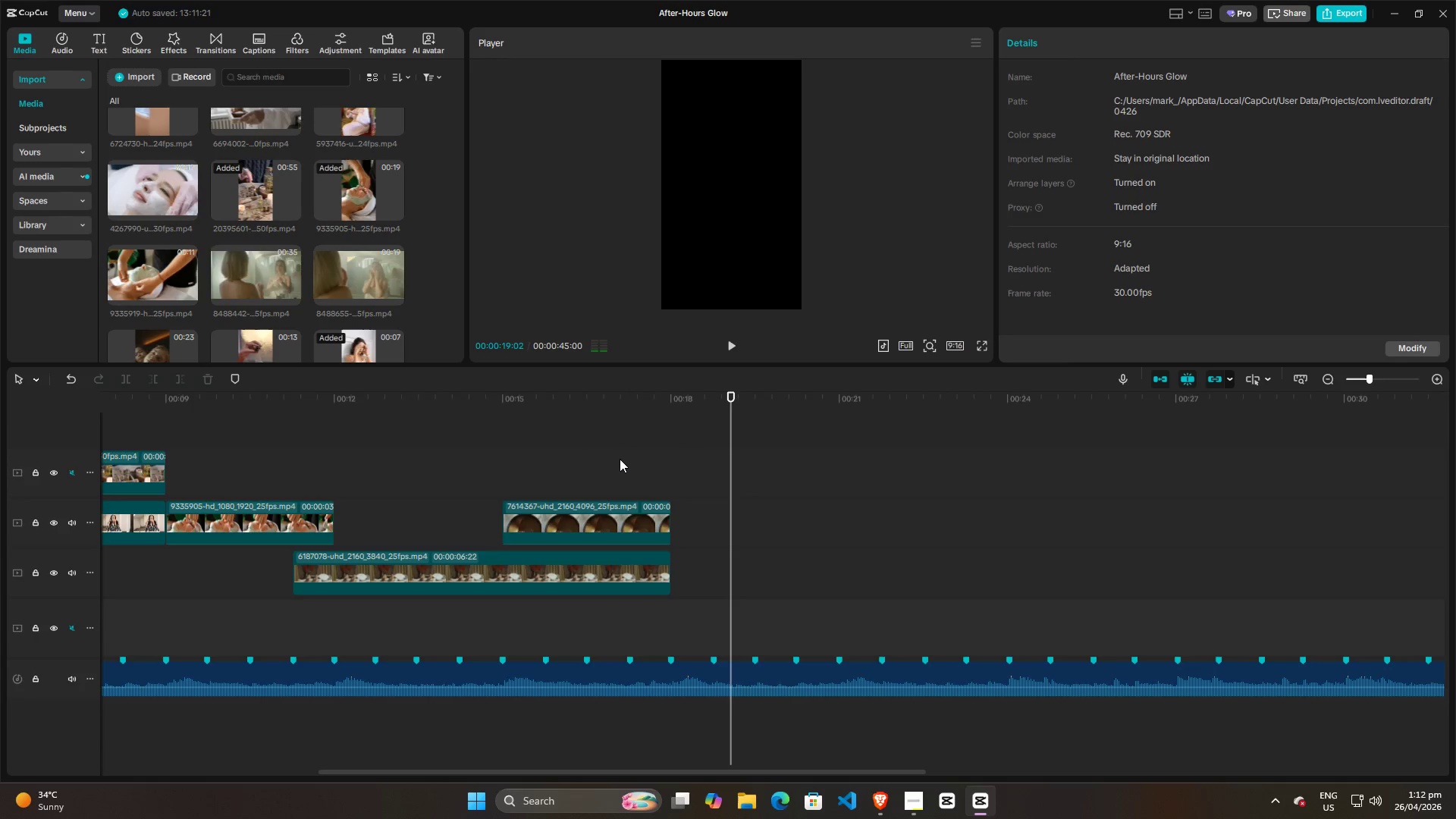 
key(Space)
 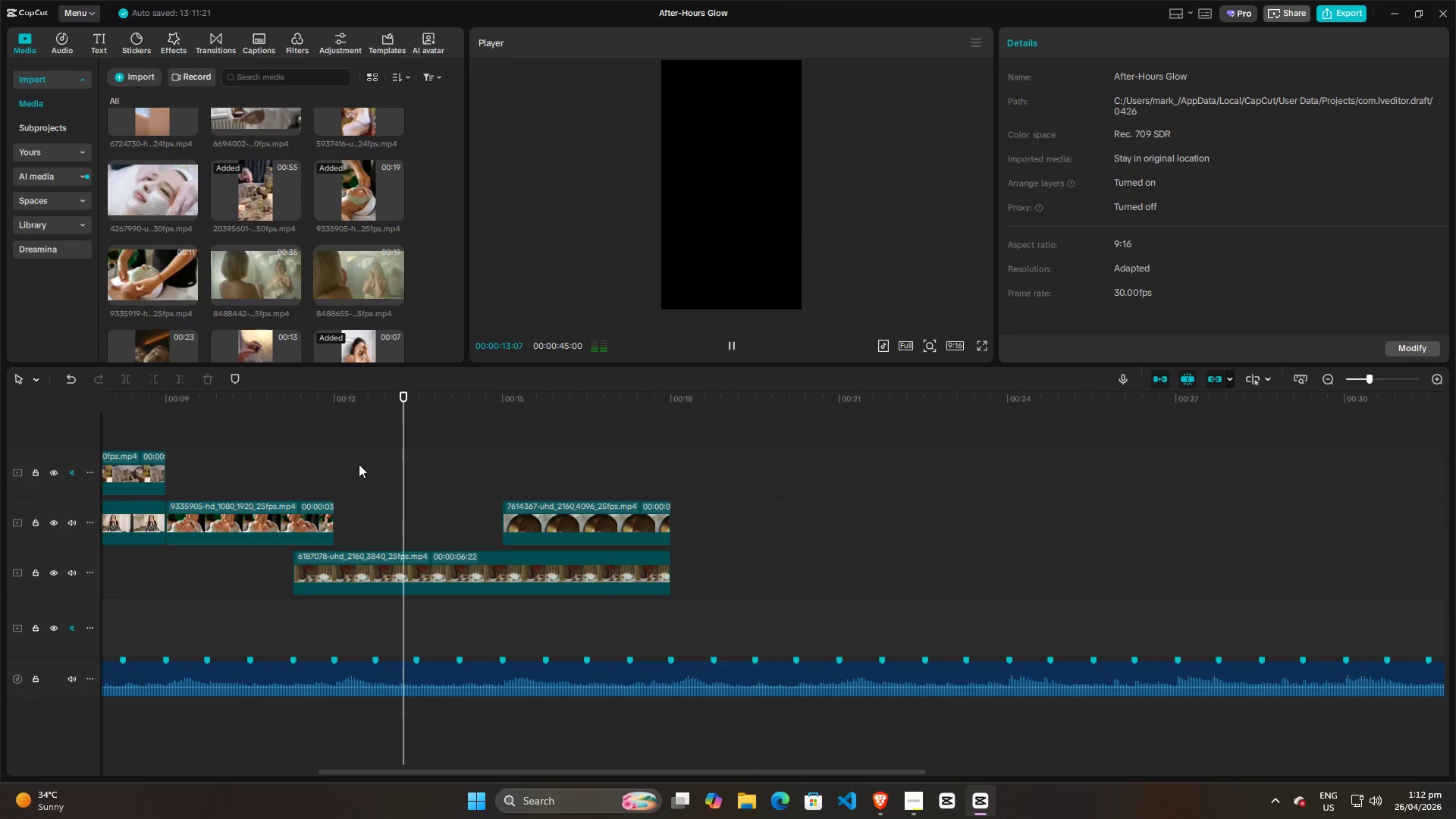 
double_click([201, 464])
 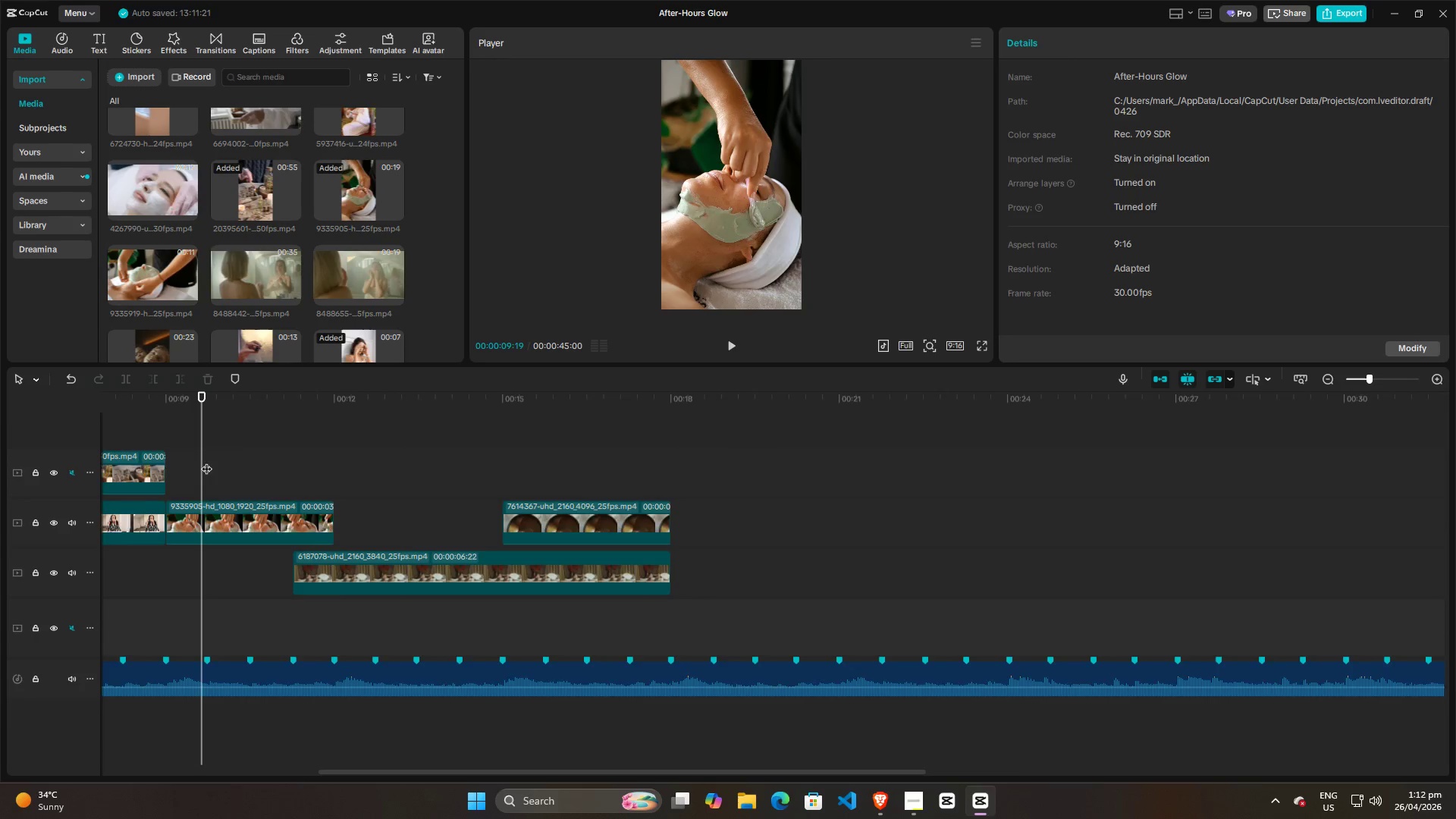 
hold_key(key=ControlLeft, duration=0.61)
 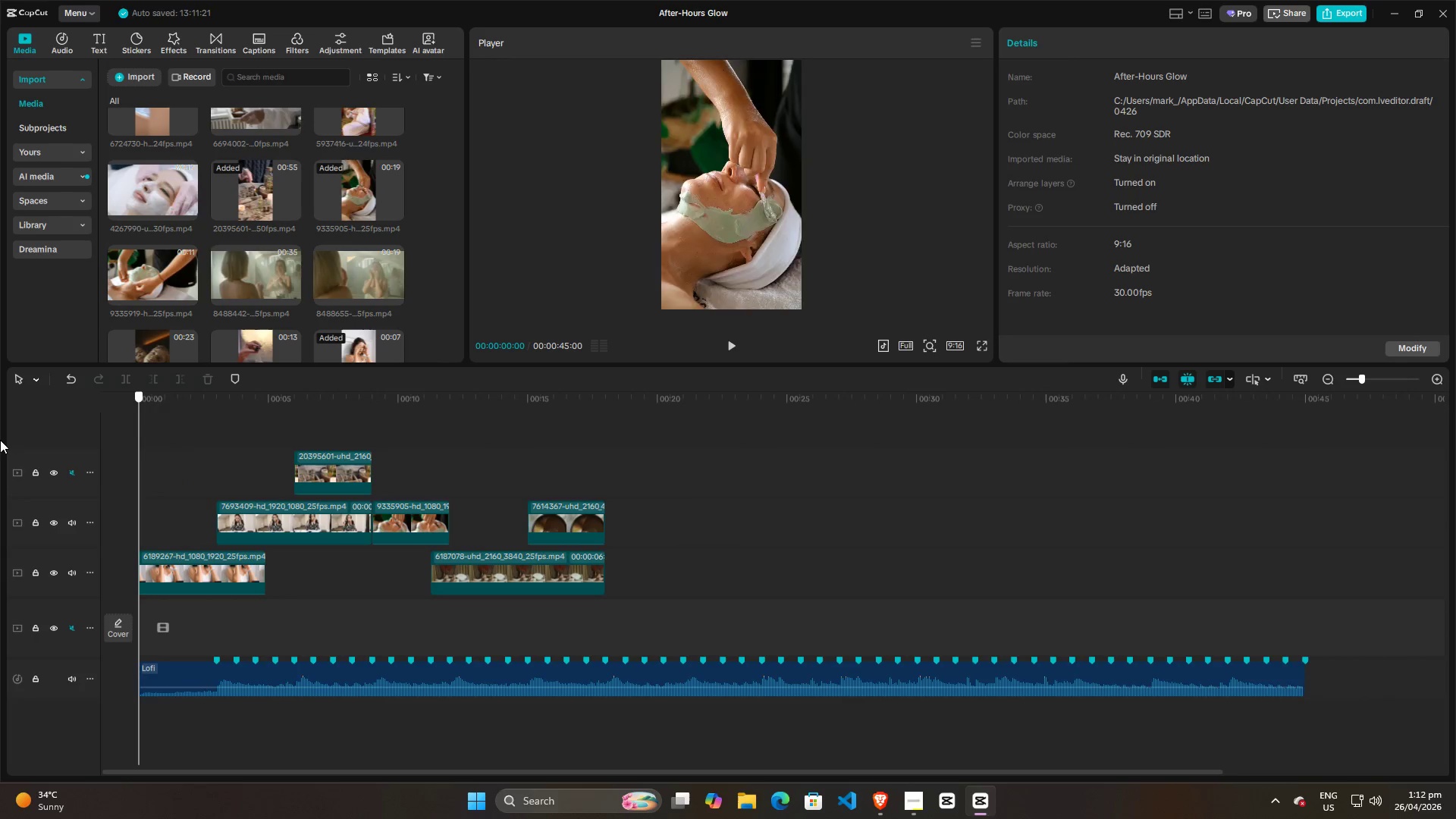 
left_click_drag(start_coordinate=[206, 440], to_coordinate=[0, 440])
 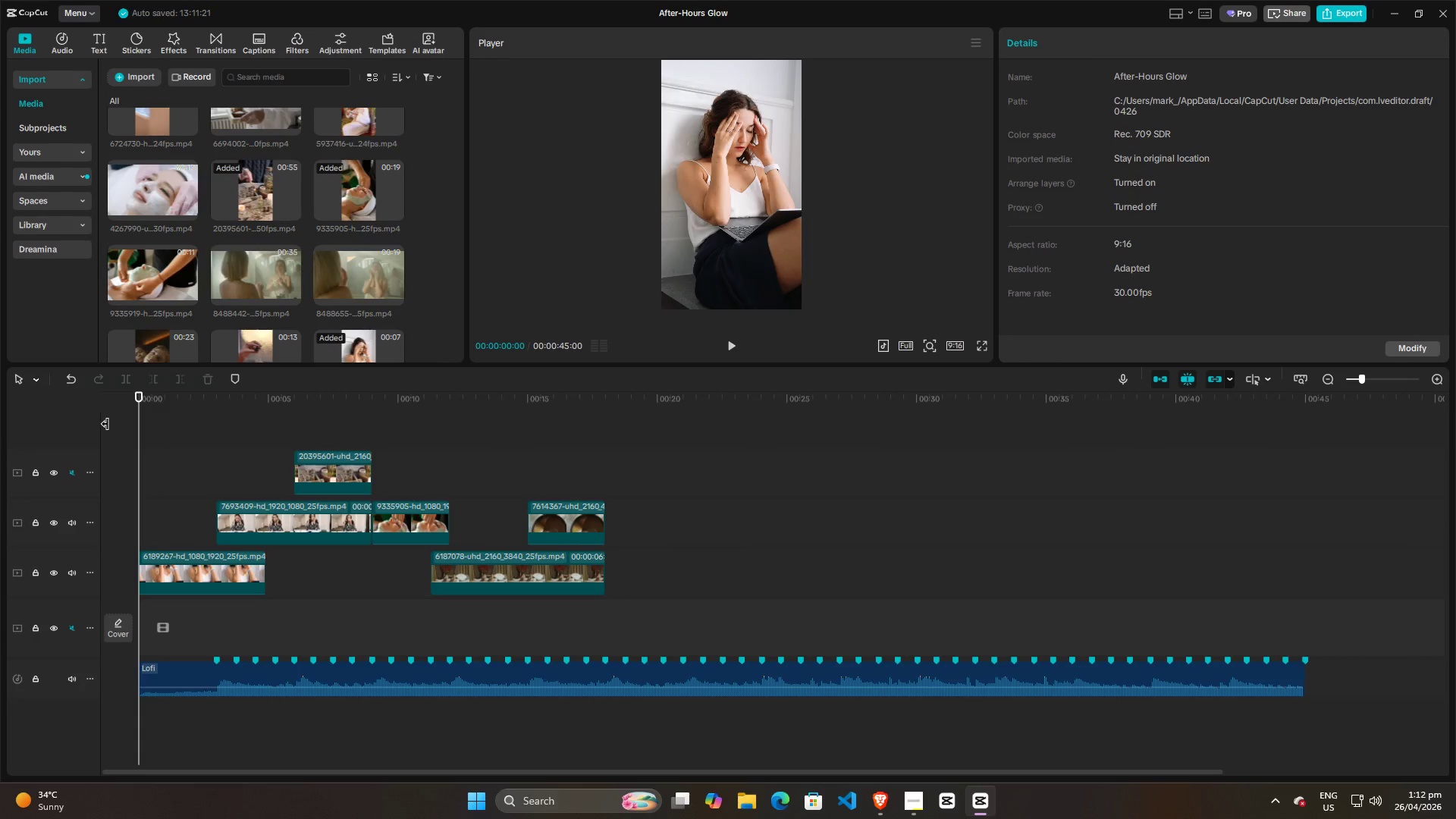 
scroll: coordinate [206, 461], scroll_direction: down, amount: 11.0
 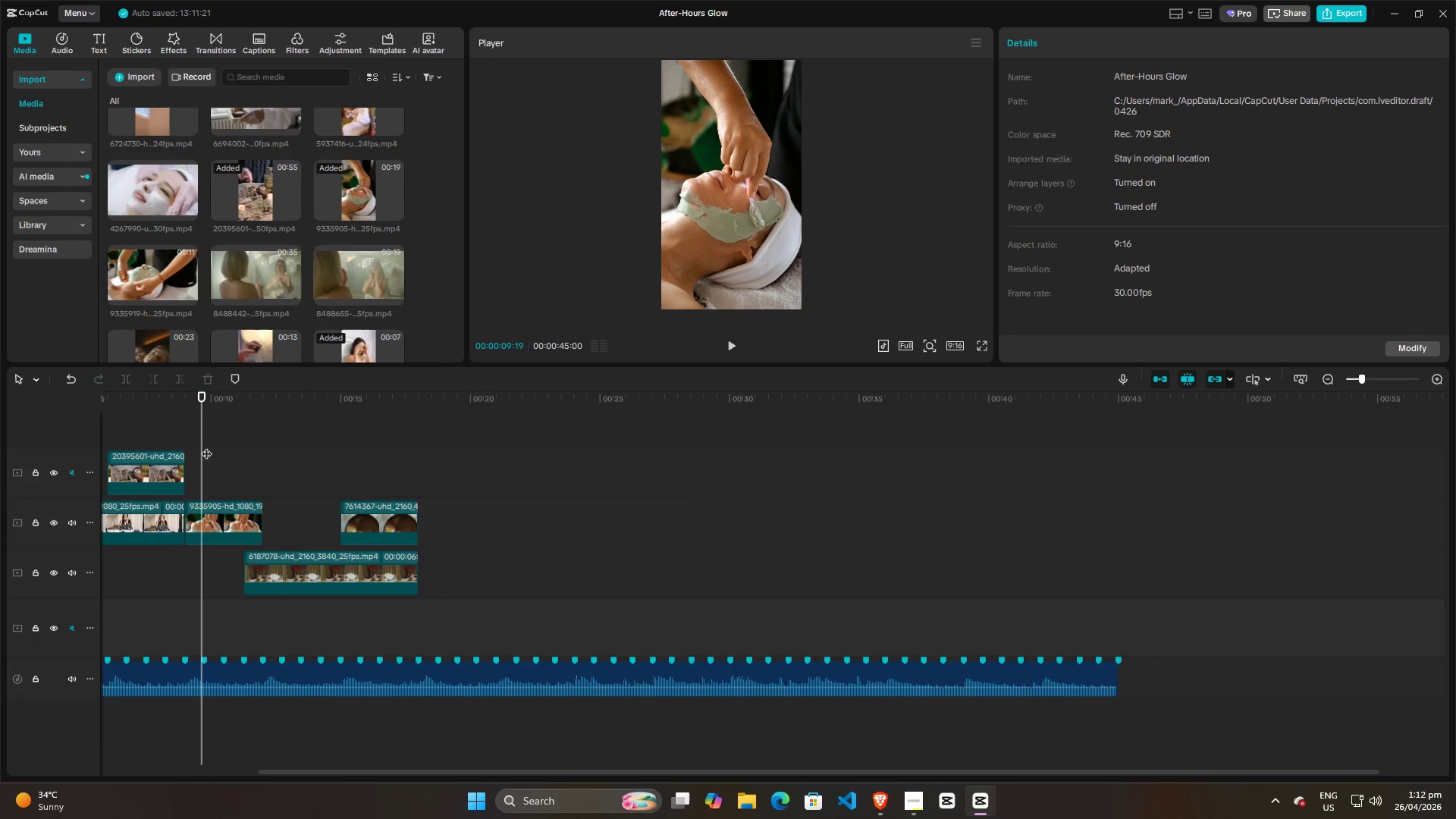 
key(Space)
 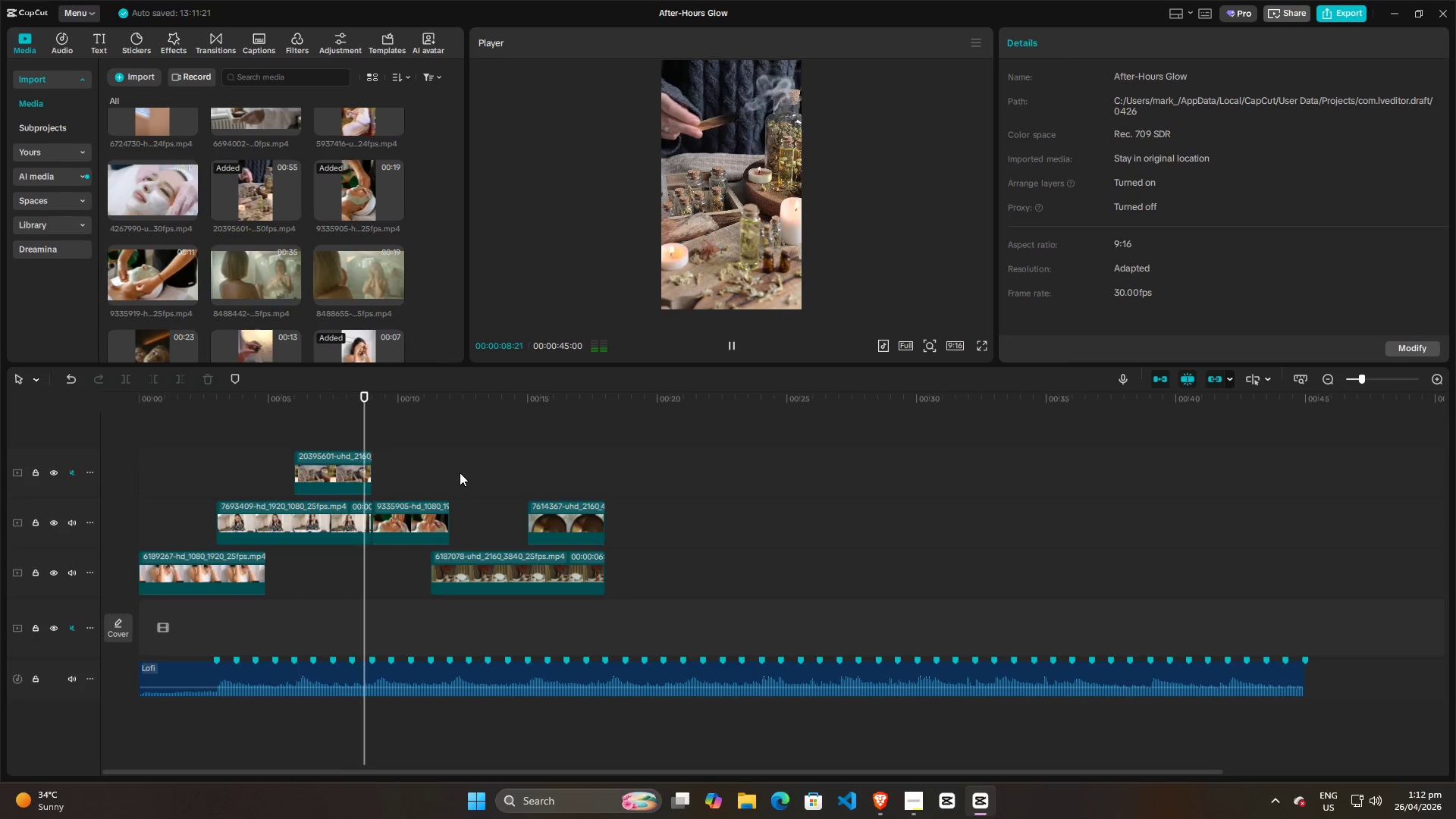 
wait(13.76)
 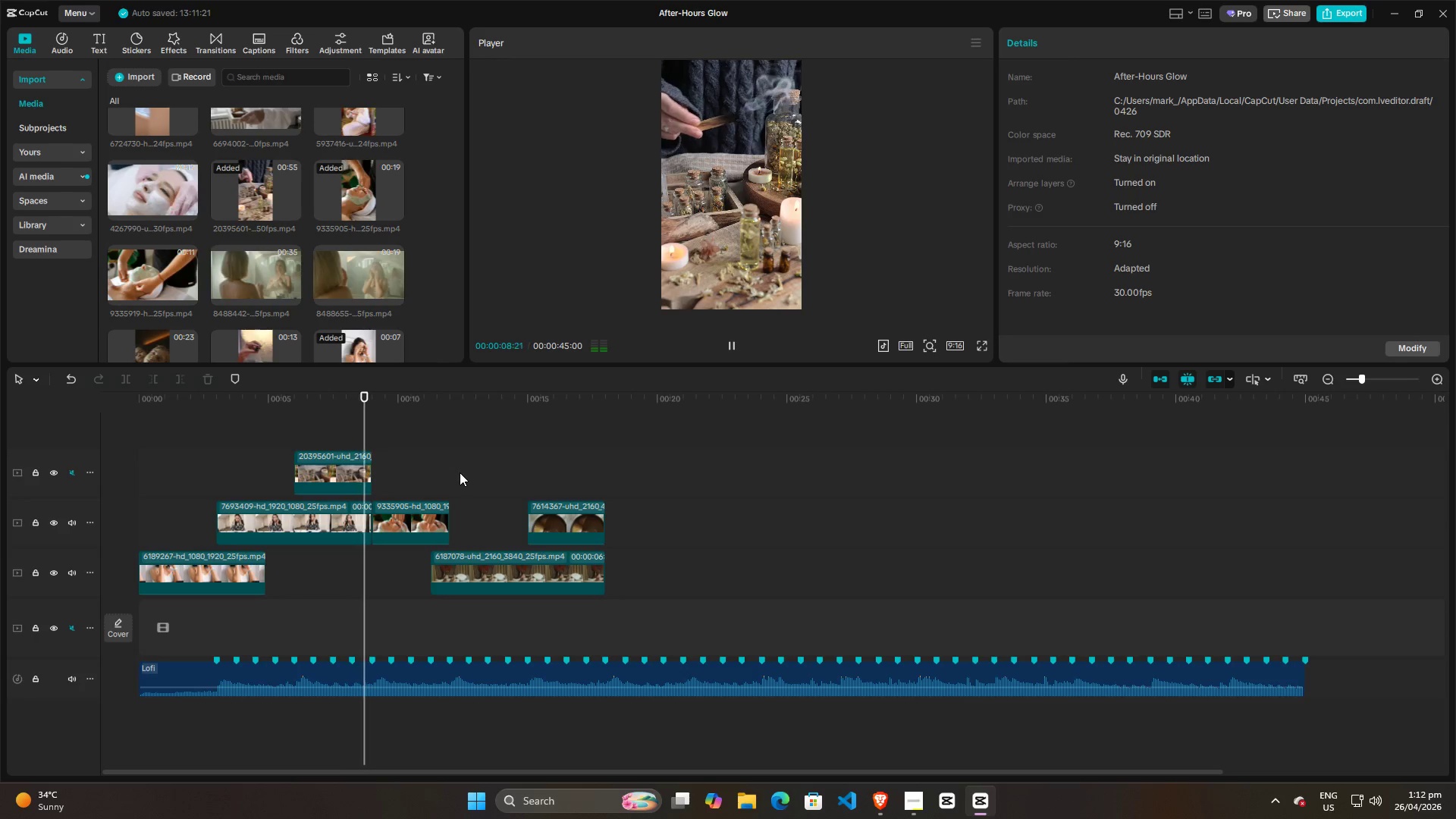 
left_click([400, 455])
 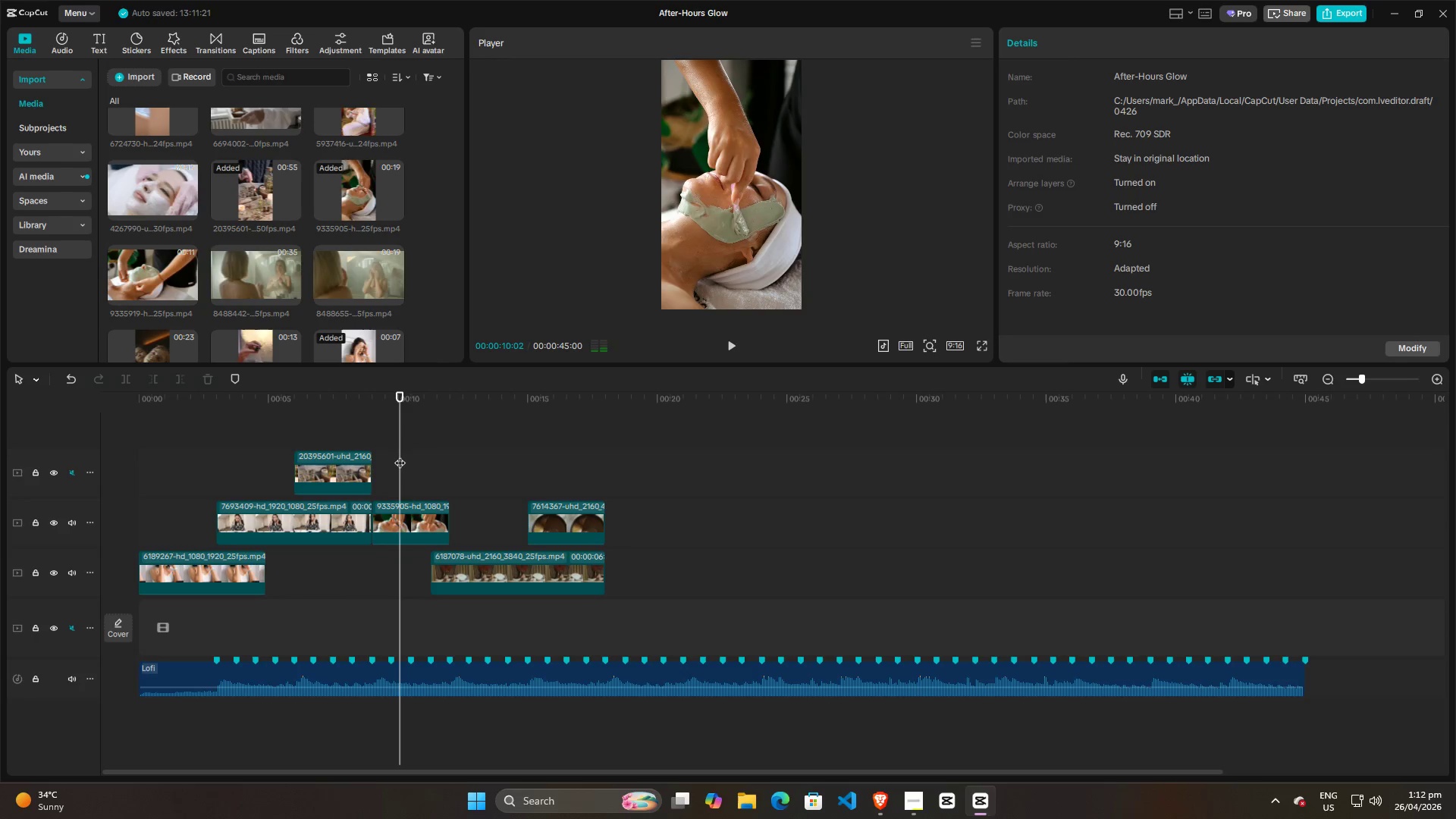 
key(Space)
 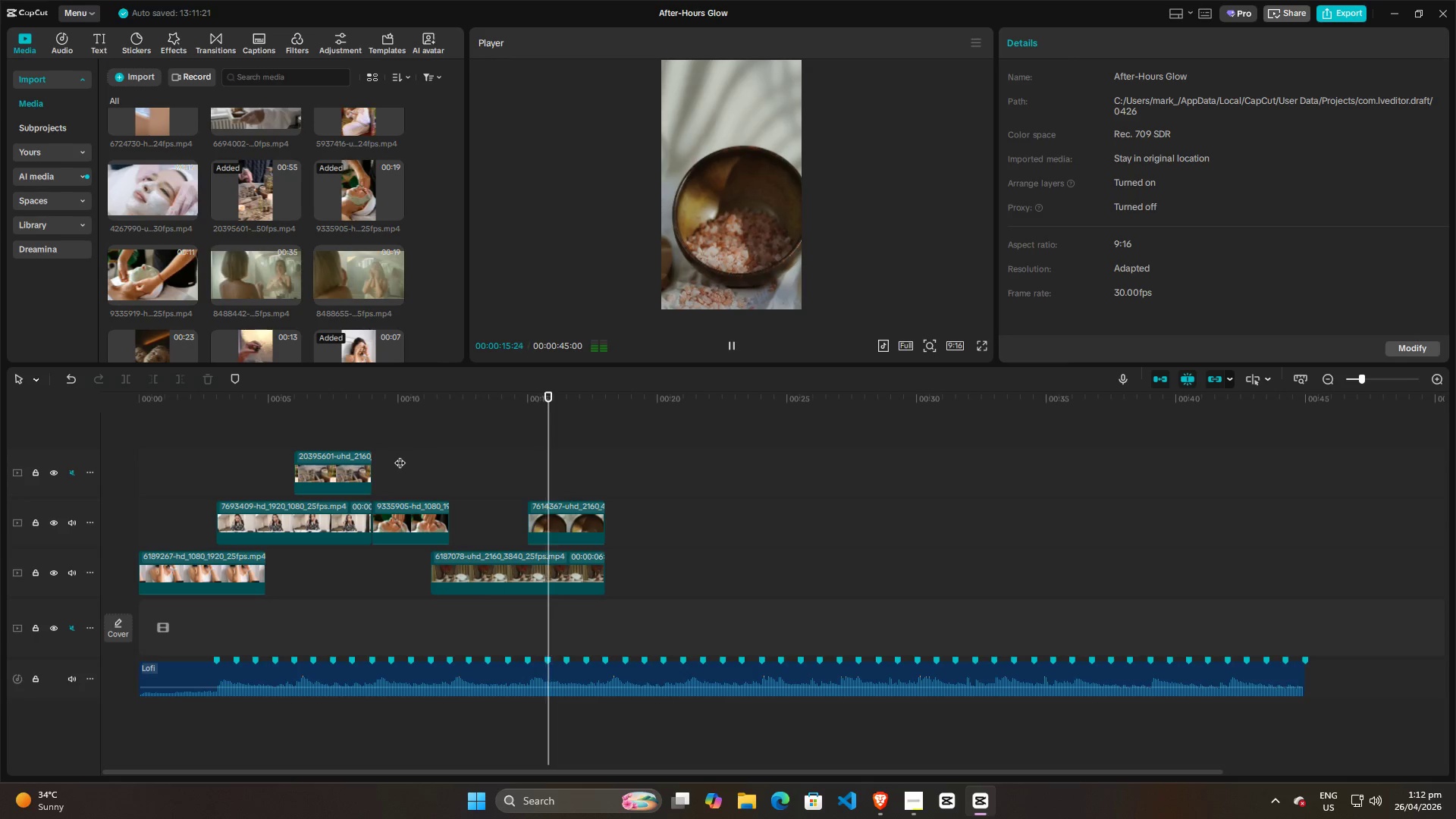 
wait(7.72)
 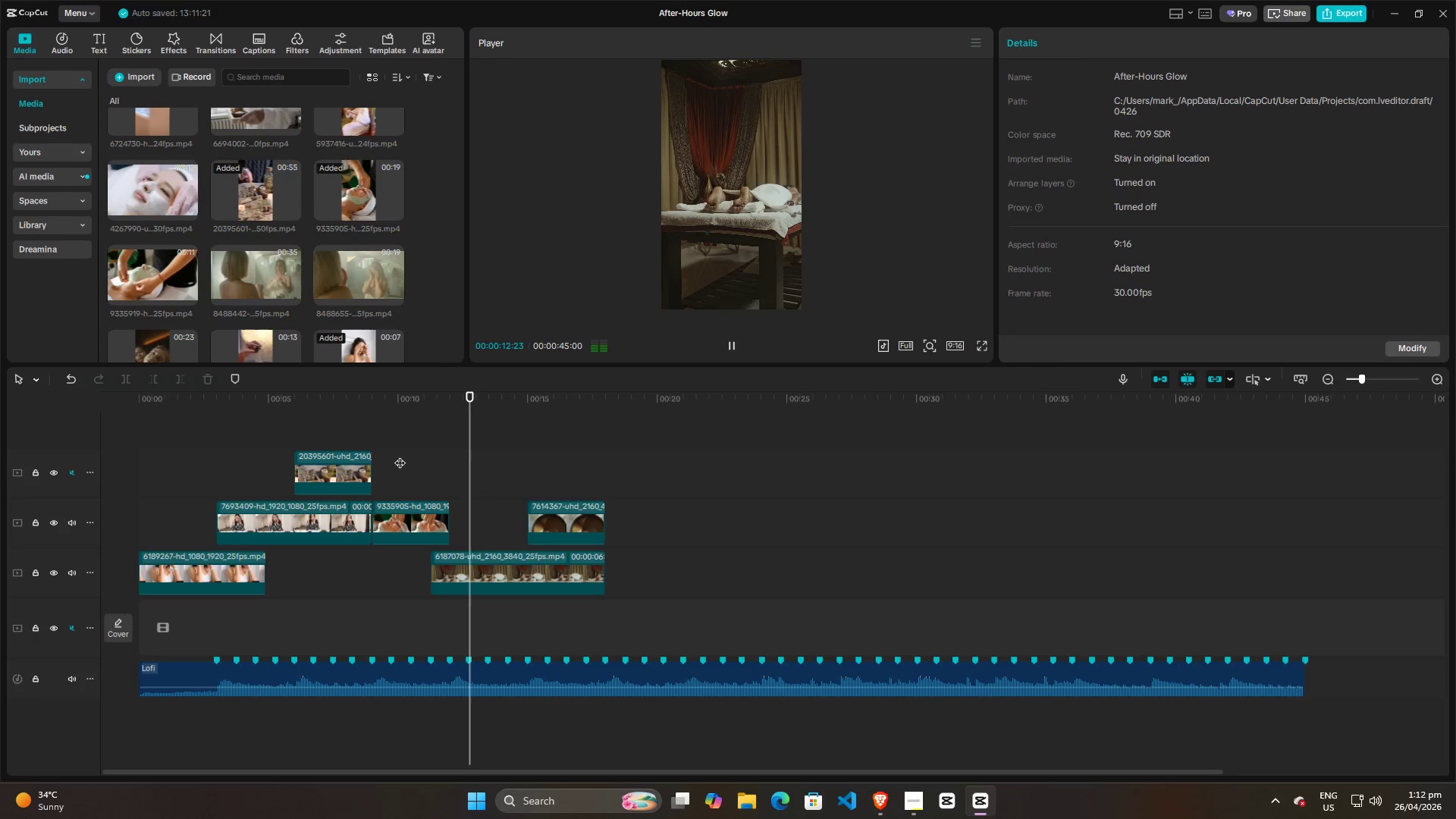 
key(Space)
 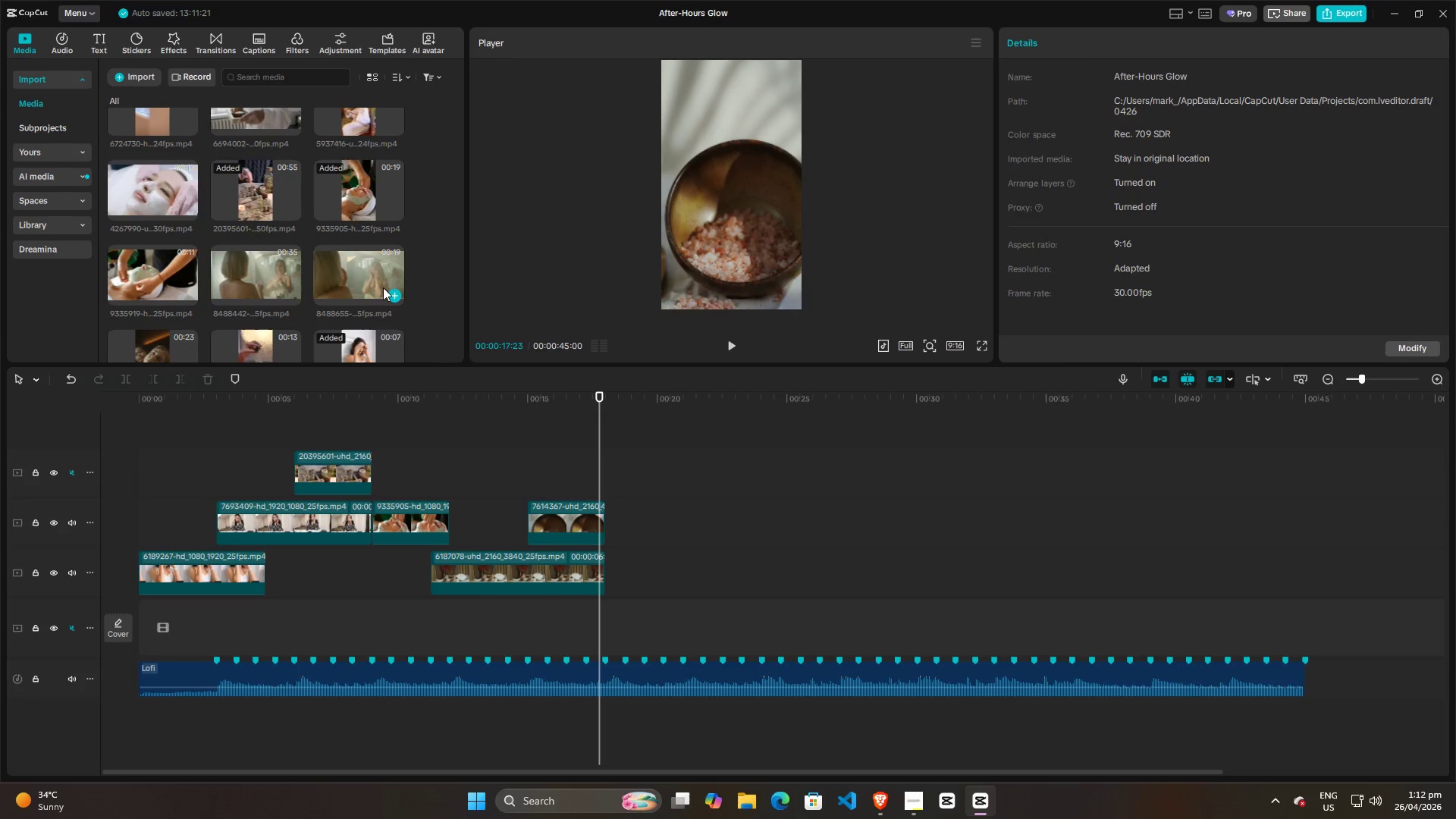 
left_click([362, 271])
 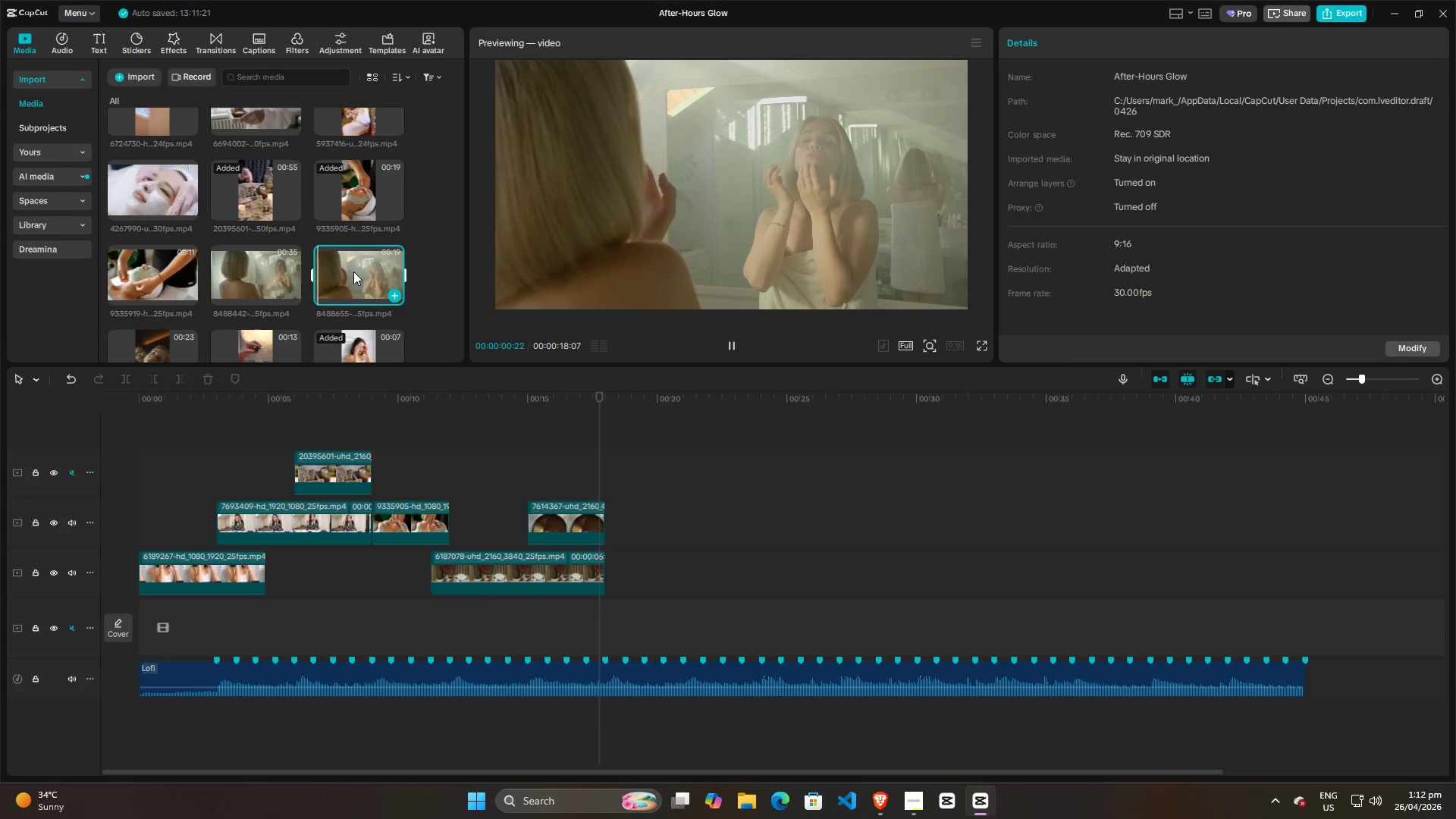 
left_click([231, 268])
 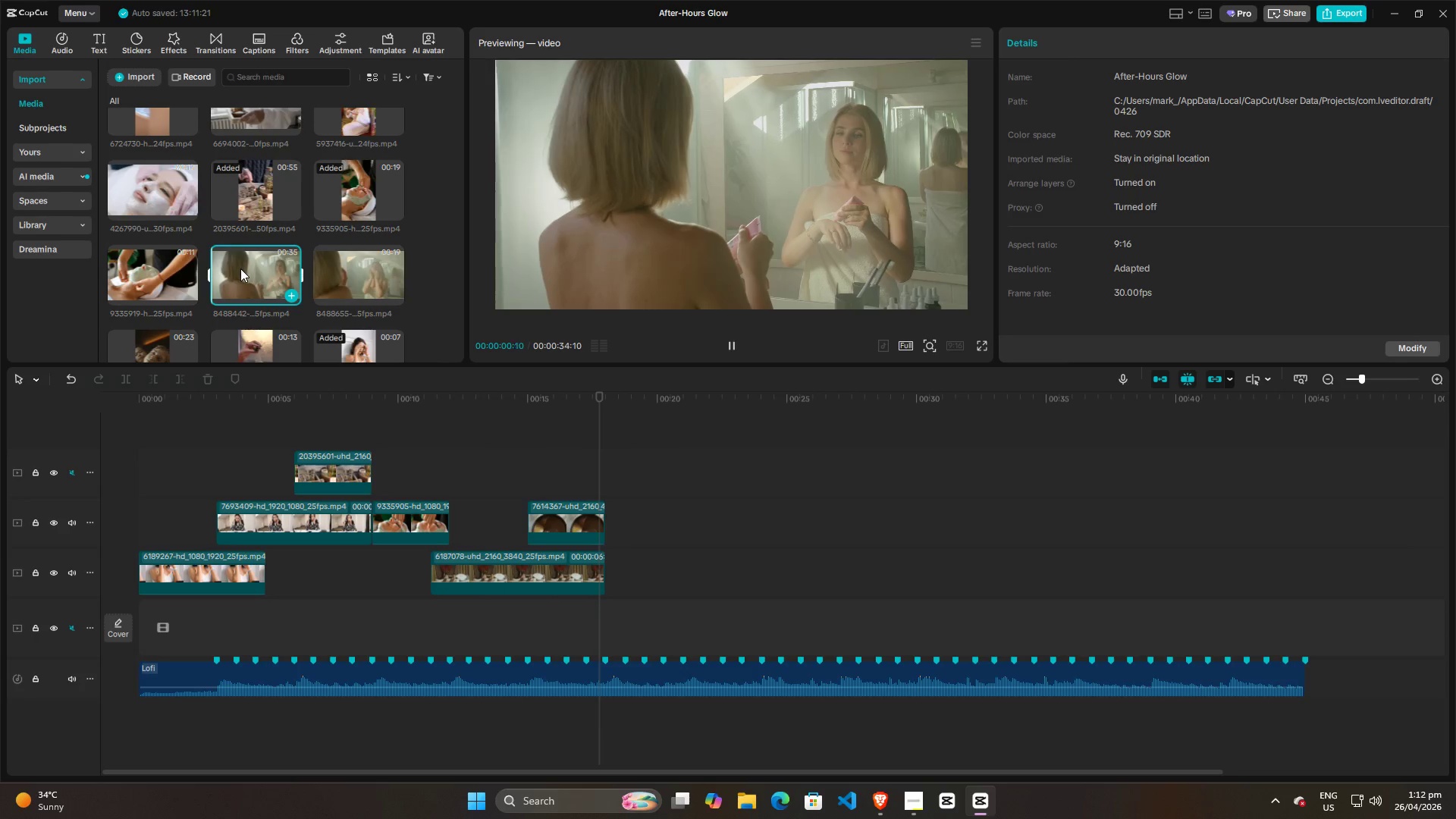 
left_click_drag(start_coordinate=[240, 268], to_coordinate=[607, 572])
 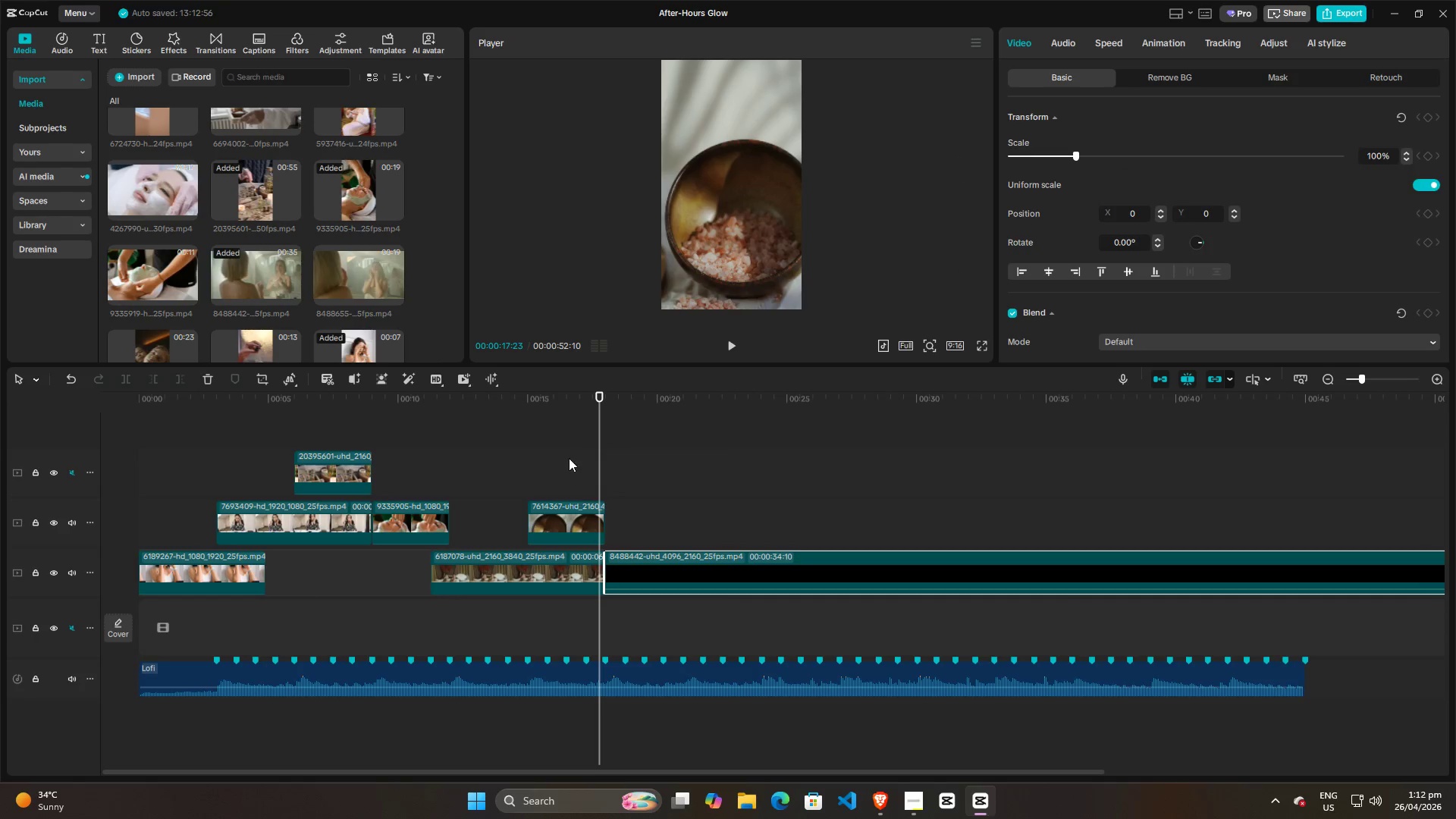 
left_click([573, 456])
 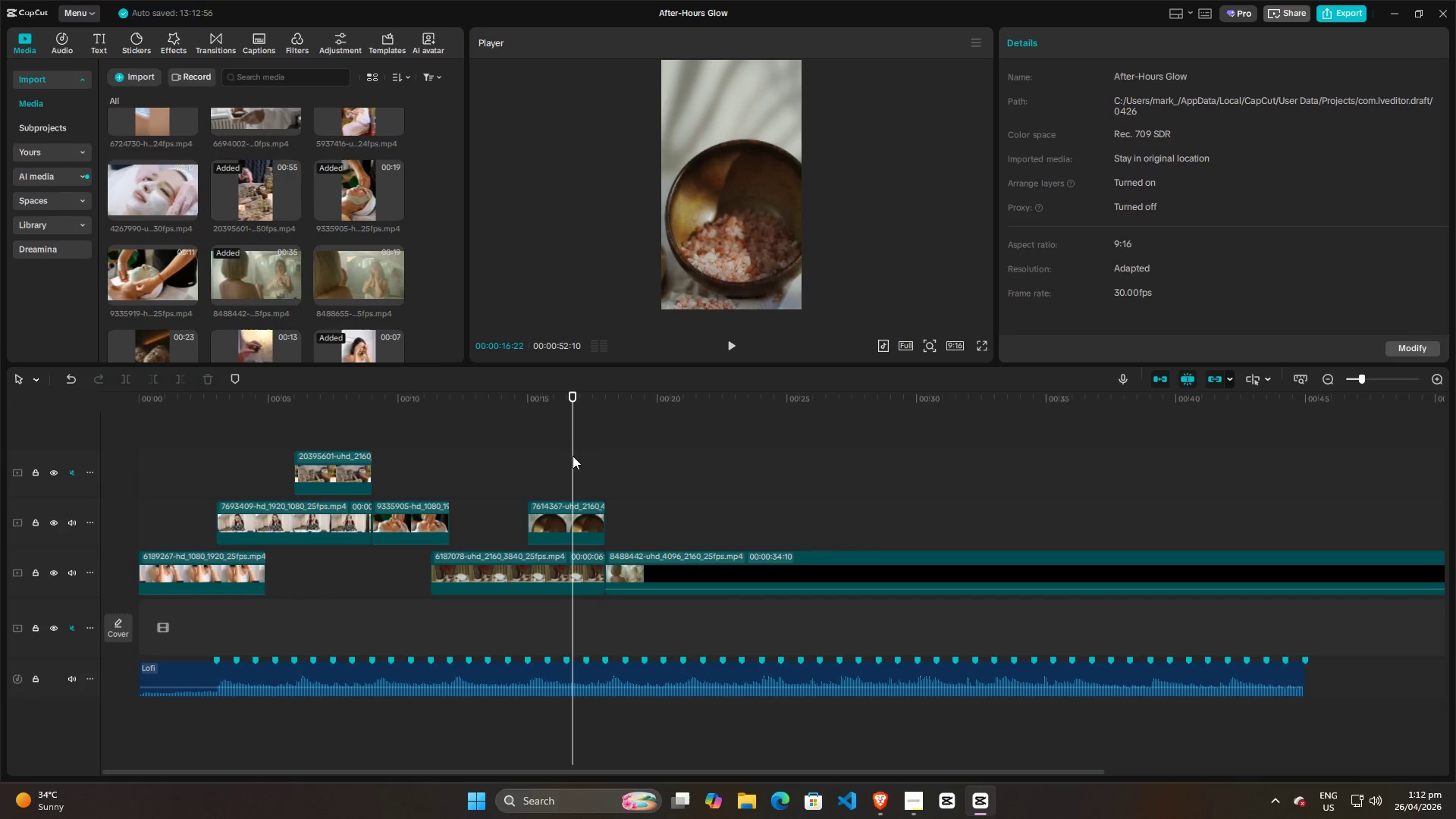 
key(Space)
 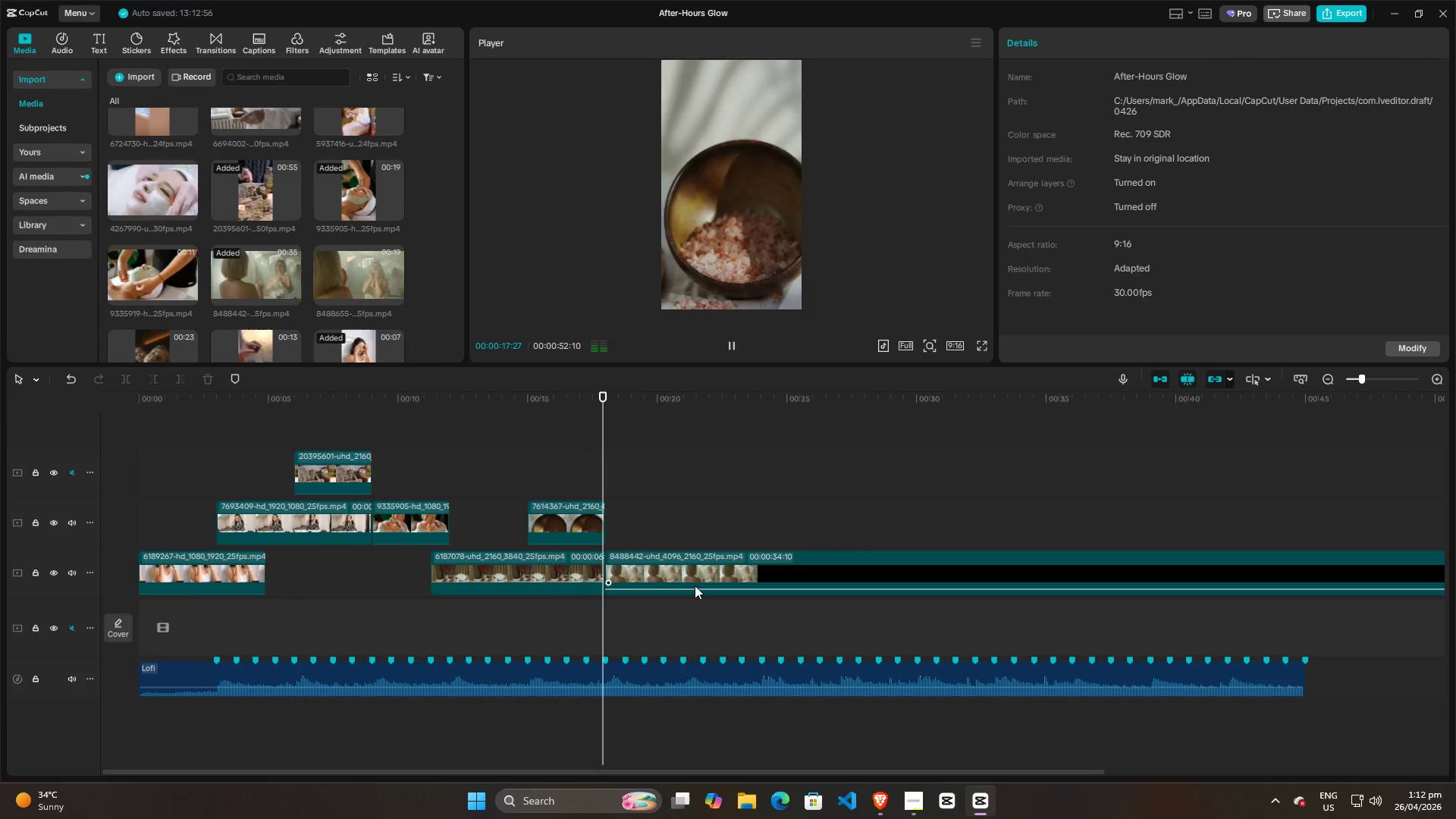 
key(Space)
 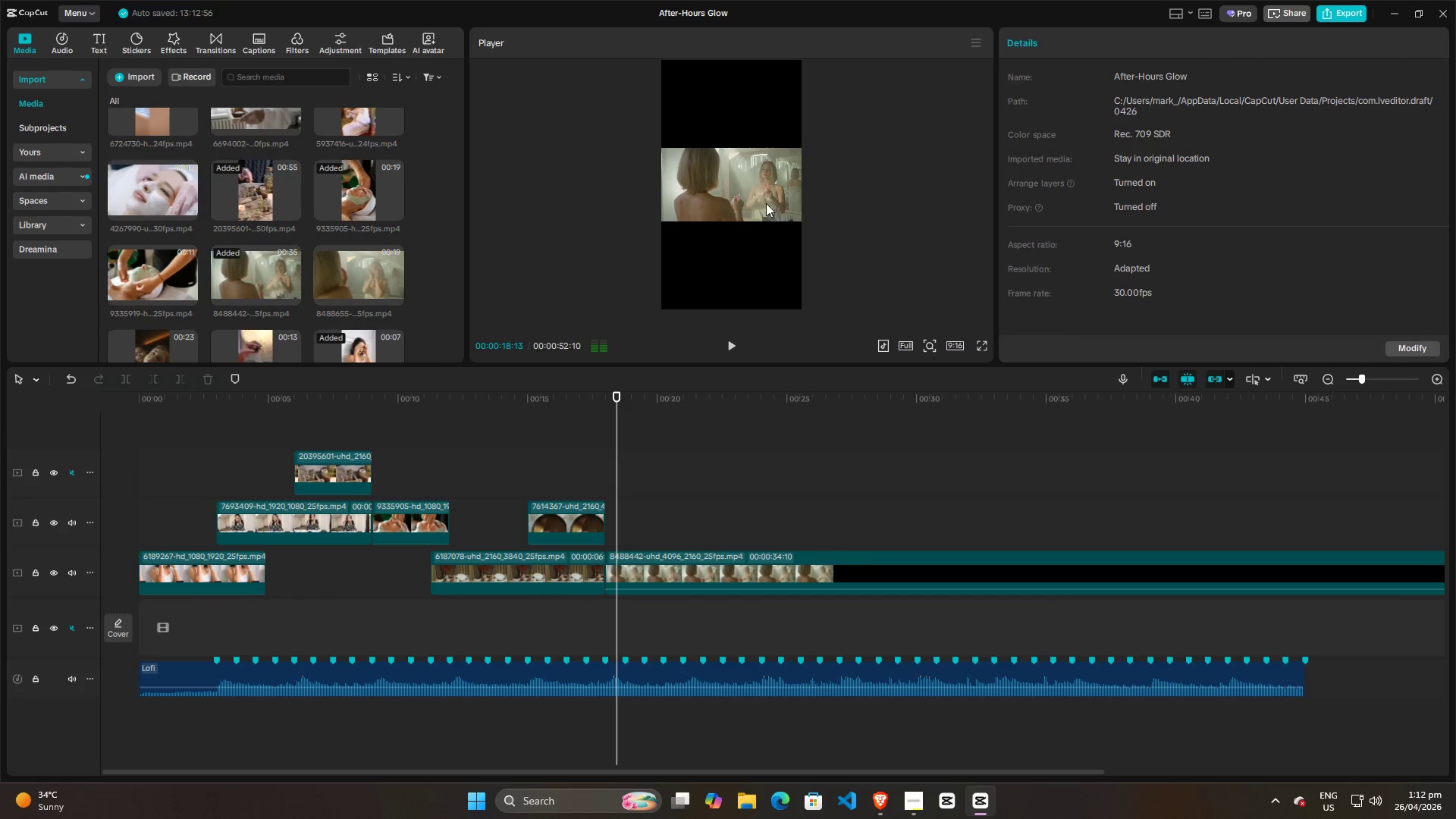 
left_click([765, 202])
 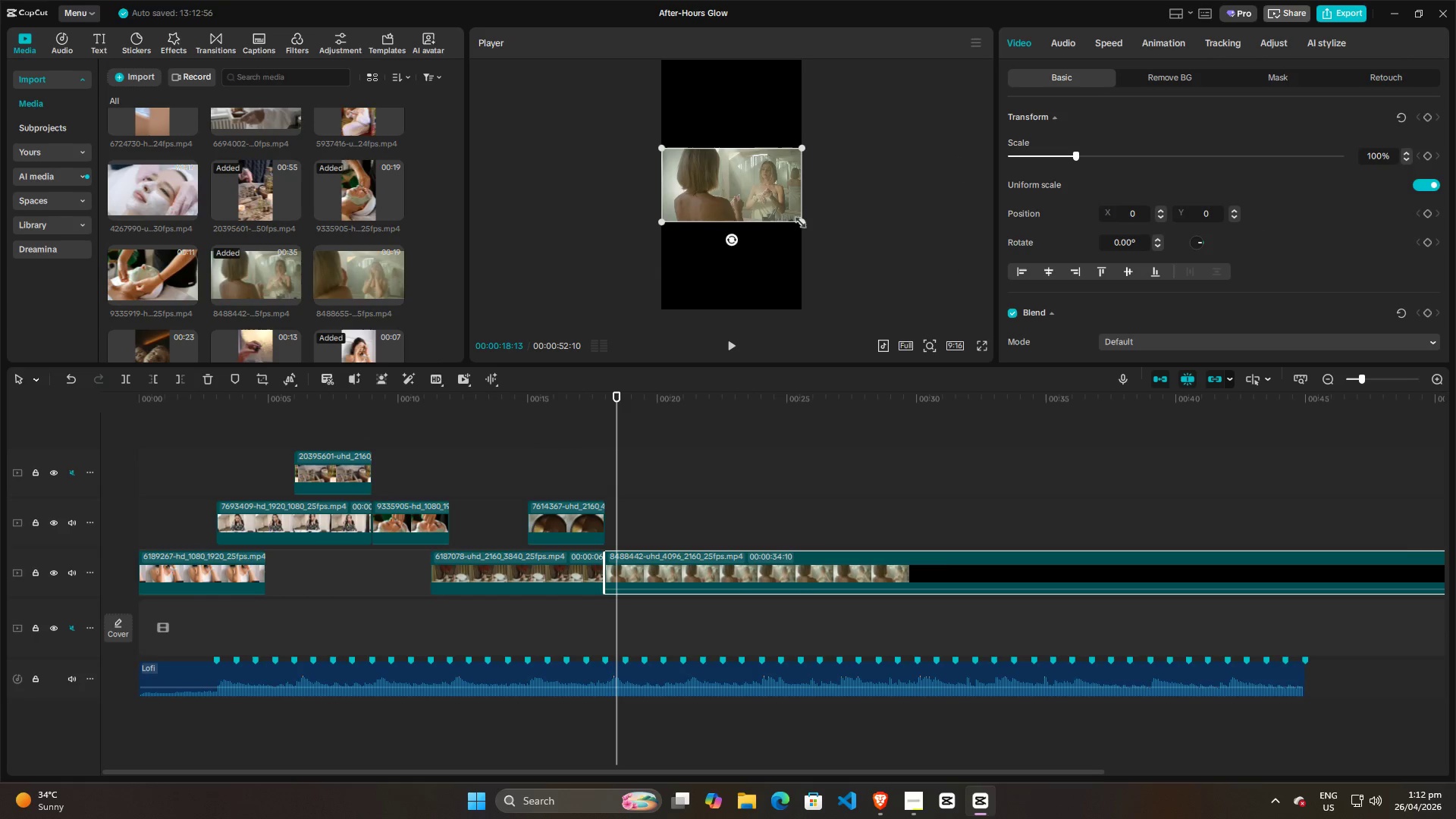 
left_click_drag(start_coordinate=[797, 221], to_coordinate=[1004, 407])
 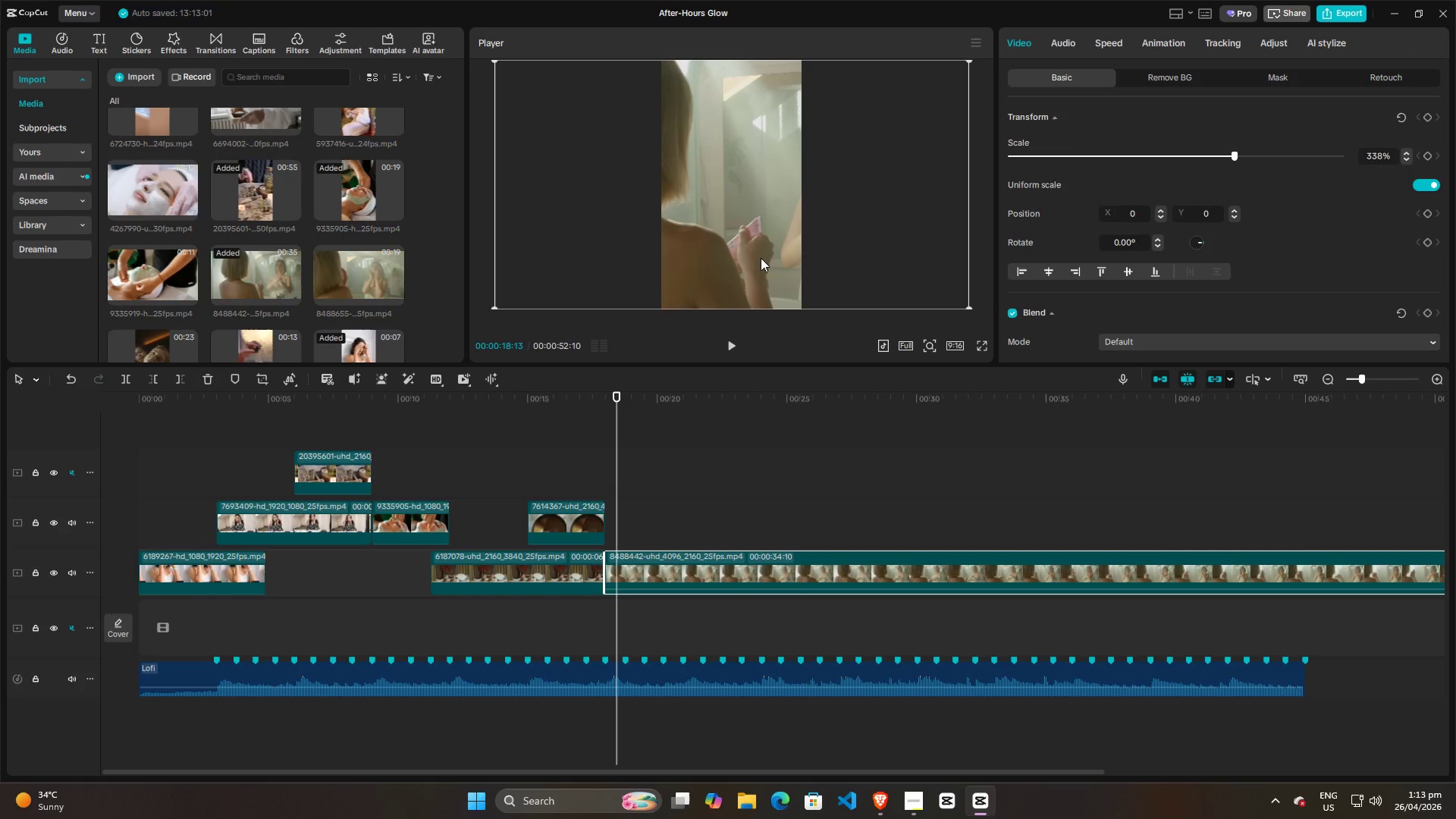 
left_click_drag(start_coordinate=[758, 257], to_coordinate=[681, 254])
 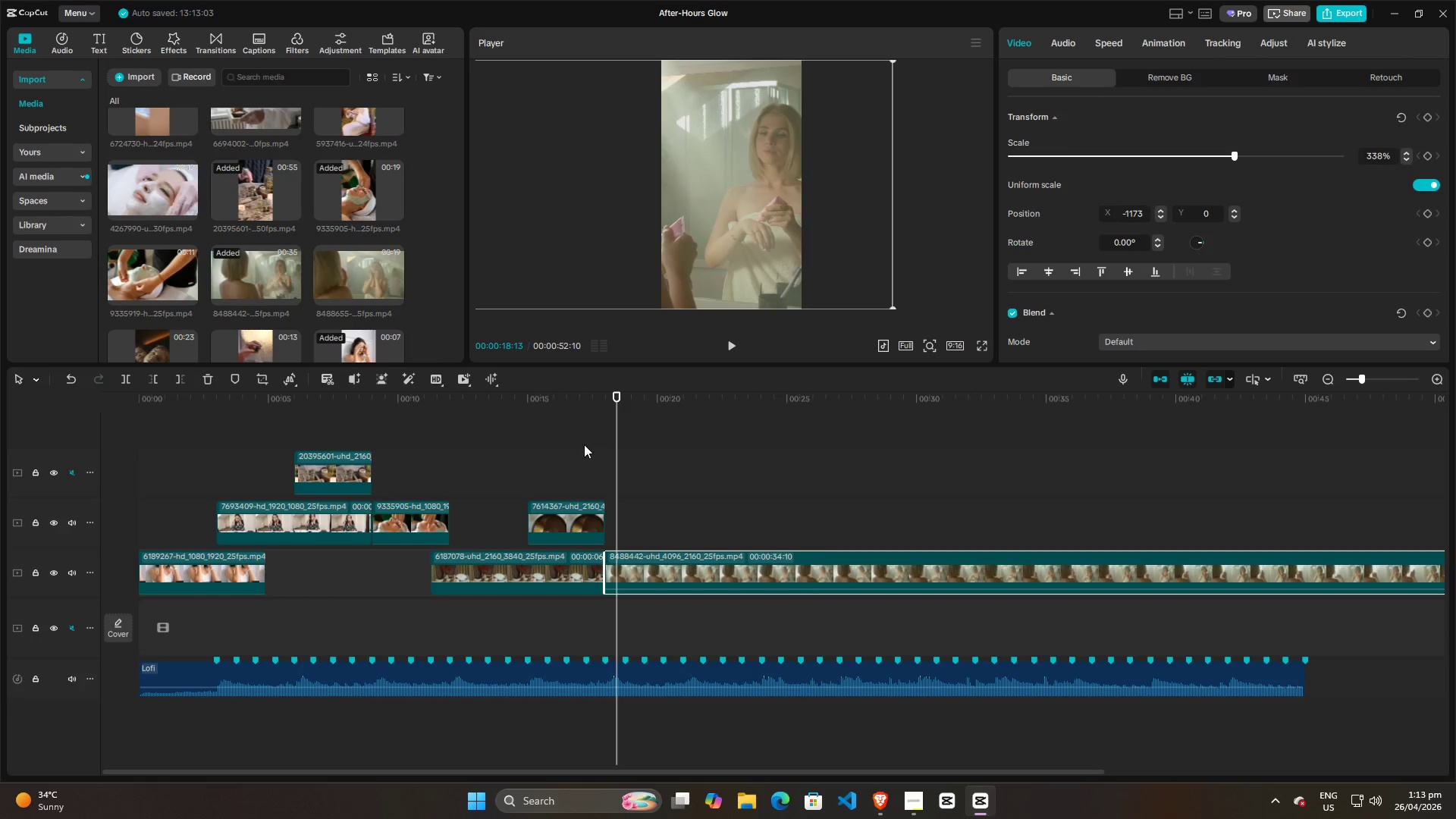 
left_click([575, 447])
 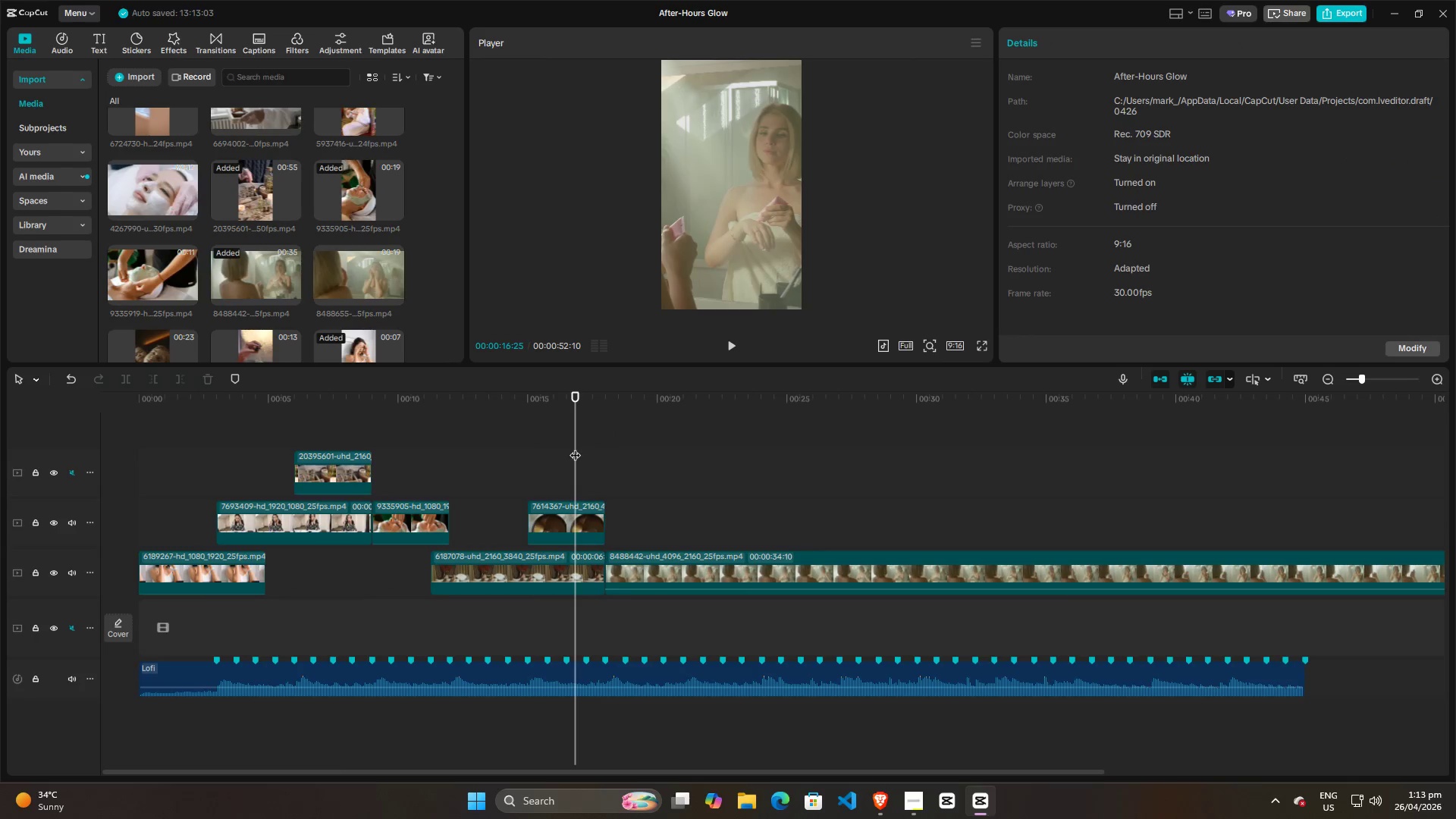 
key(Space)
 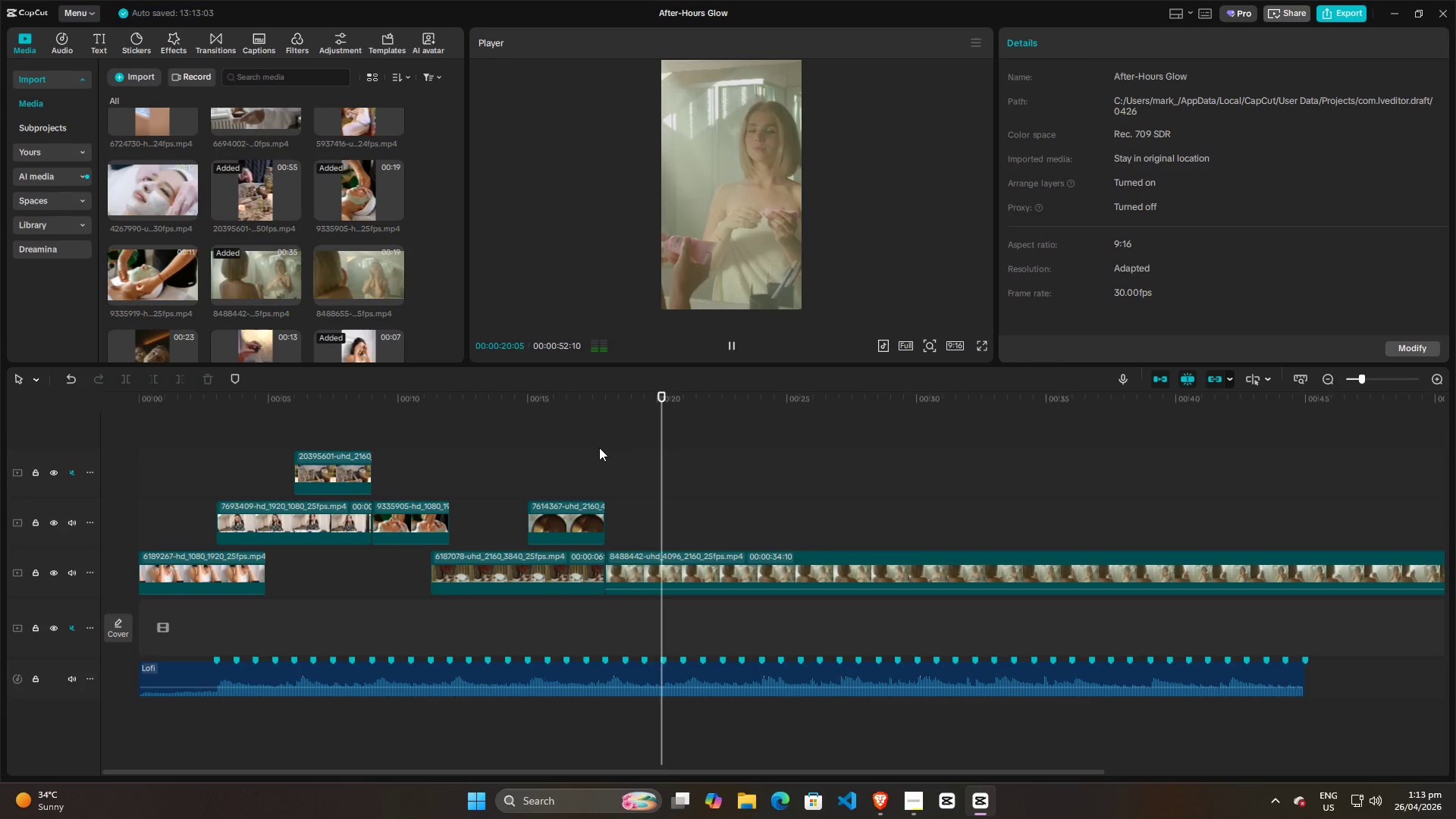 
key(Space)
 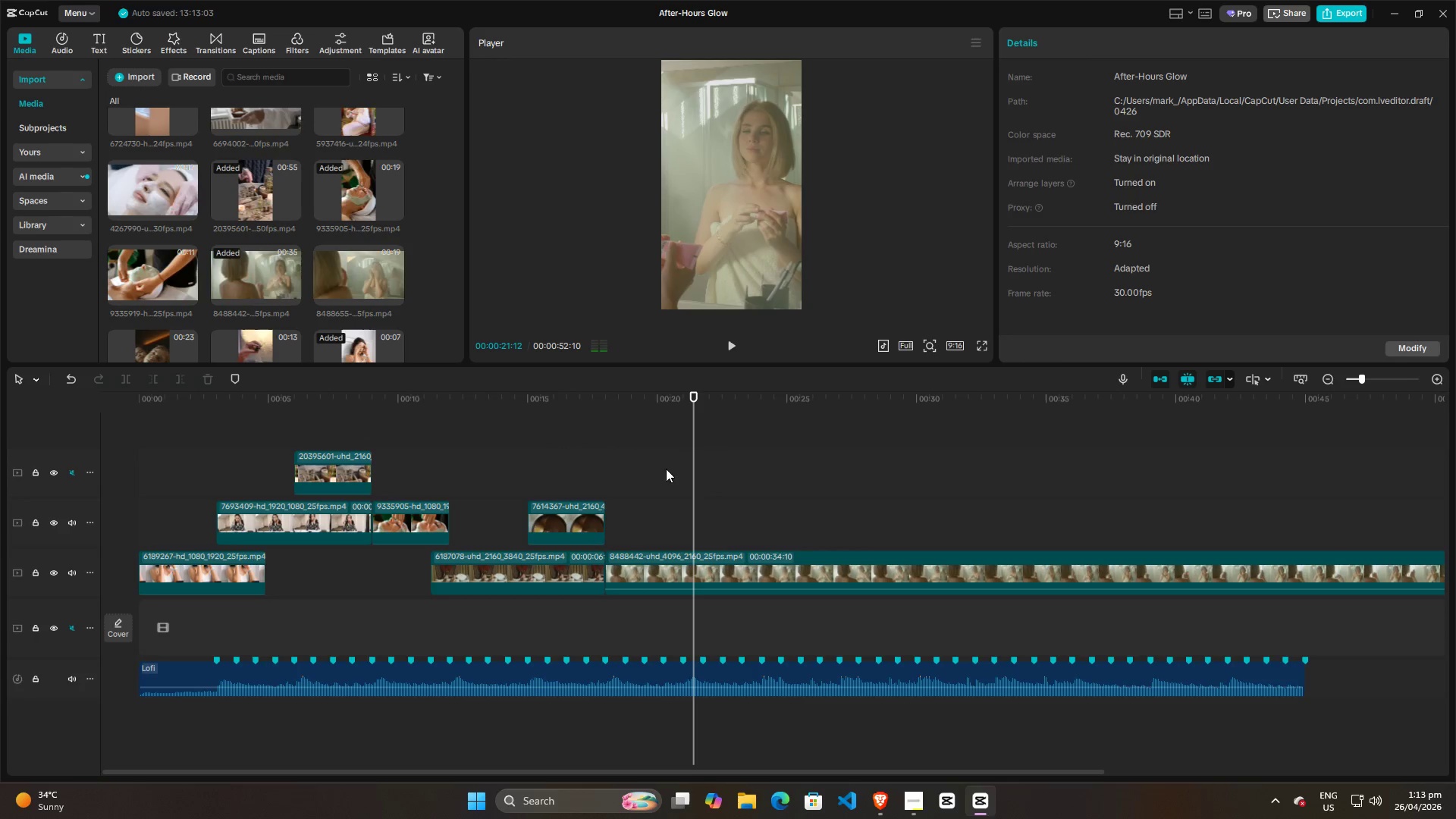 
left_click([620, 472])
 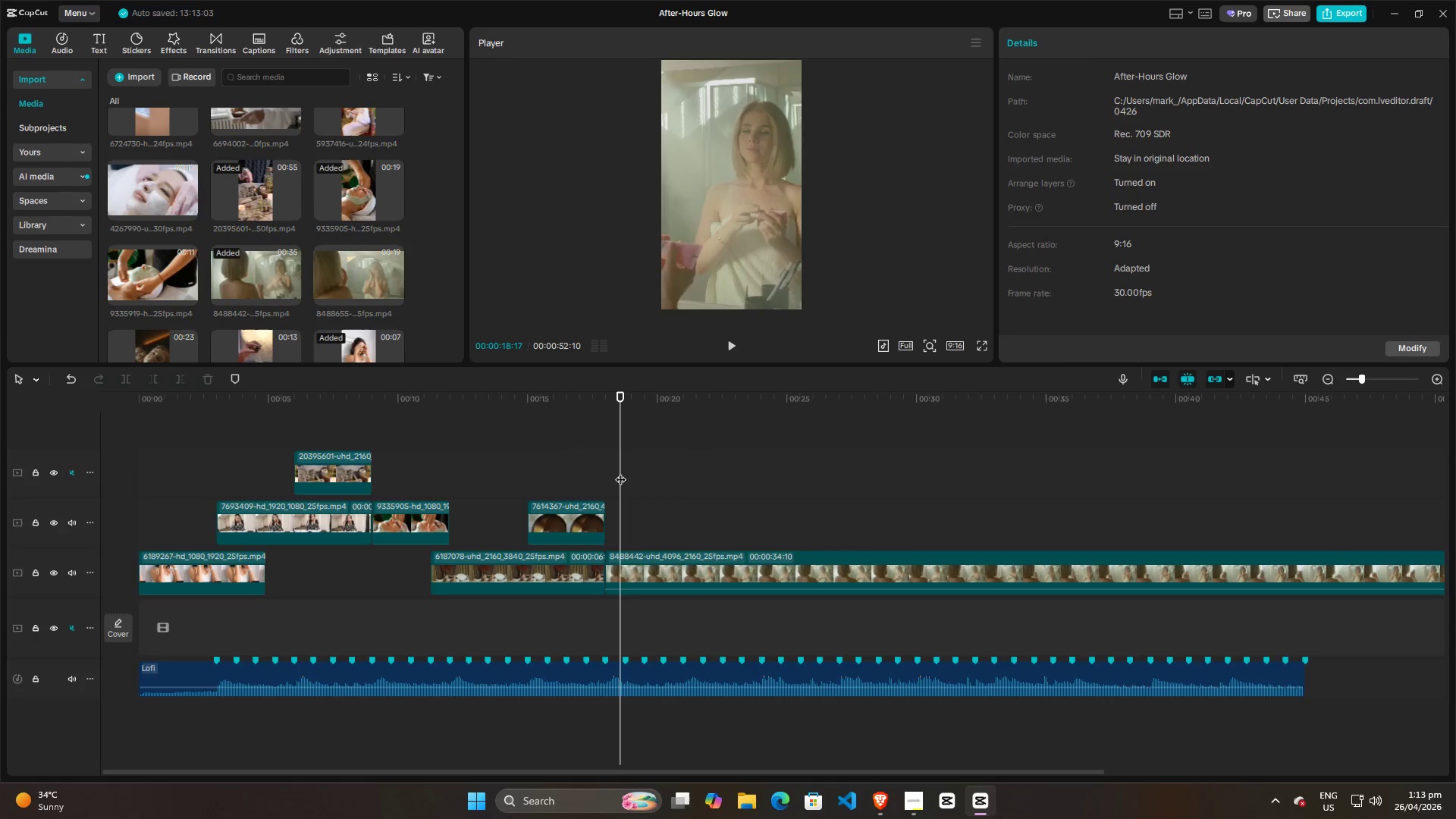 
key(Space)
 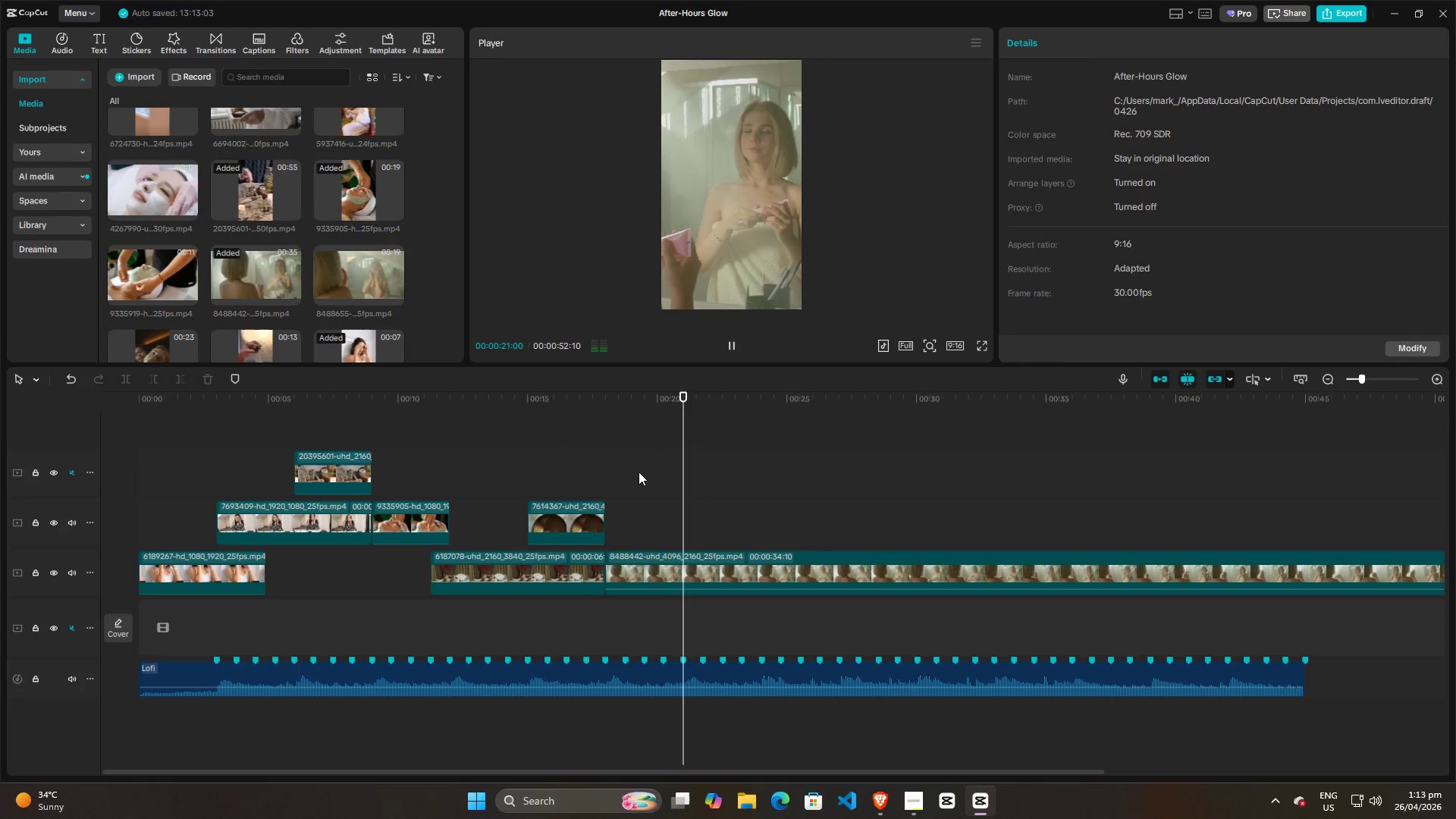 
key(Space)
 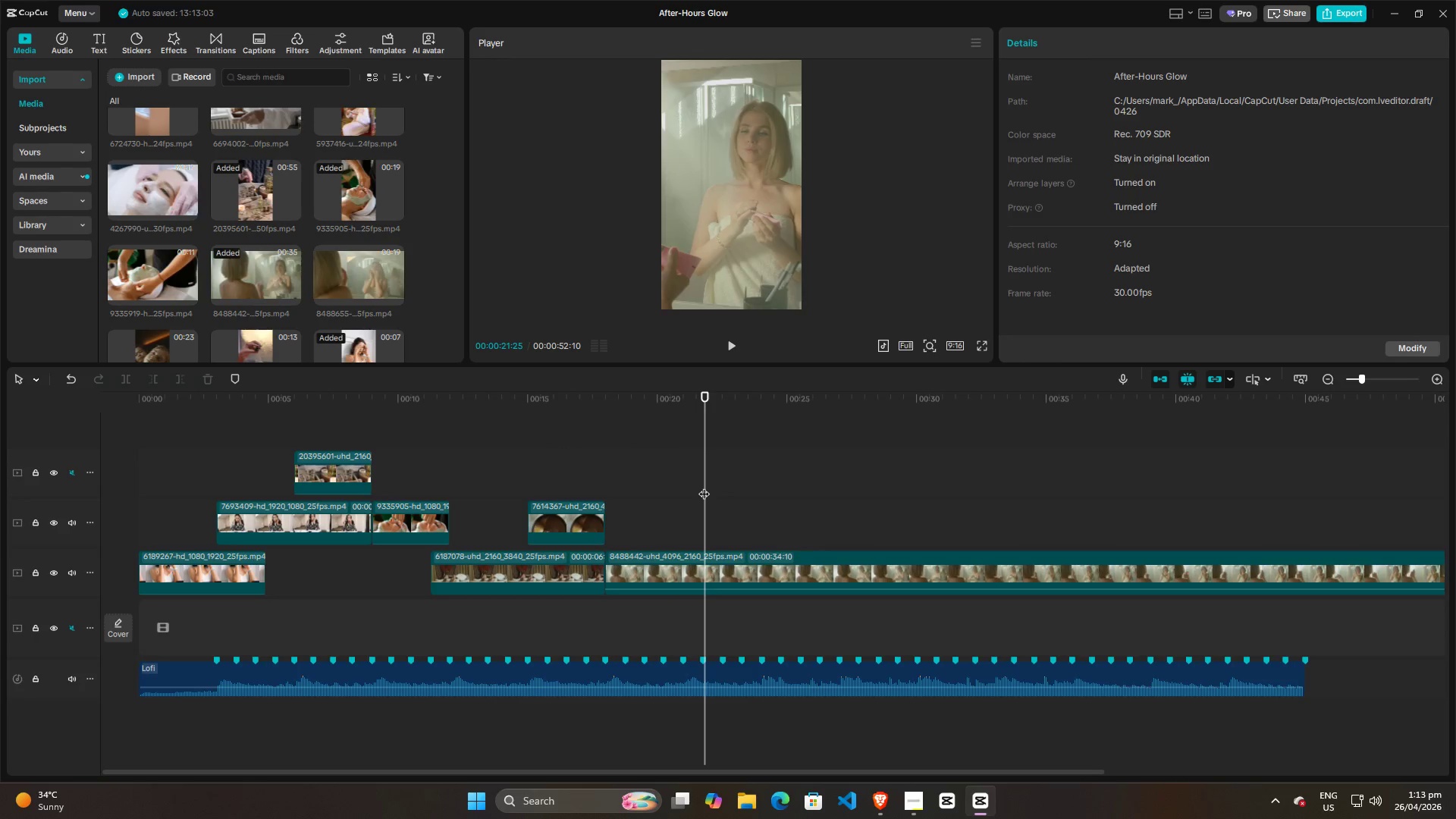 
left_click_drag(start_coordinate=[704, 486], to_coordinate=[621, 483])
 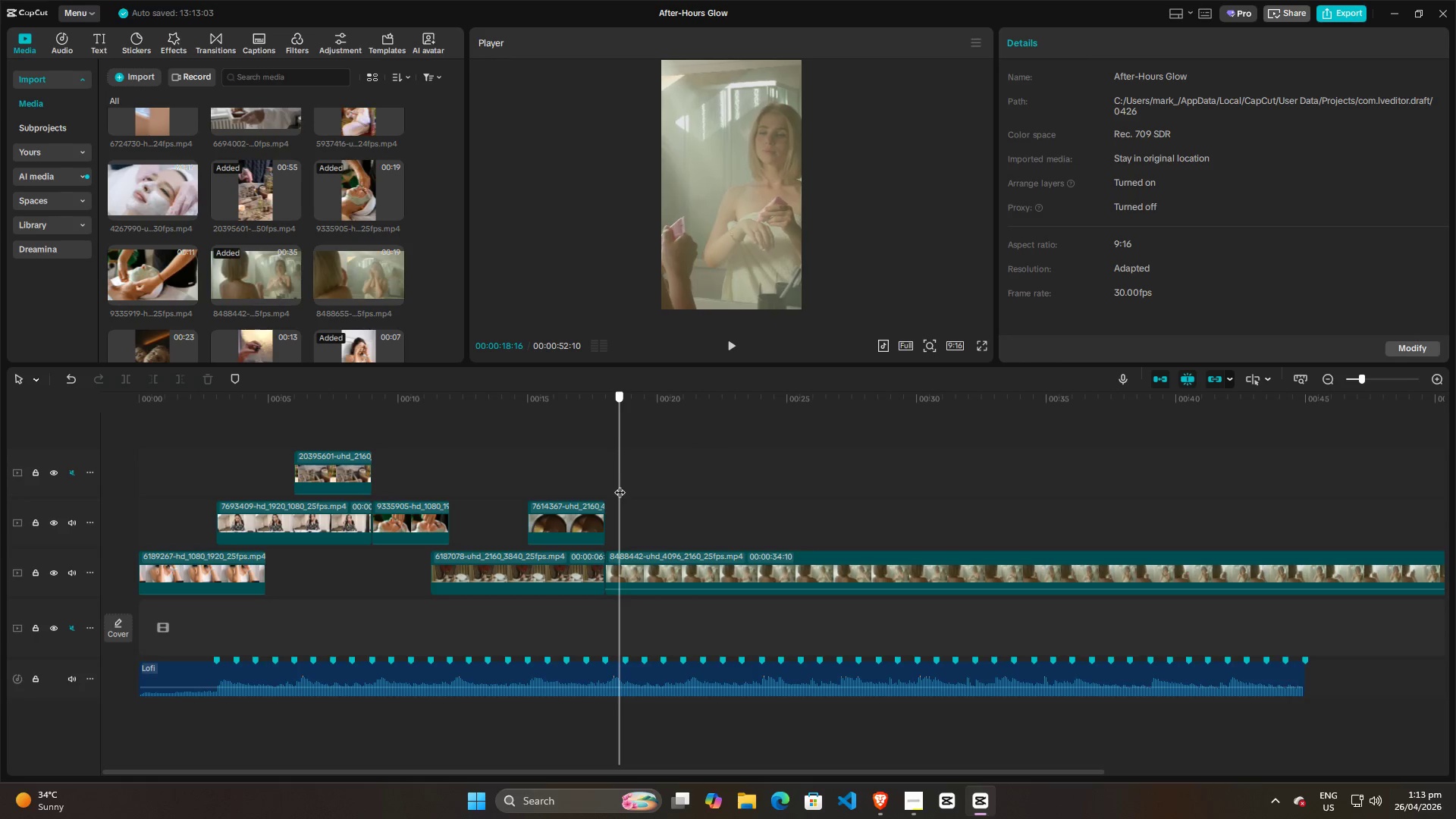 
left_click([637, 578])
 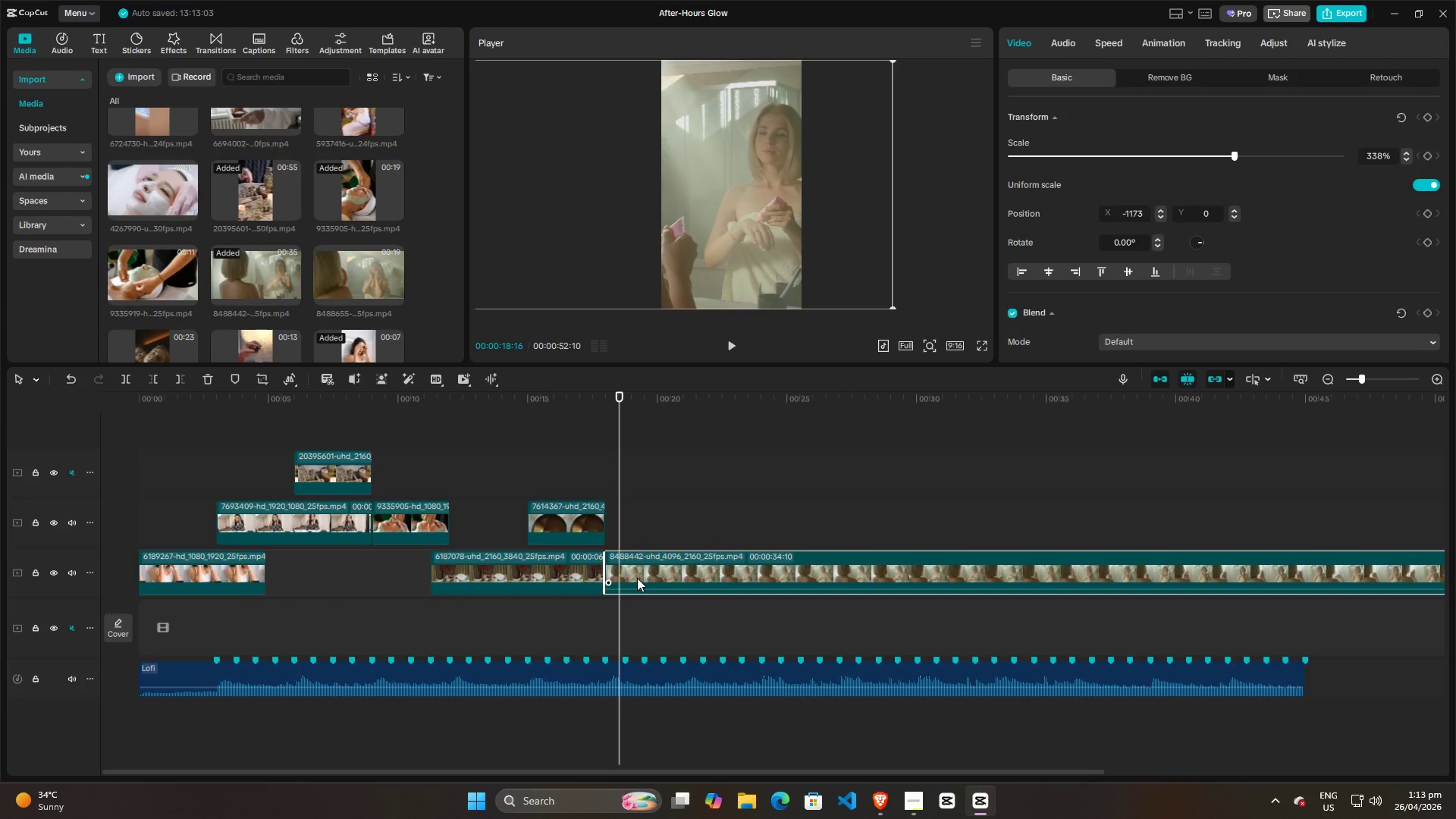 
key(Q)
 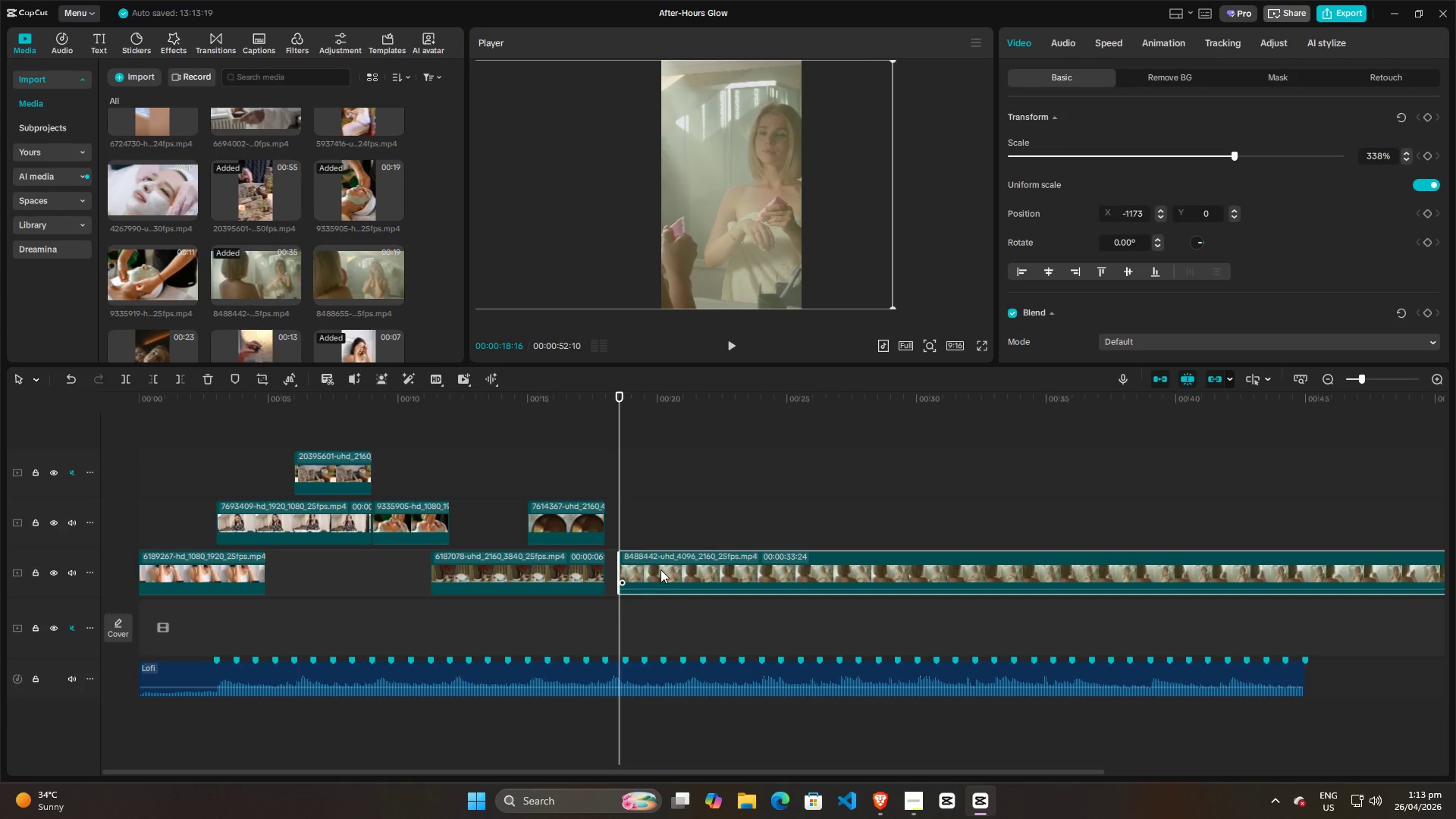 
left_click_drag(start_coordinate=[661, 570], to_coordinate=[645, 570])
 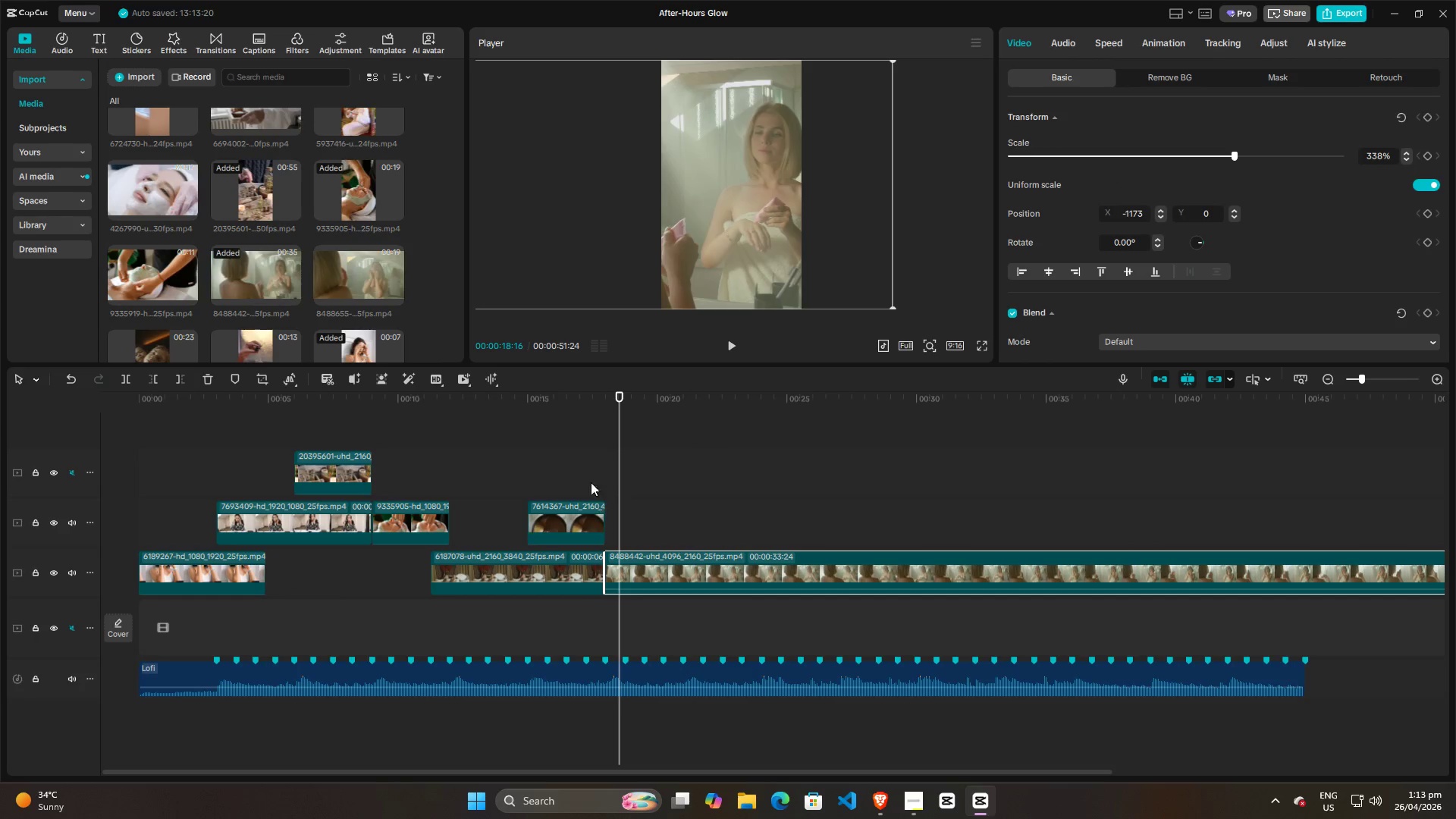 
left_click([588, 470])
 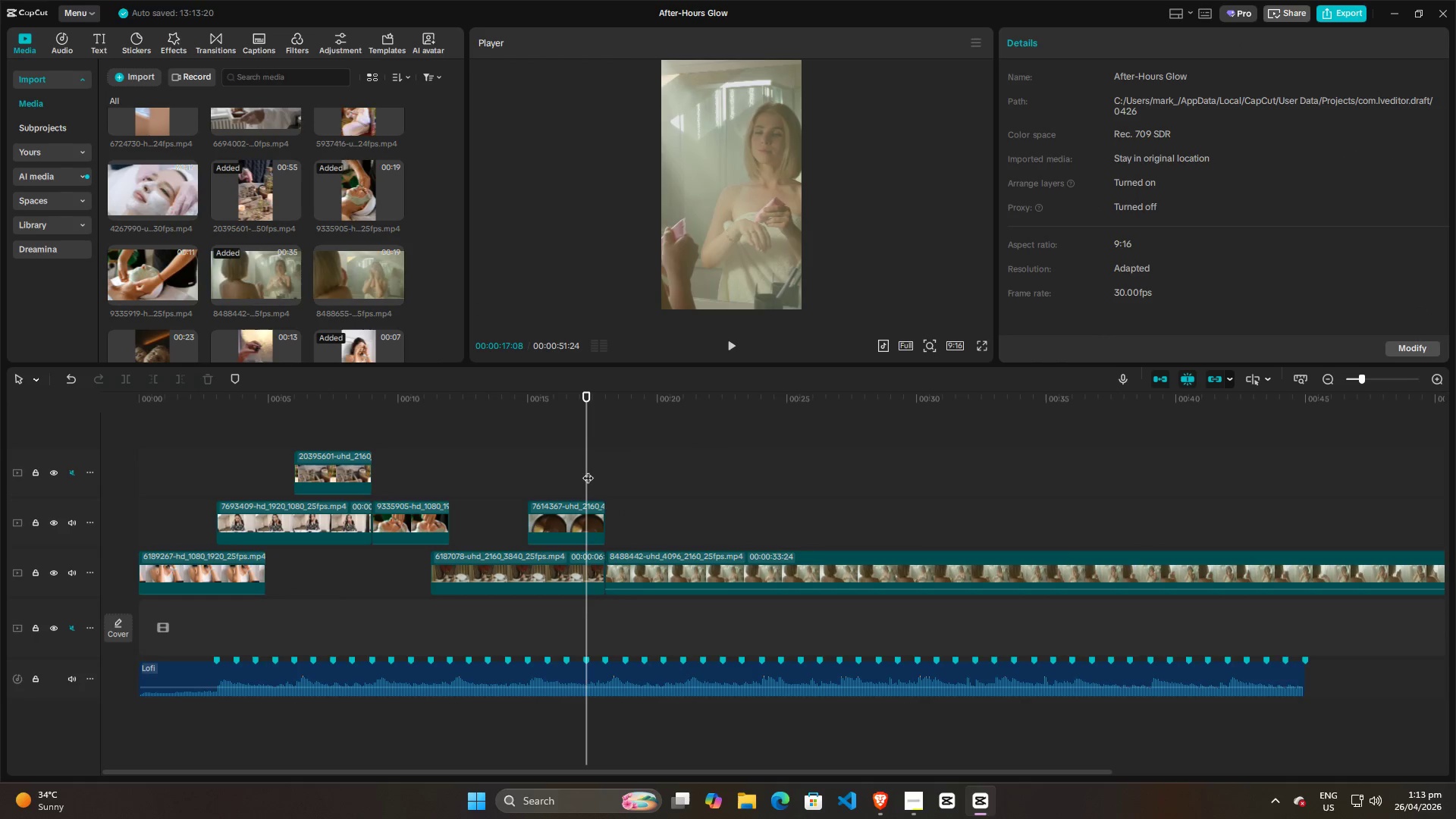 
key(Space)
 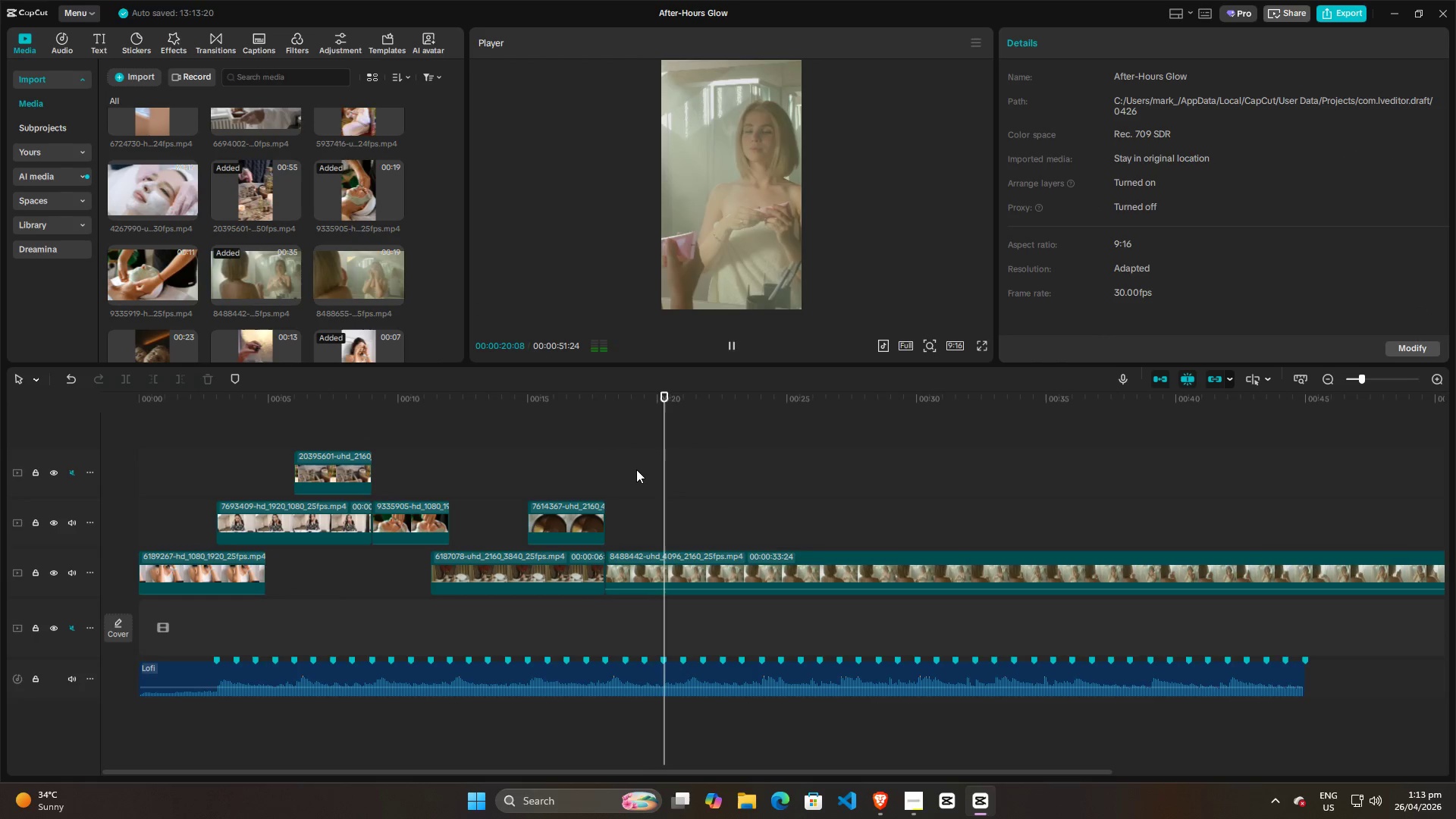 
key(Space)
 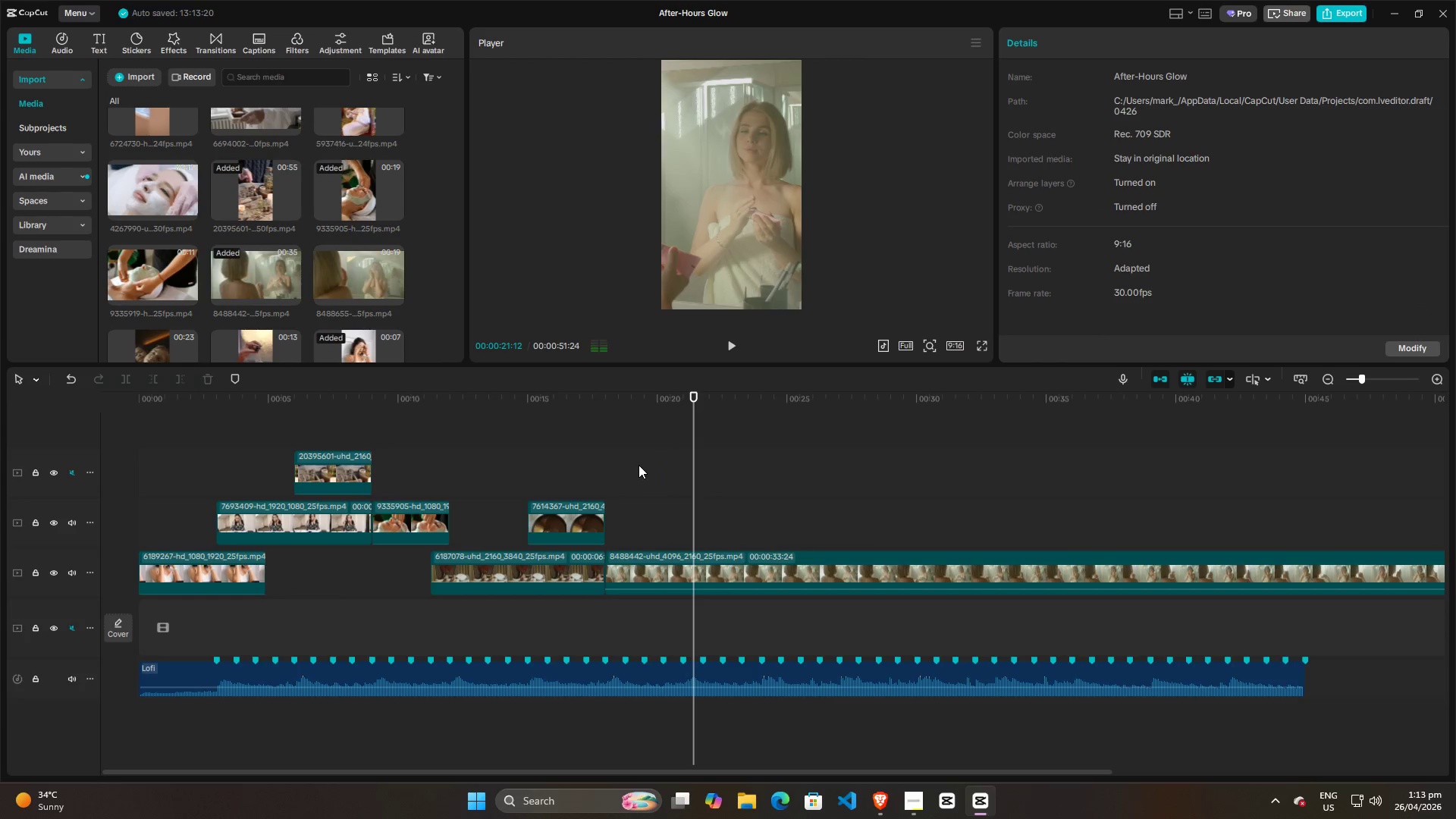 
left_click([639, 465])
 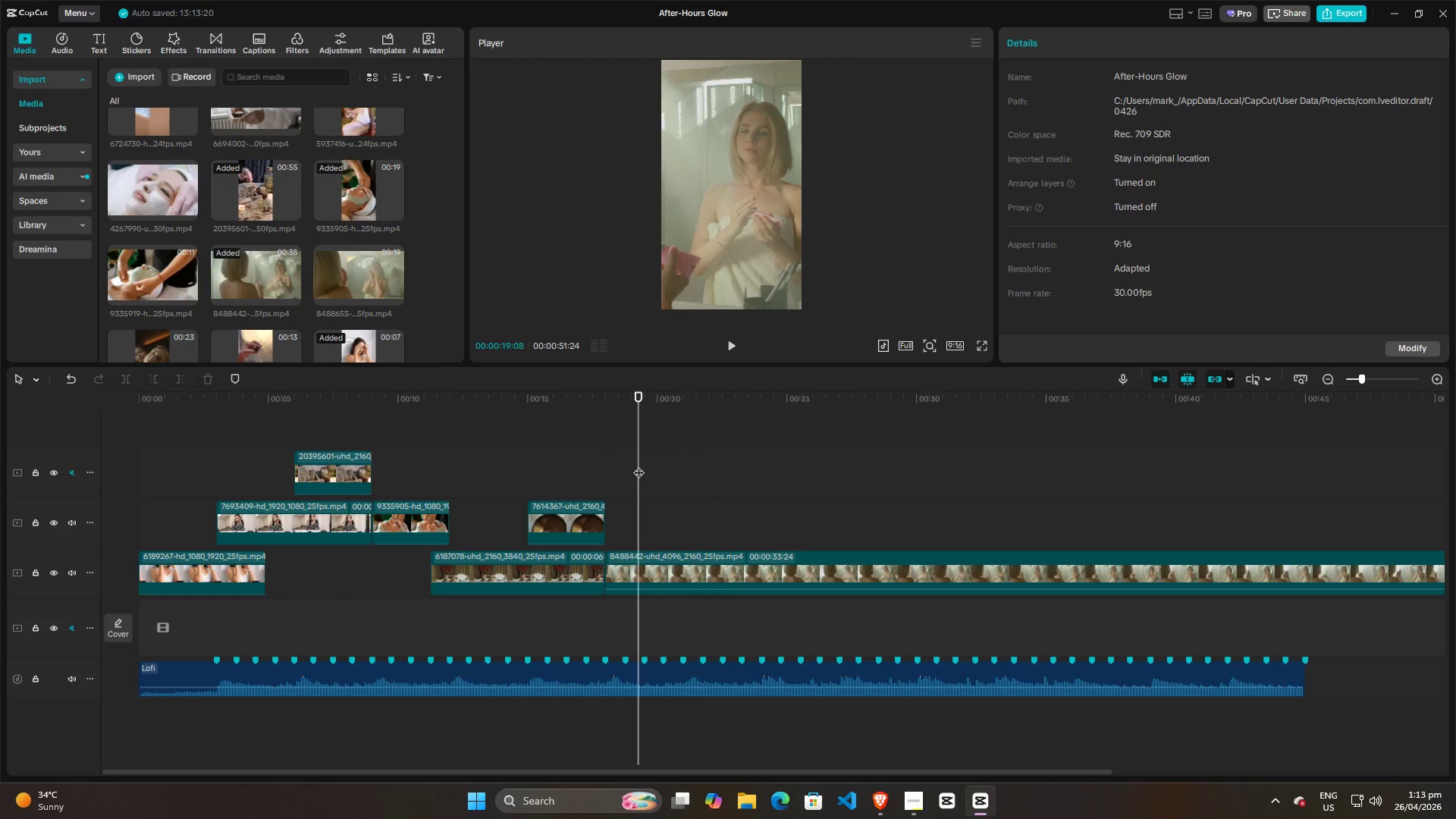 
key(Space)
 